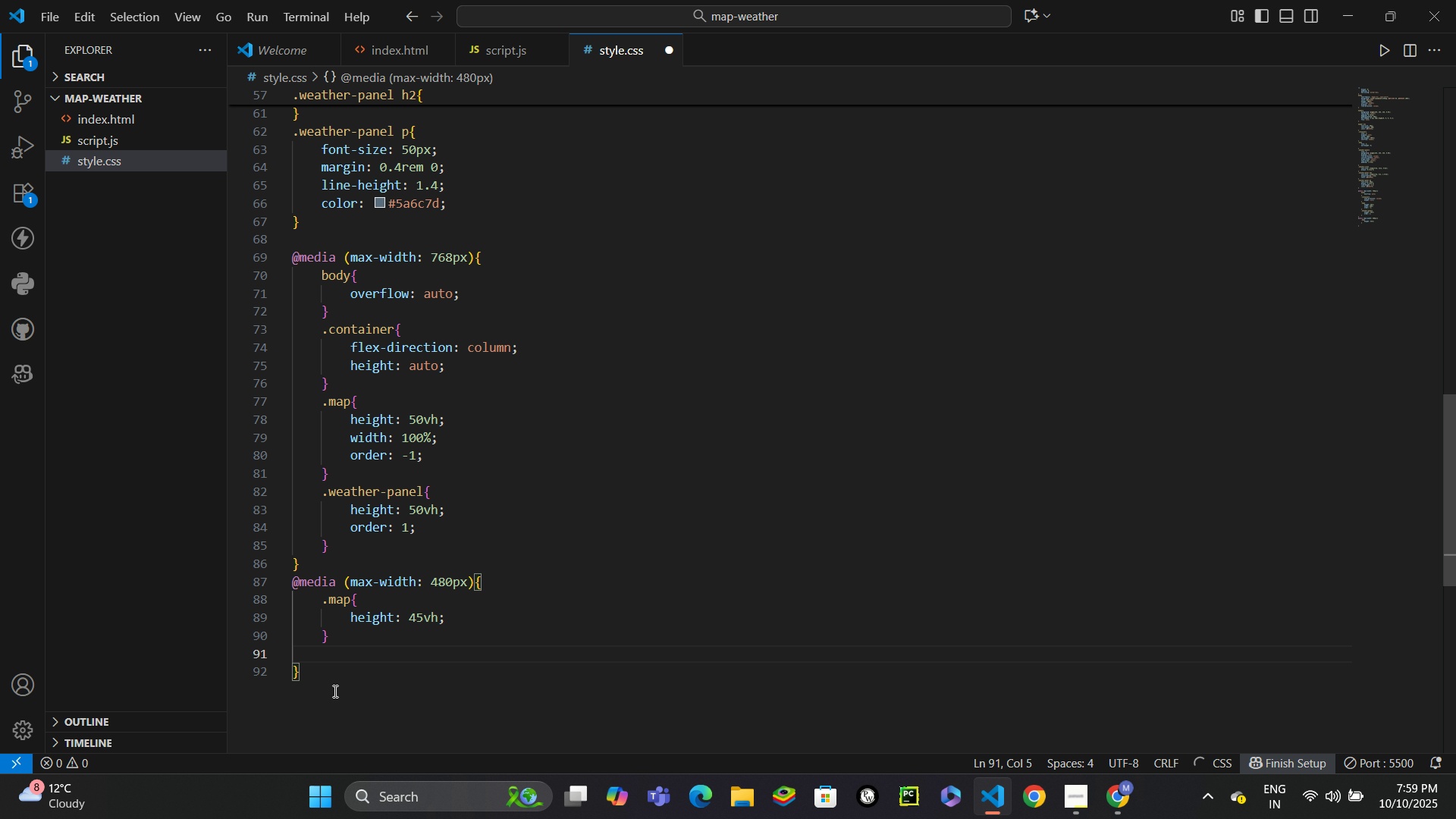 
type(.wep)
 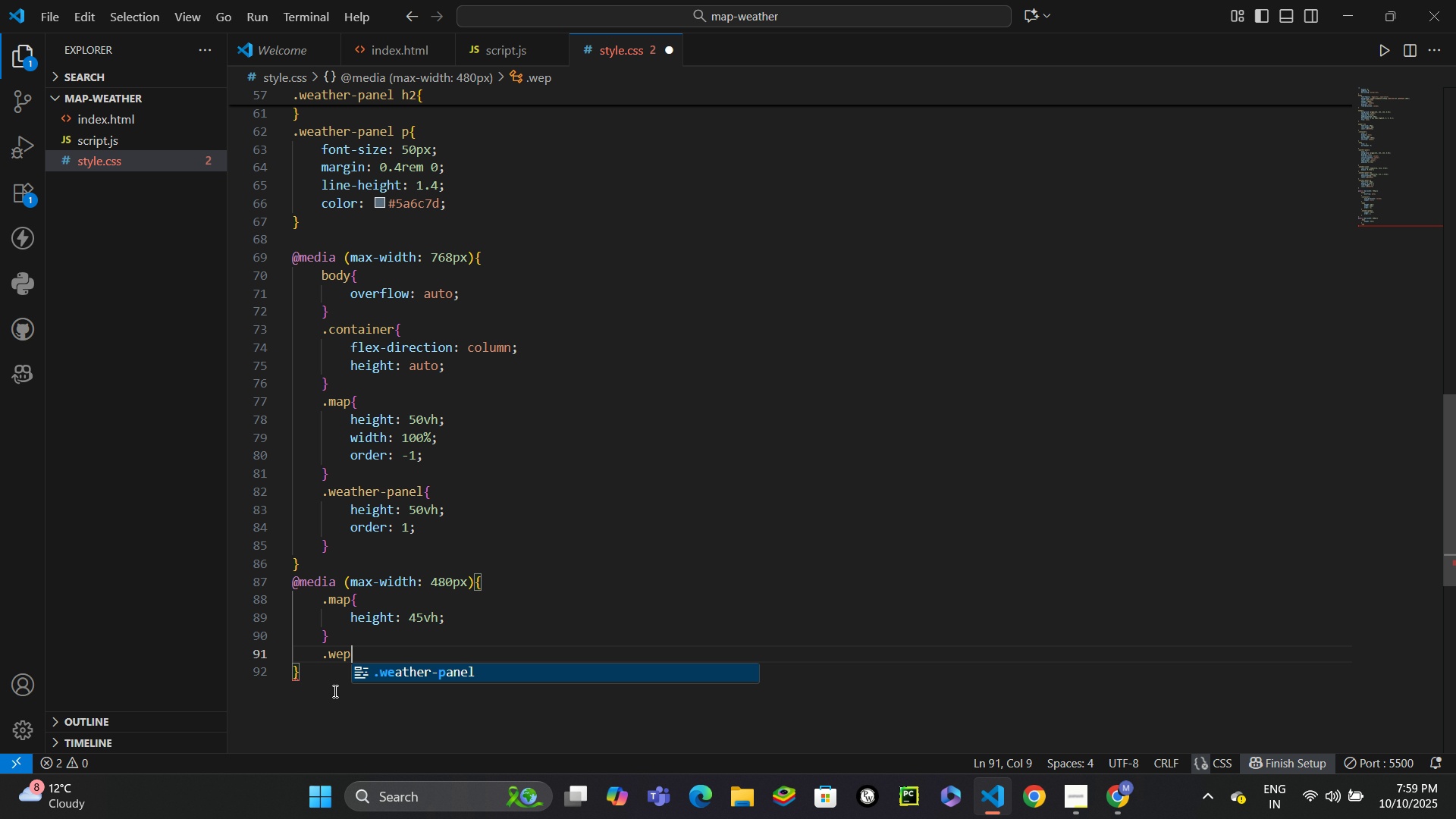 
key(Enter)
 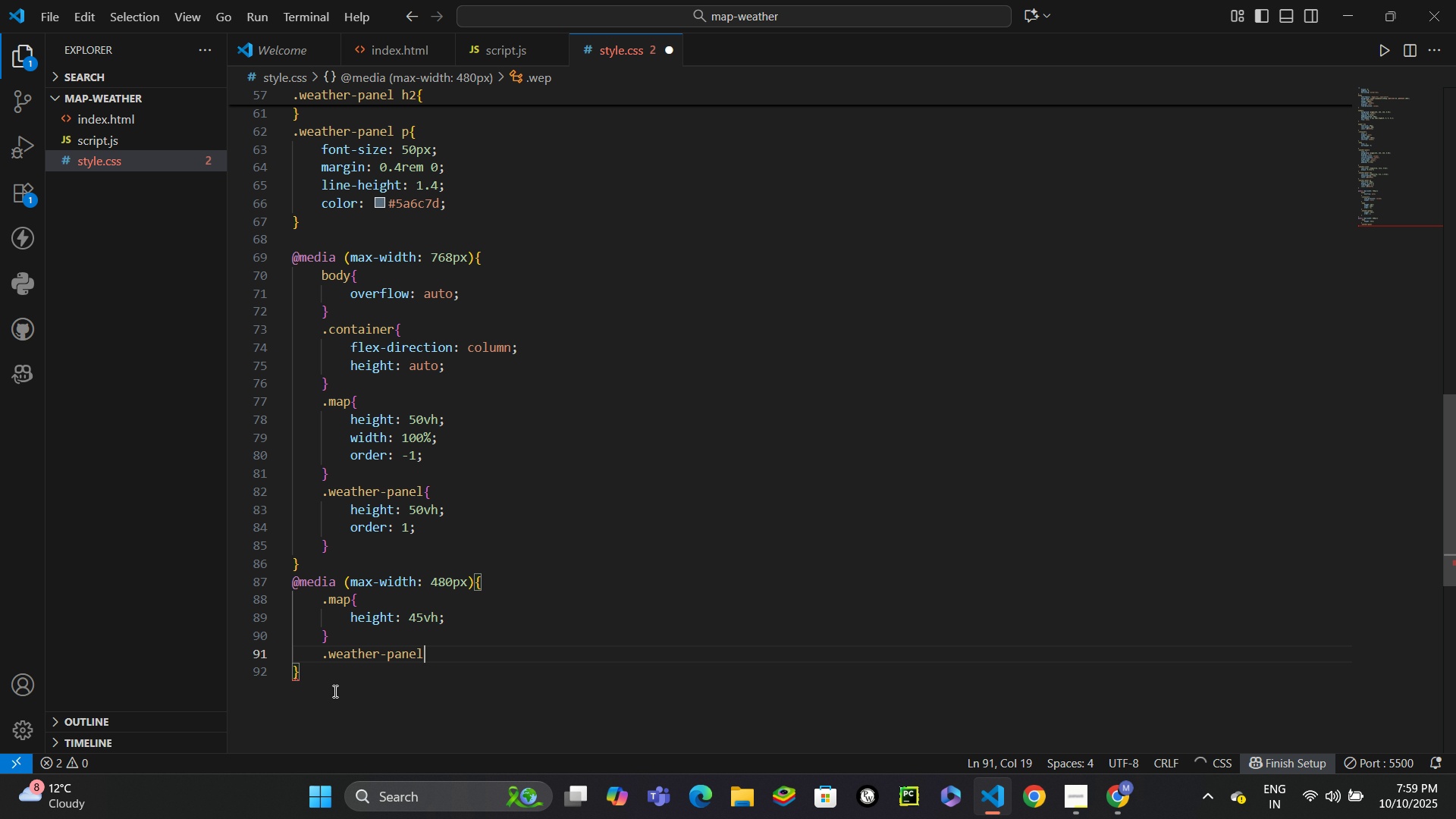 
key(Shift+P)
 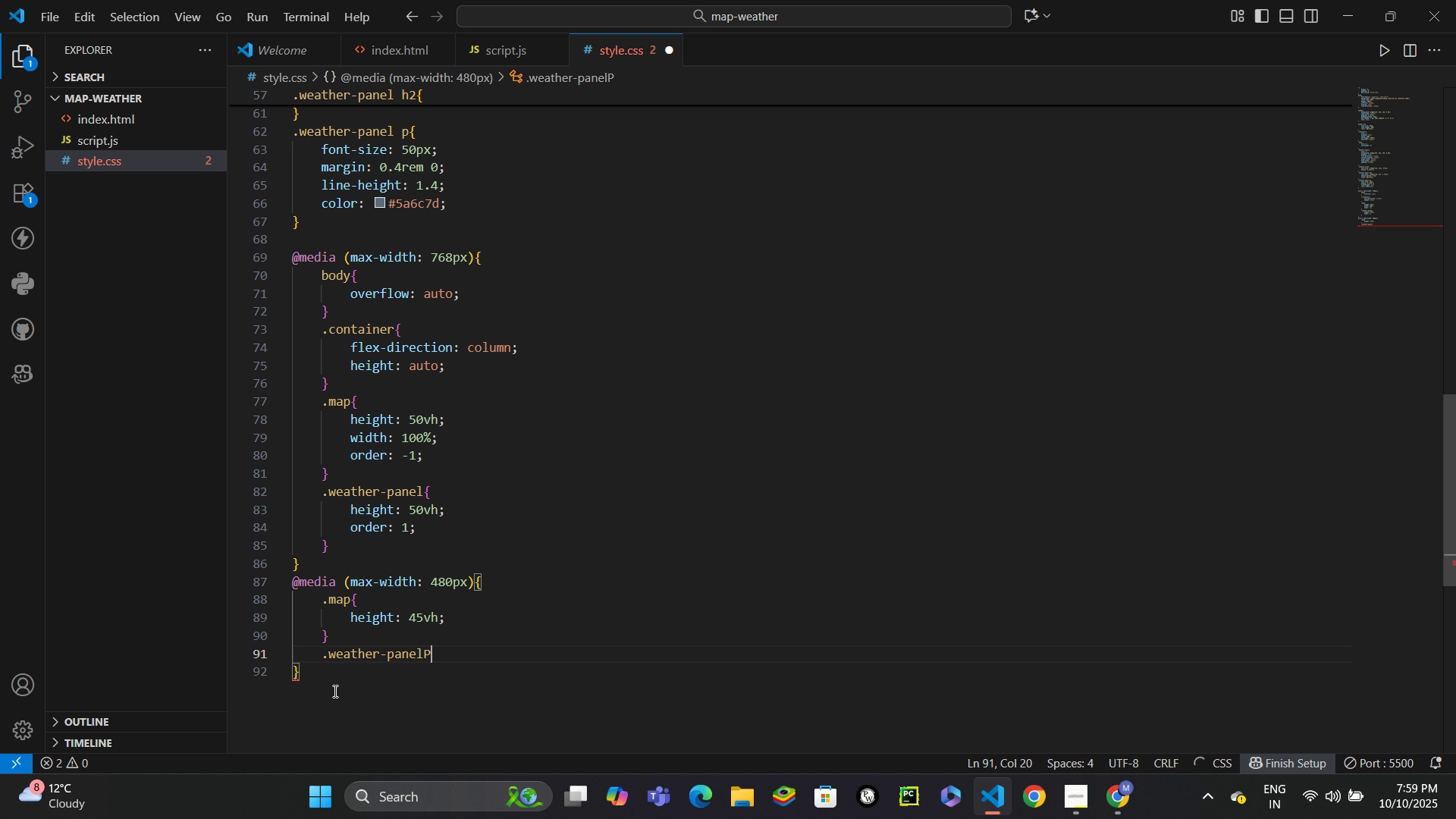 
key(Shift+Backspace)
 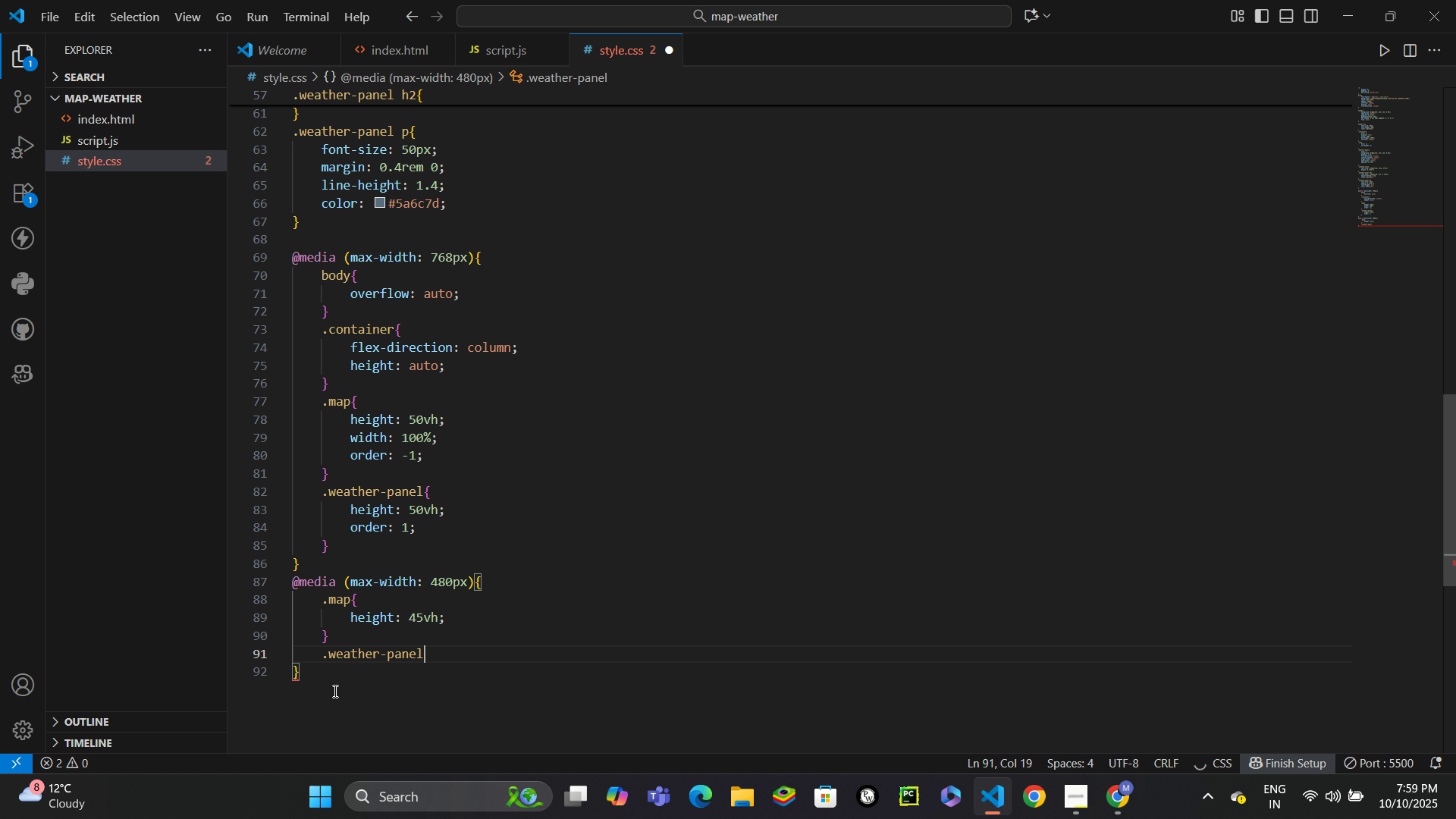 
key(Shift+BracketLeft)
 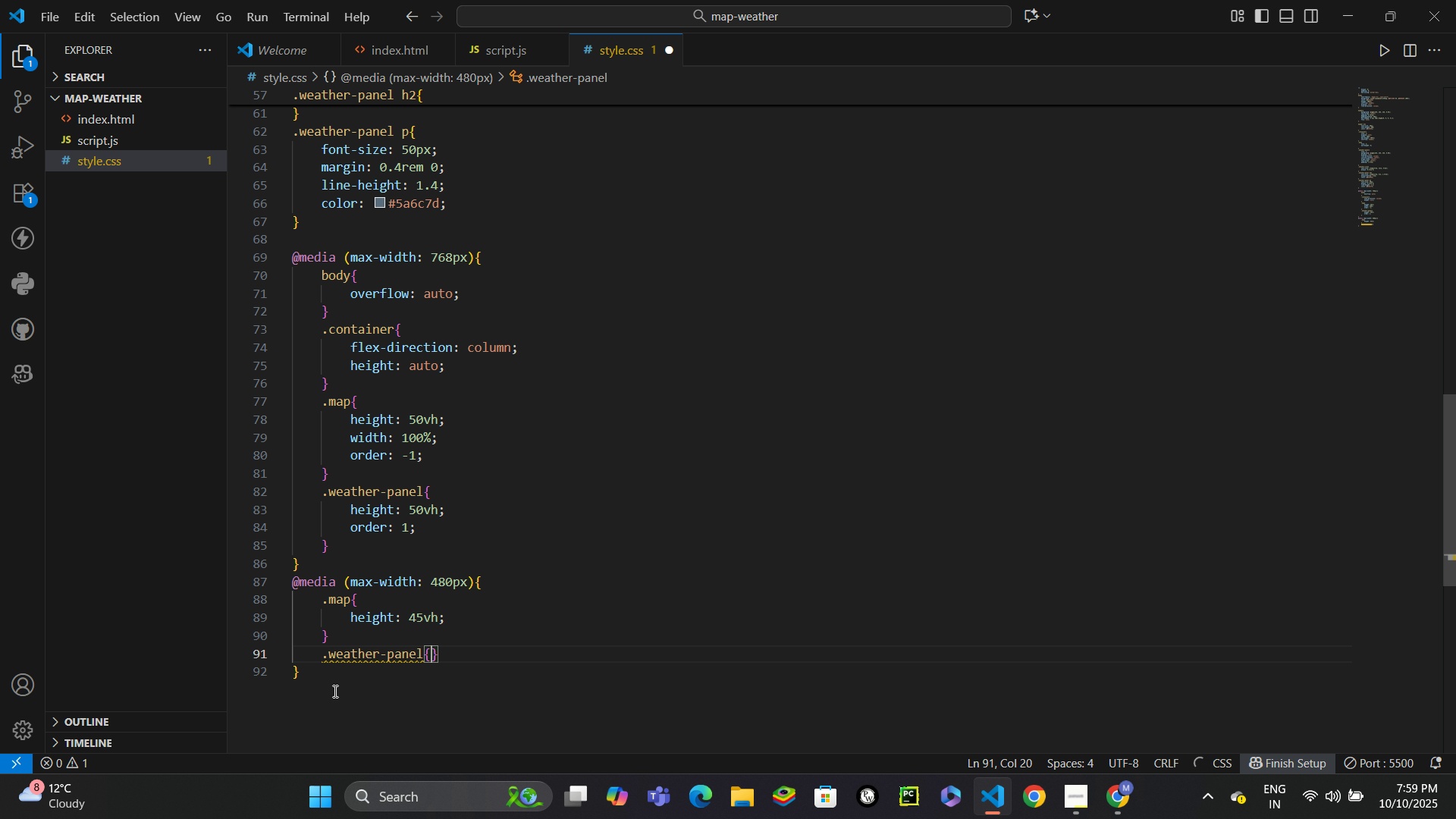 
key(Enter)
 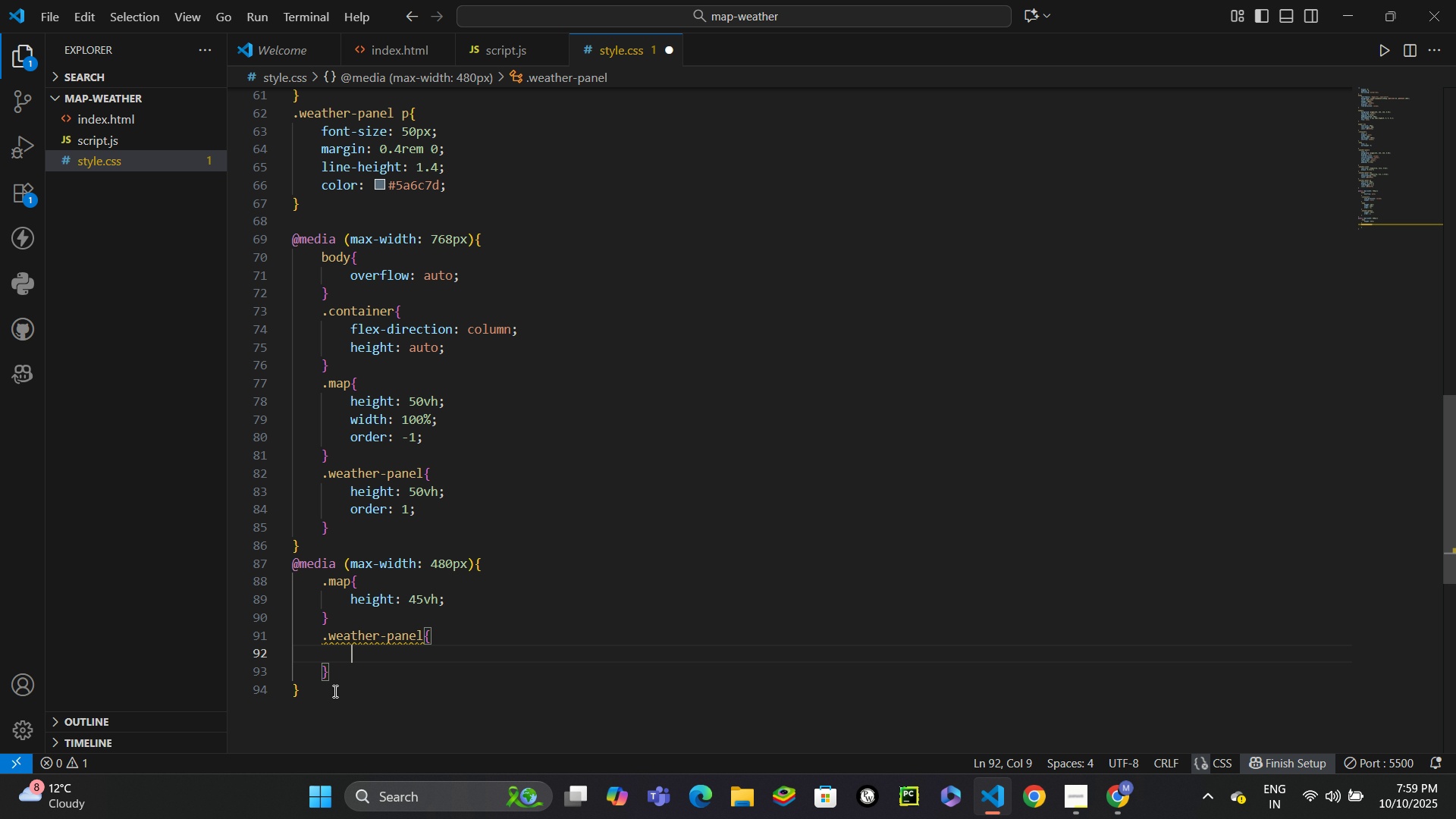 
type(he)
 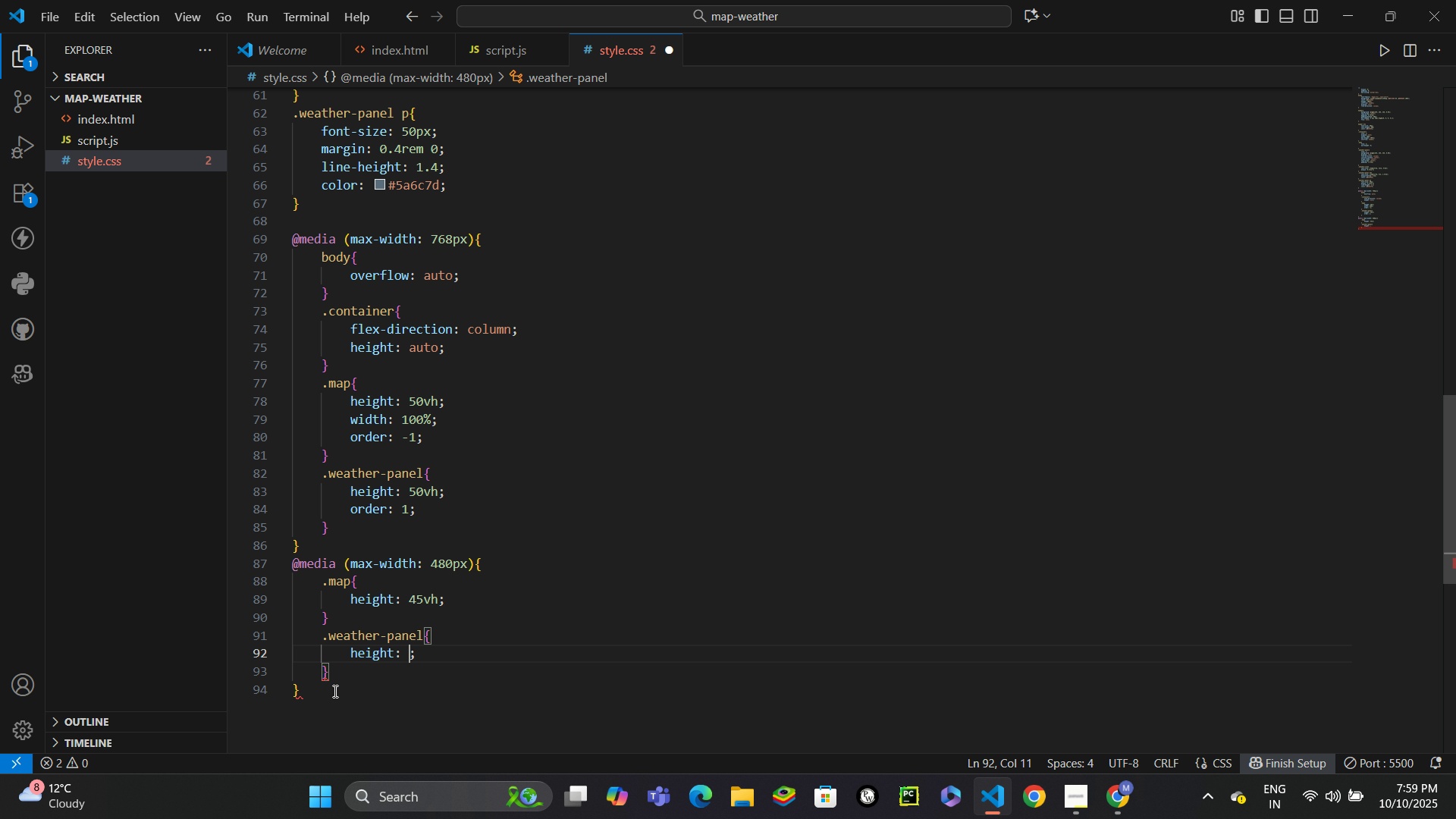 
key(Enter)
 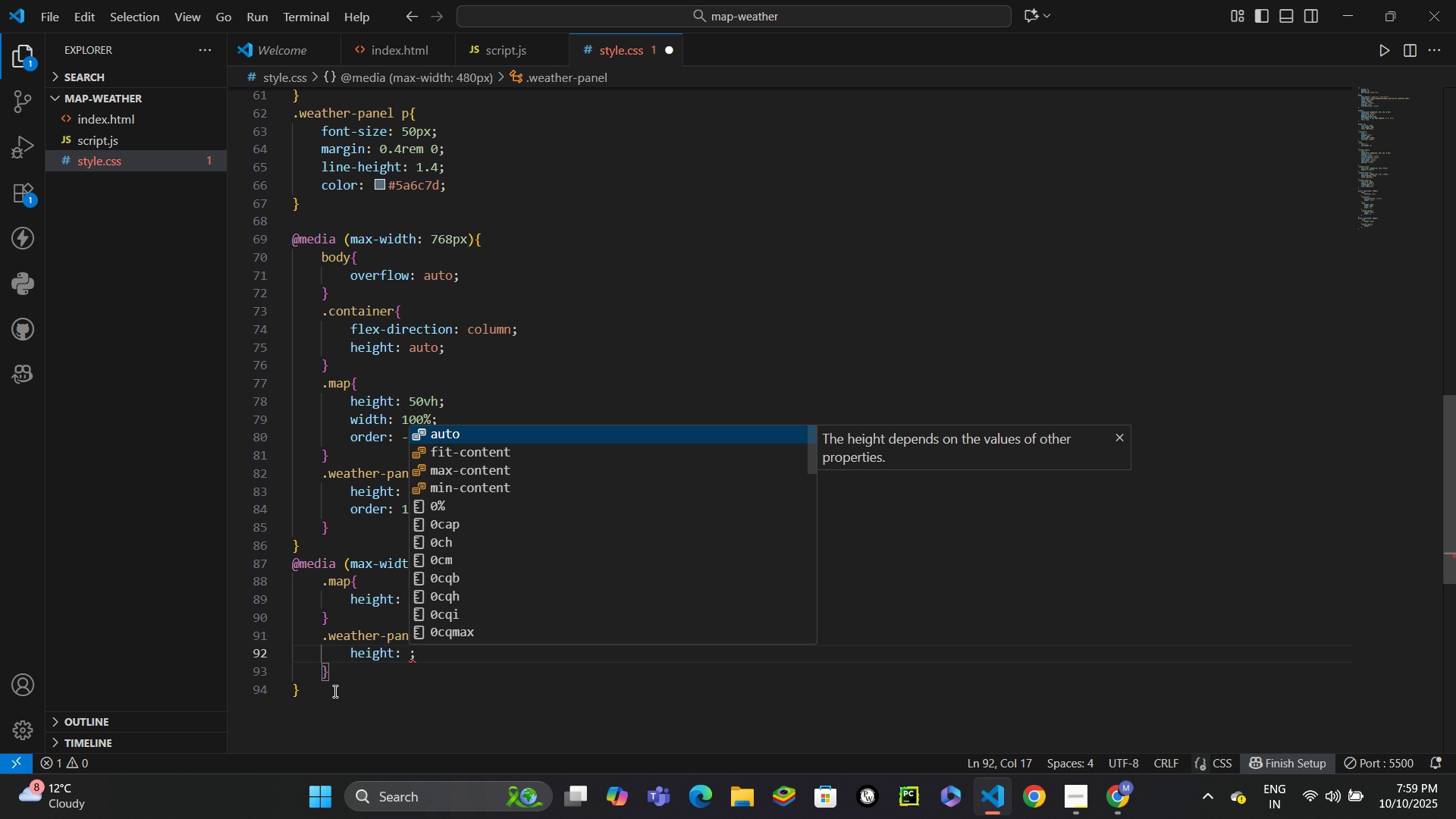 
type(45vh)
 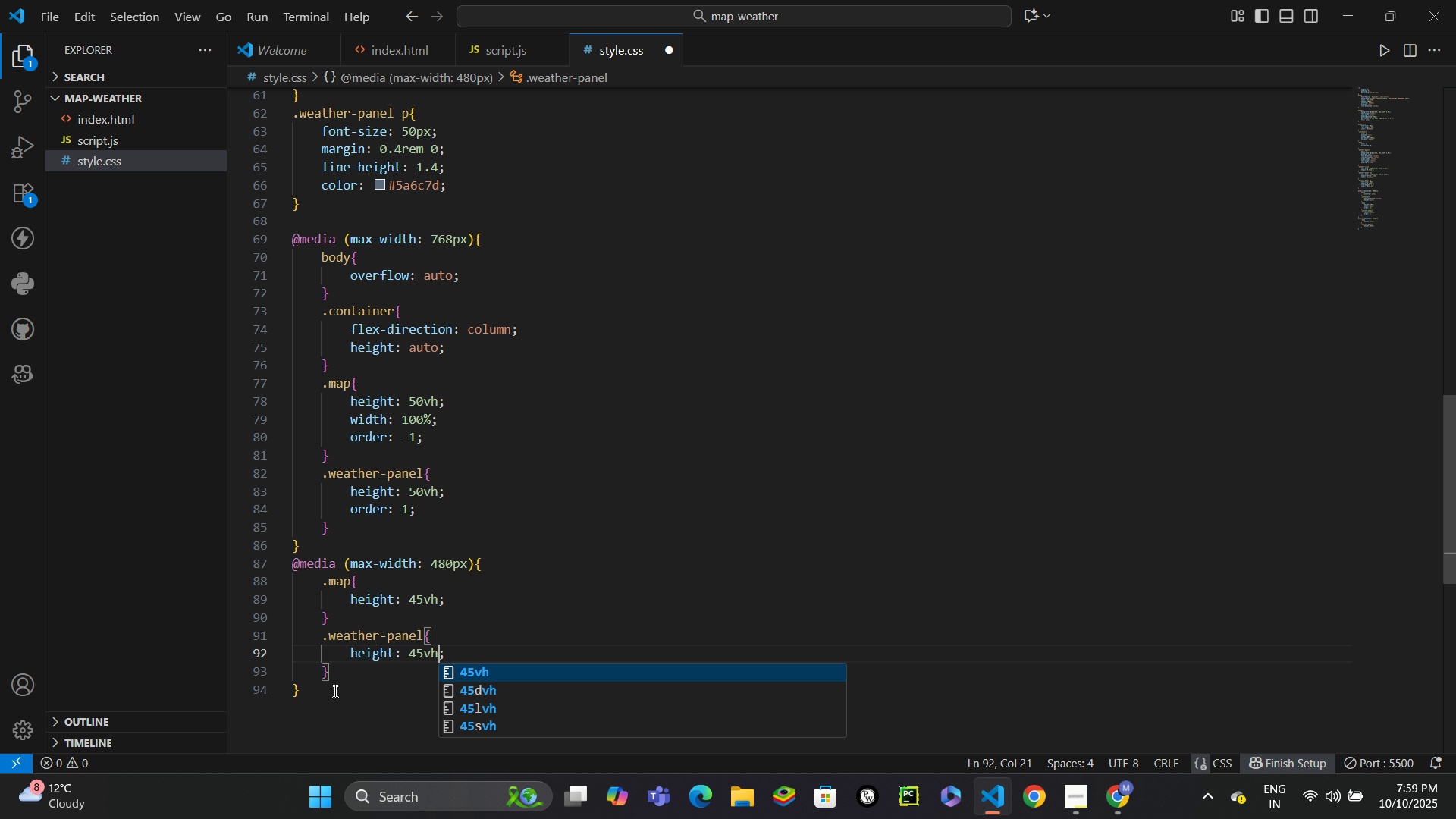 
key(Control+Enter)
 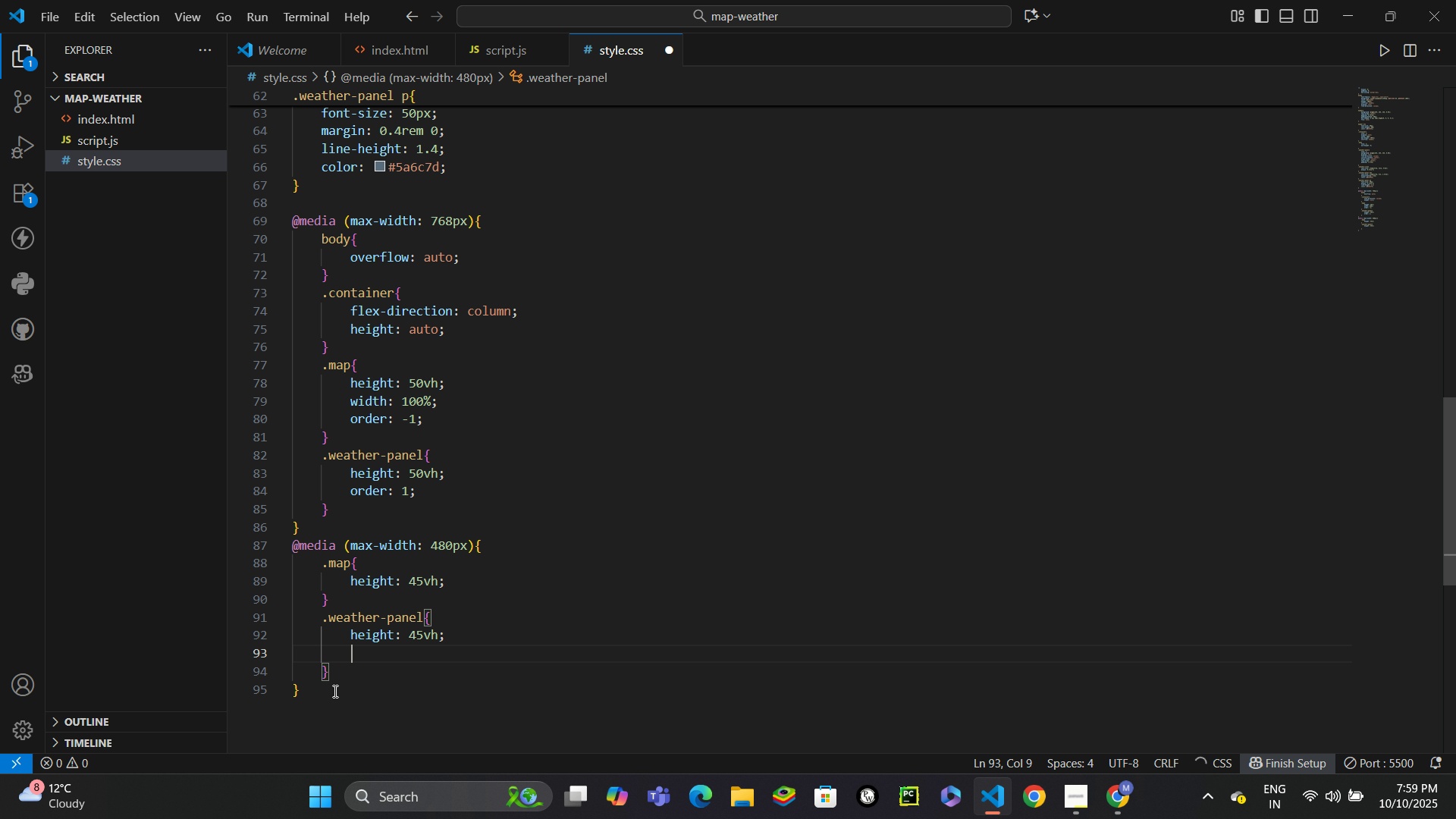 
type(padd)
 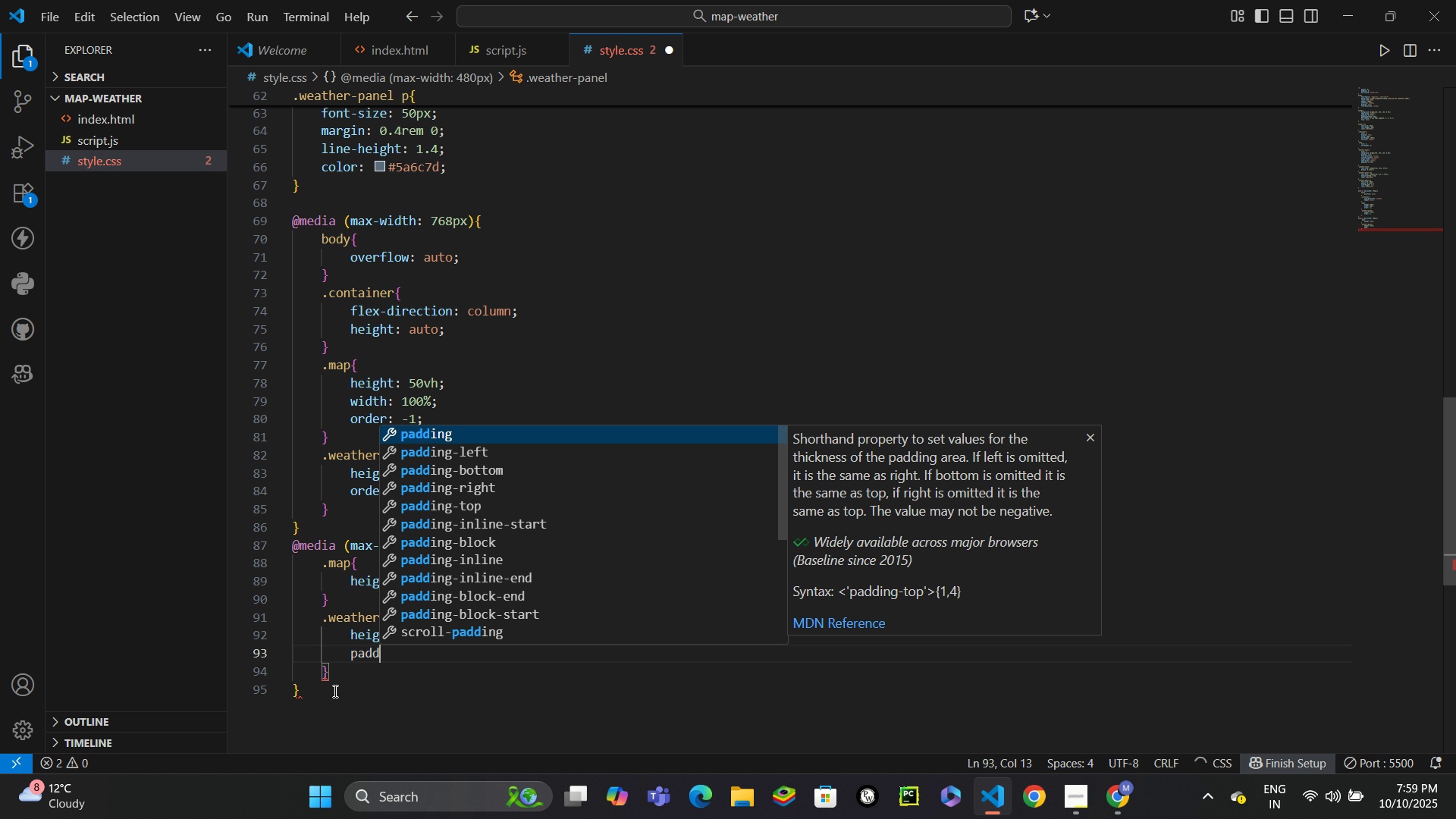 
key(Enter)
 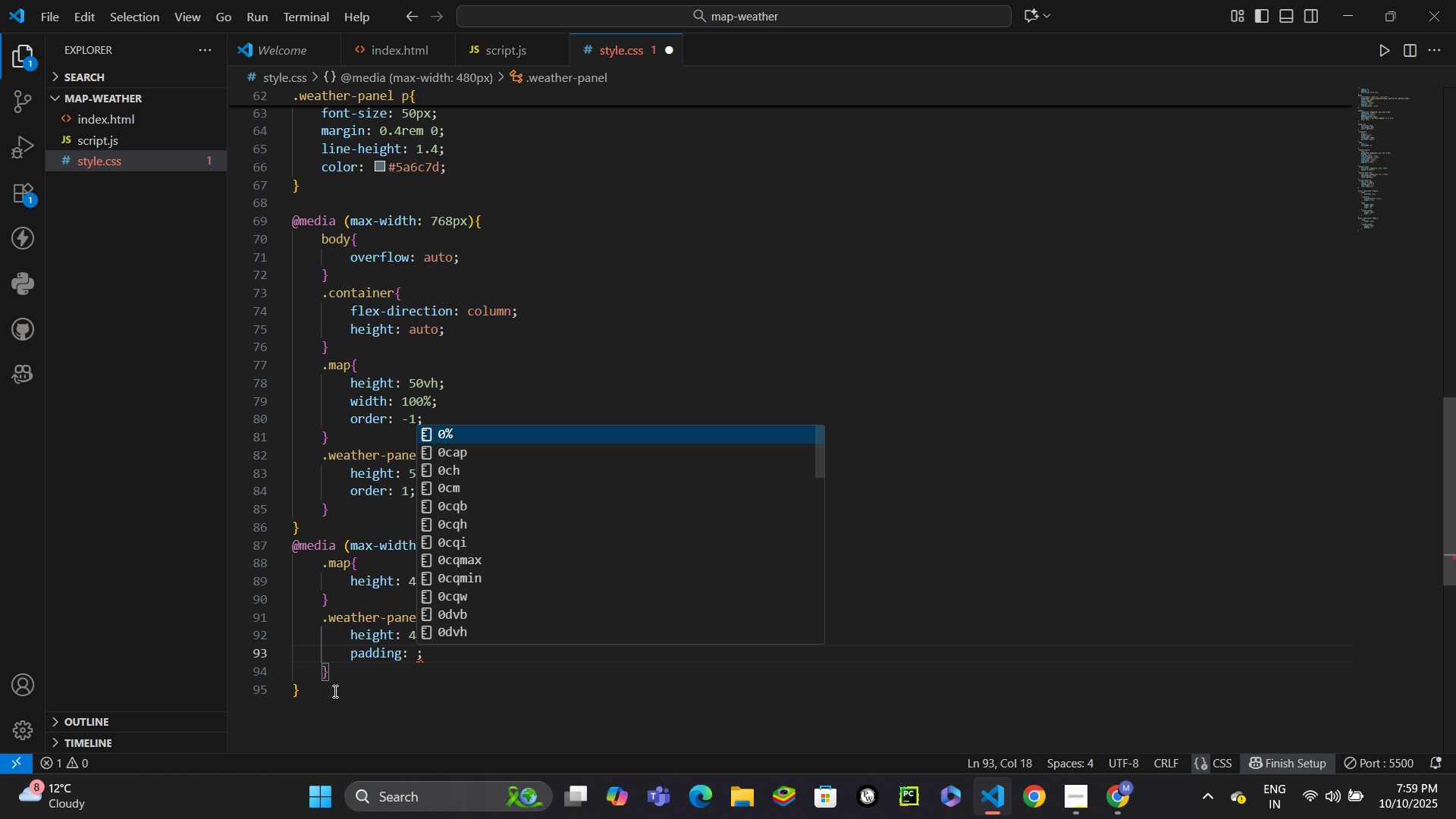 
type(1rem)
 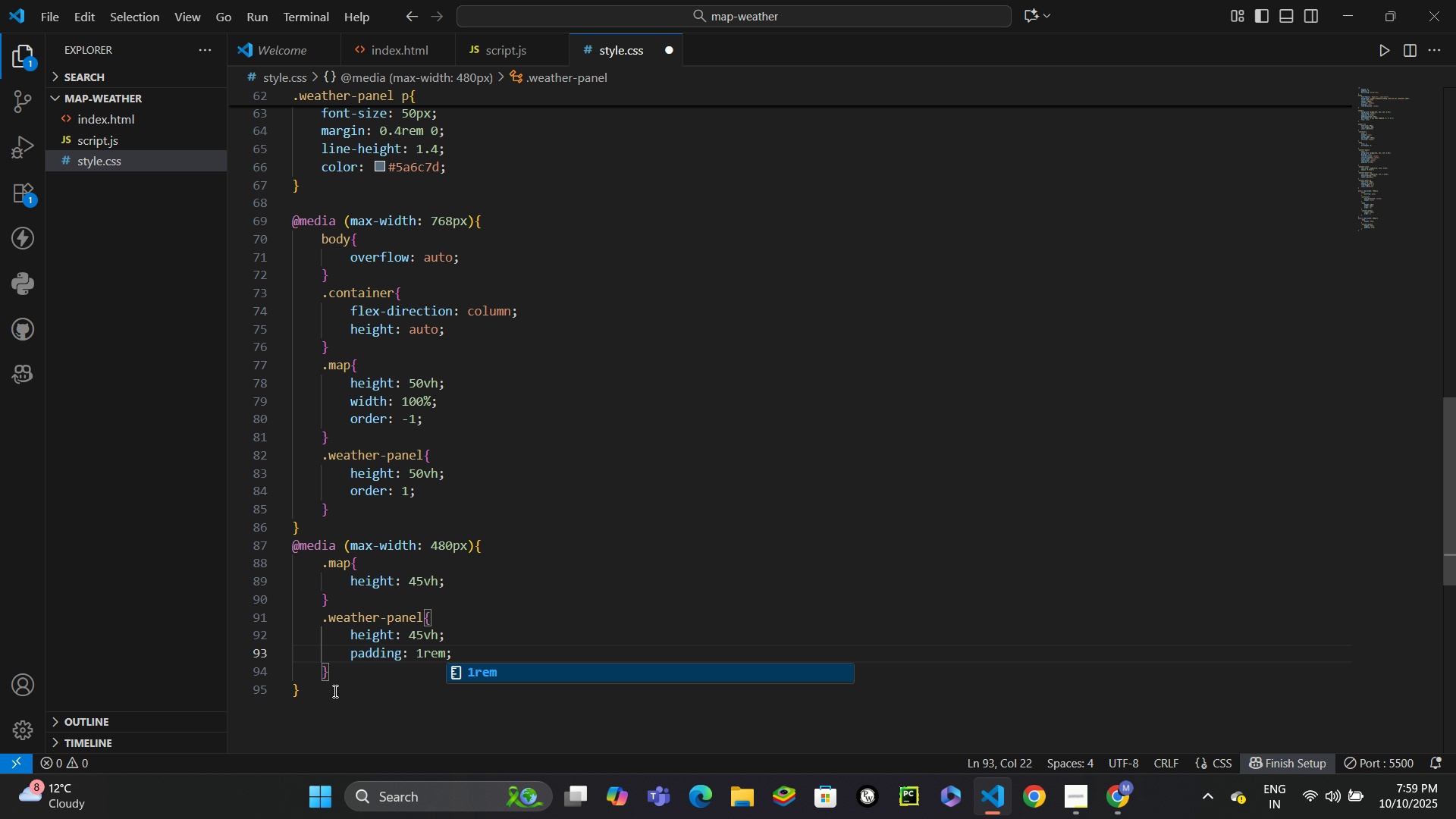 
key(Control+S)
 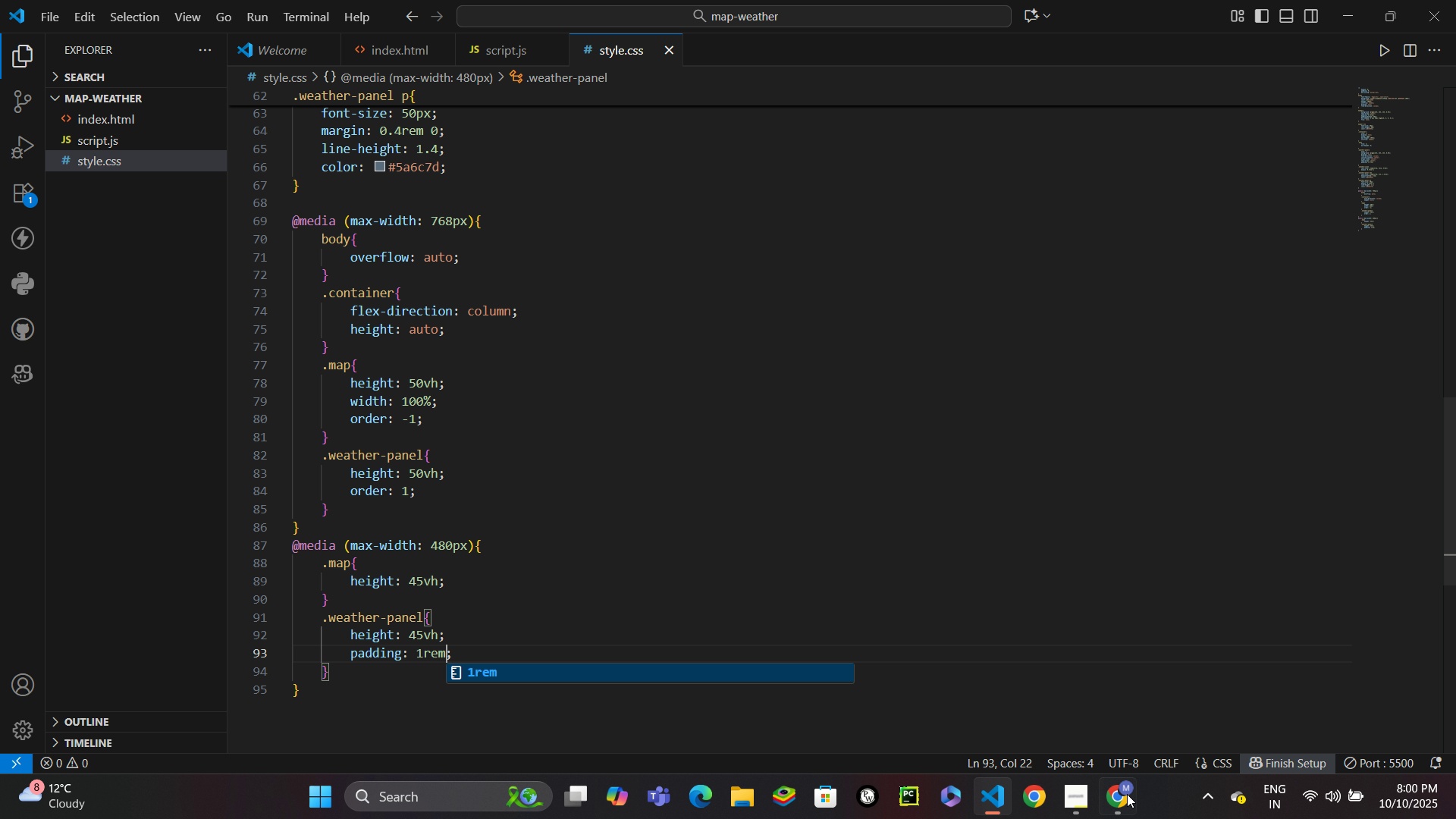 
left_click([1111, 792])
 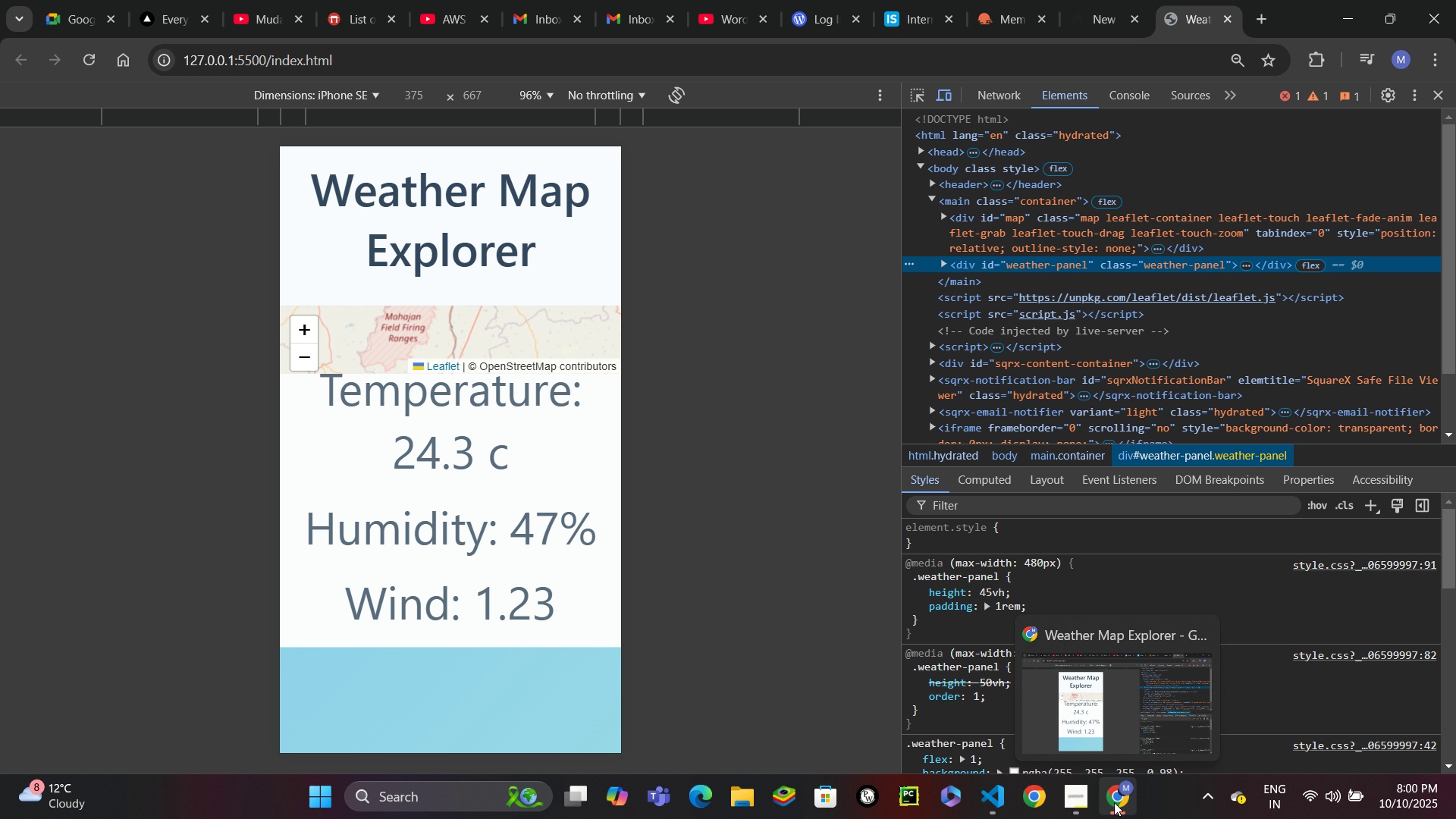 
wait(5.88)
 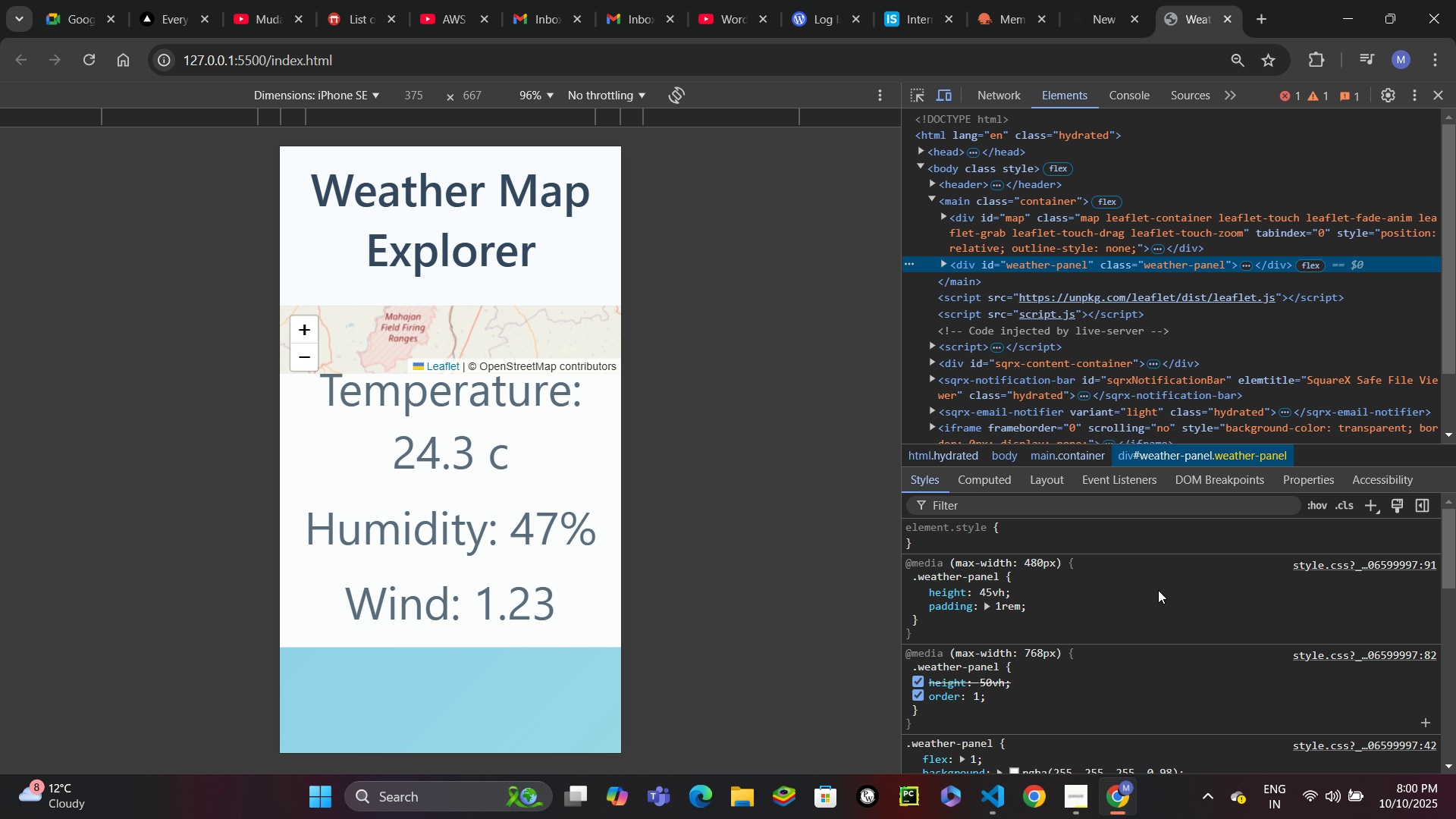 
left_click([1114, 802])
 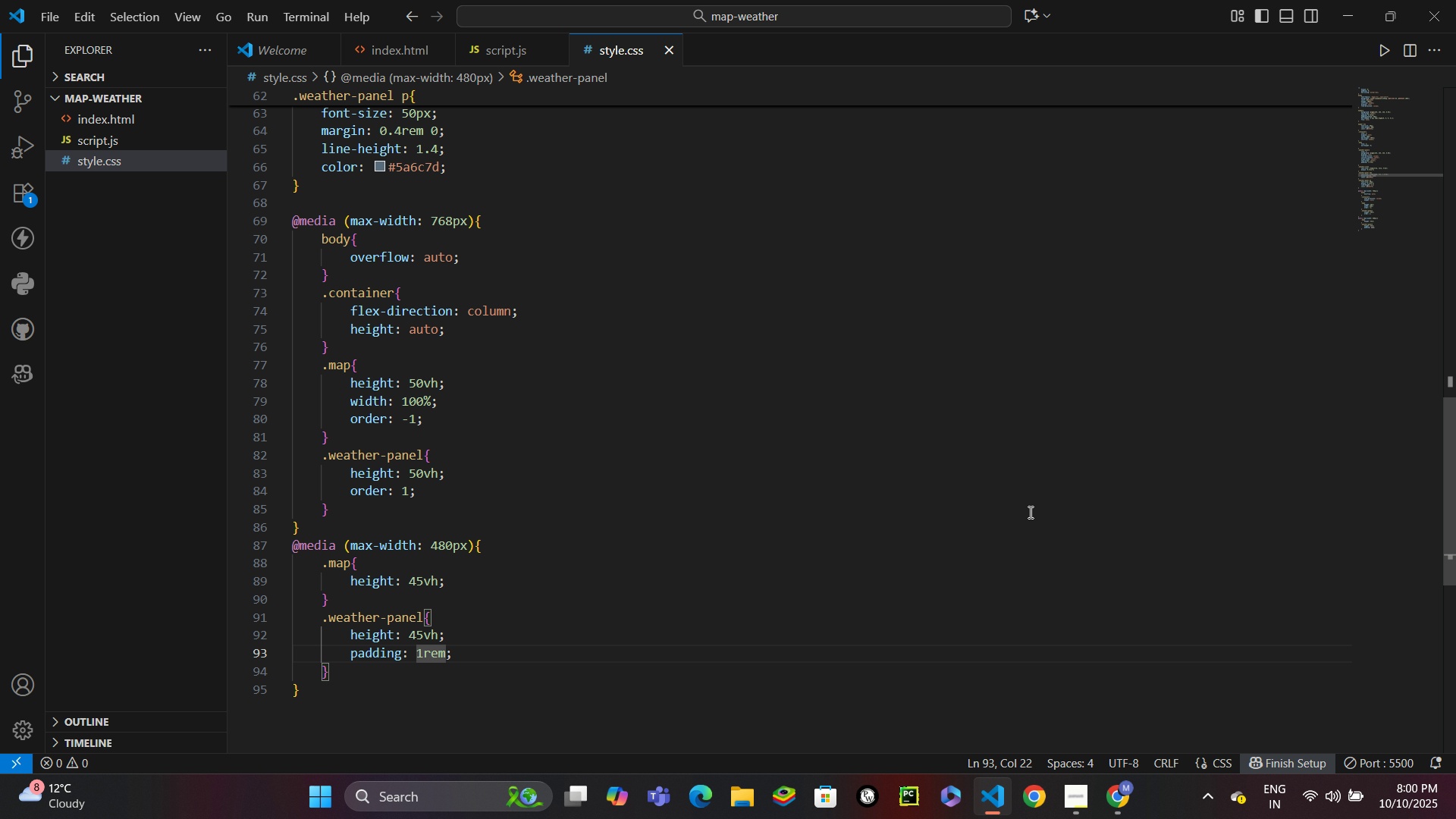 
scroll: coordinate [535, 283], scroll_direction: up, amount: 16.0
 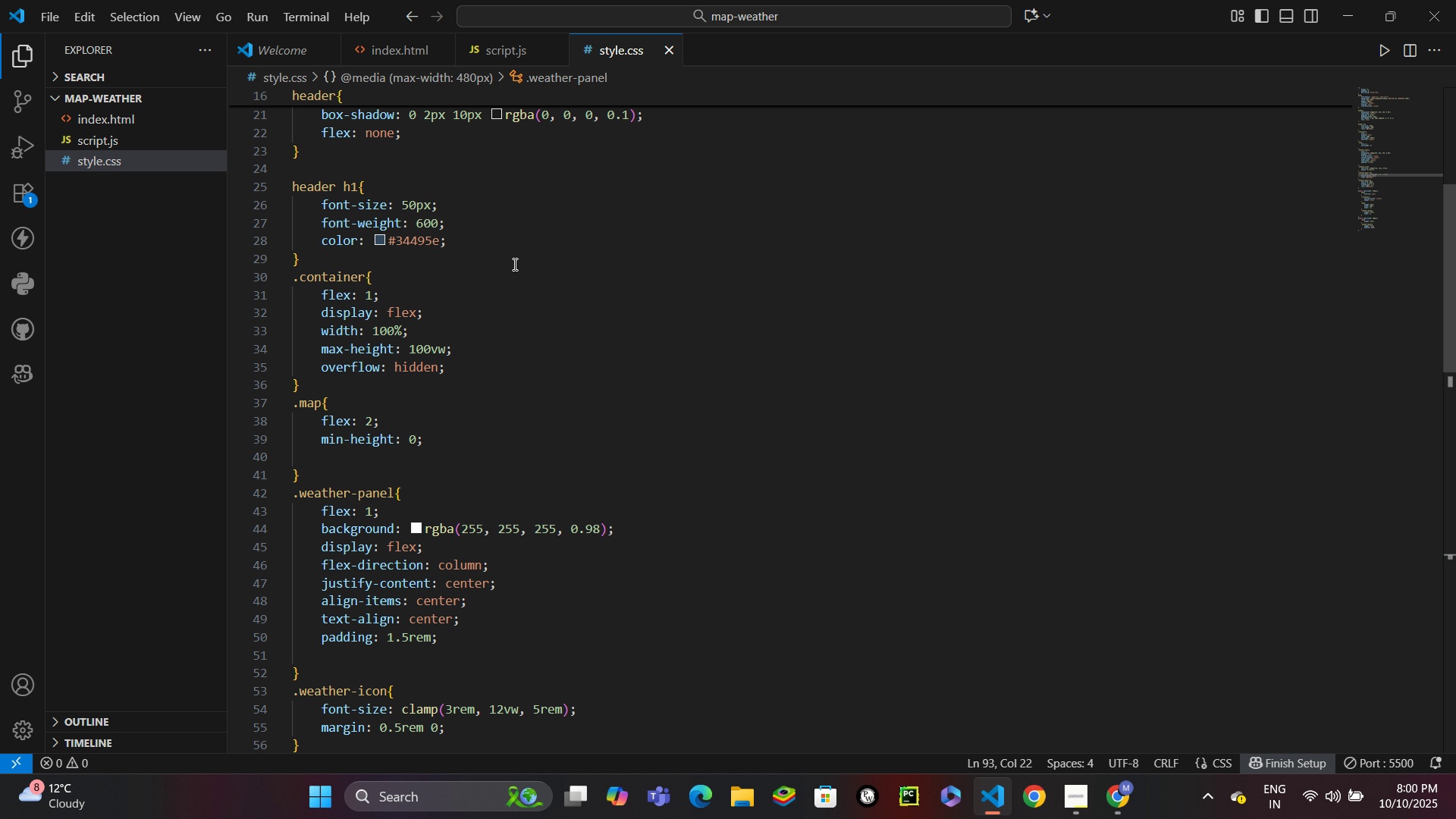 
scroll: coordinate [477, 546], scroll_direction: down, amount: 7.0
 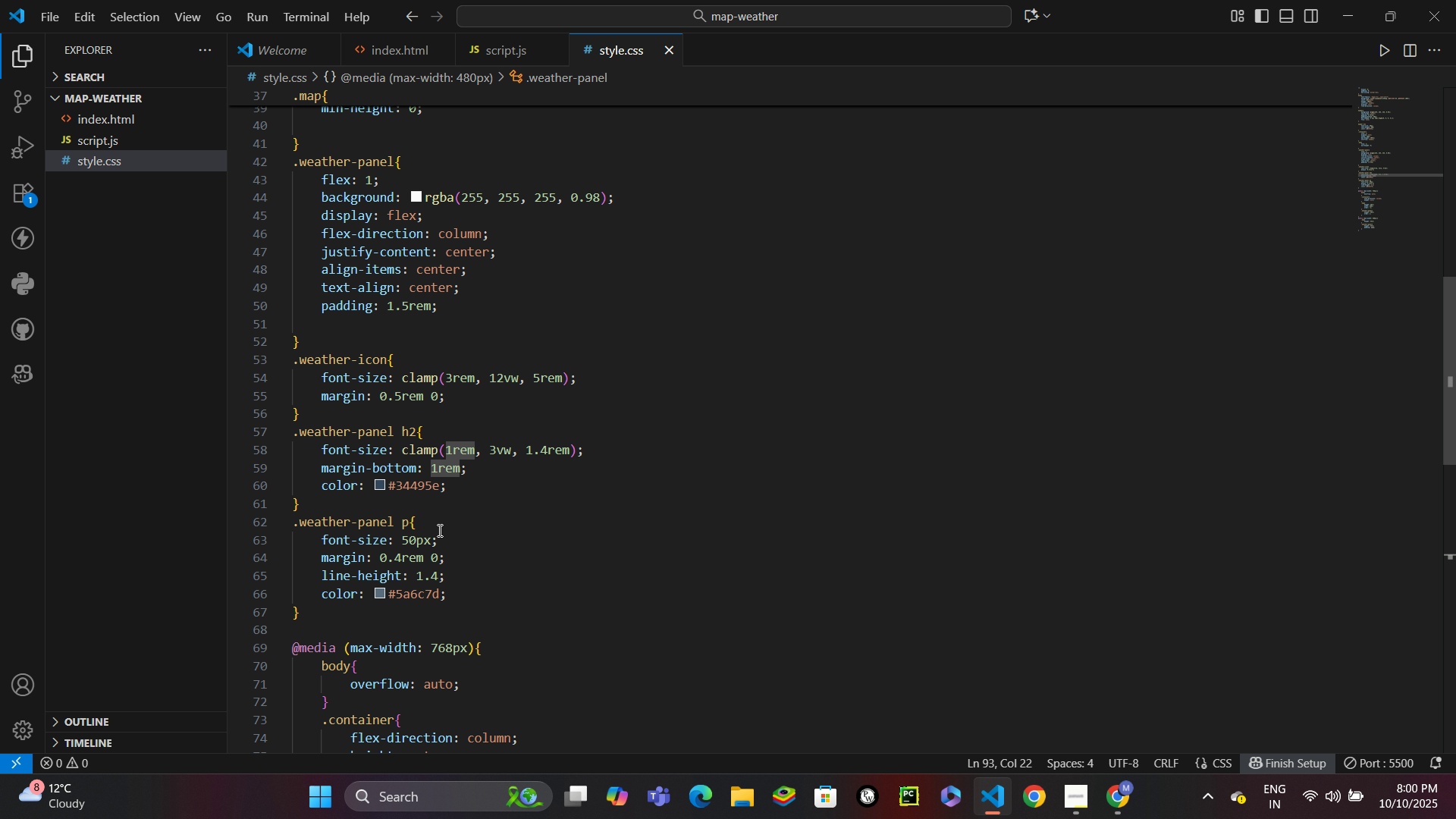 
left_click_drag(start_coordinate=[453, 545], to_coordinate=[278, 526])
 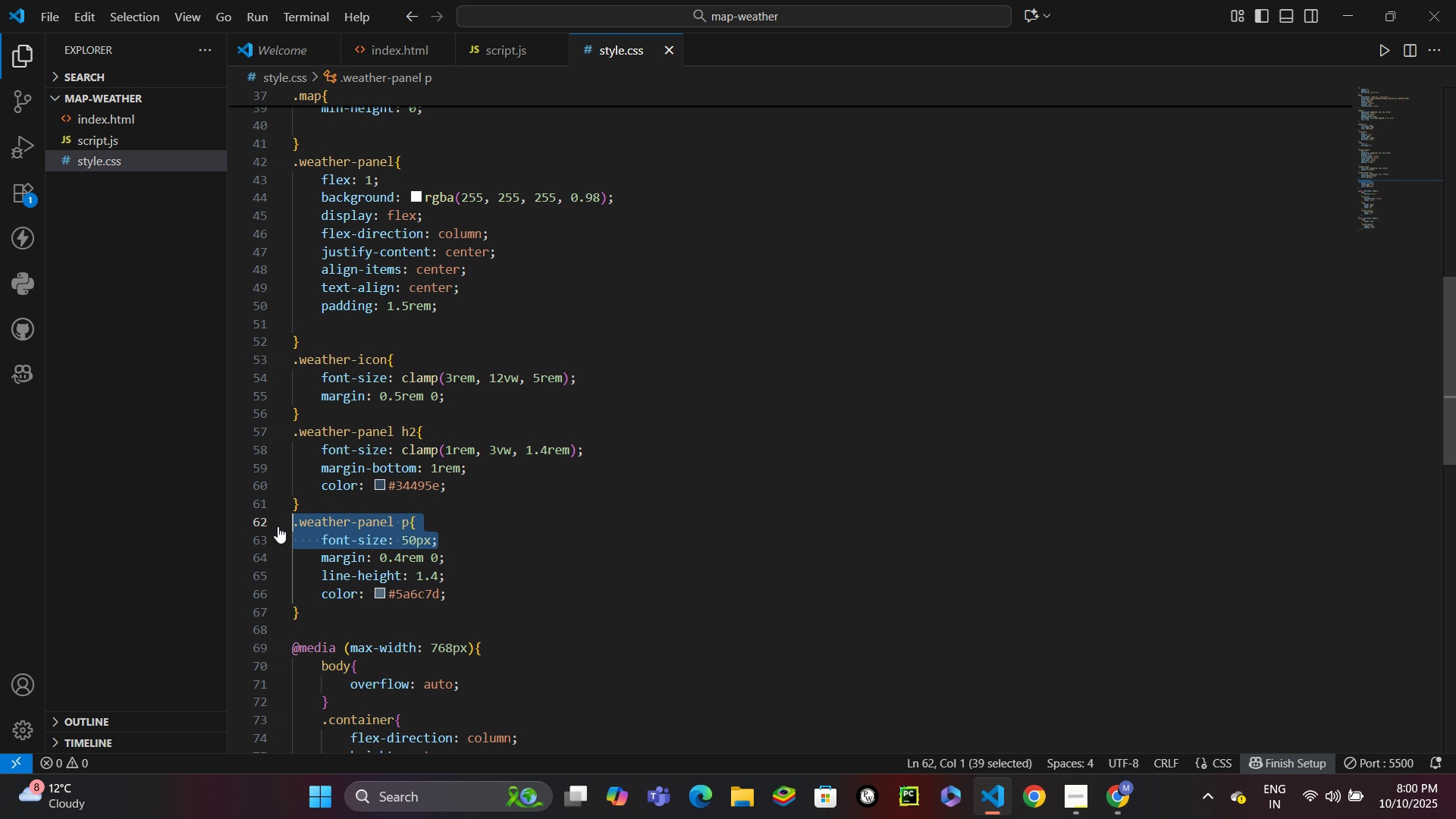 
key(Control+C)
 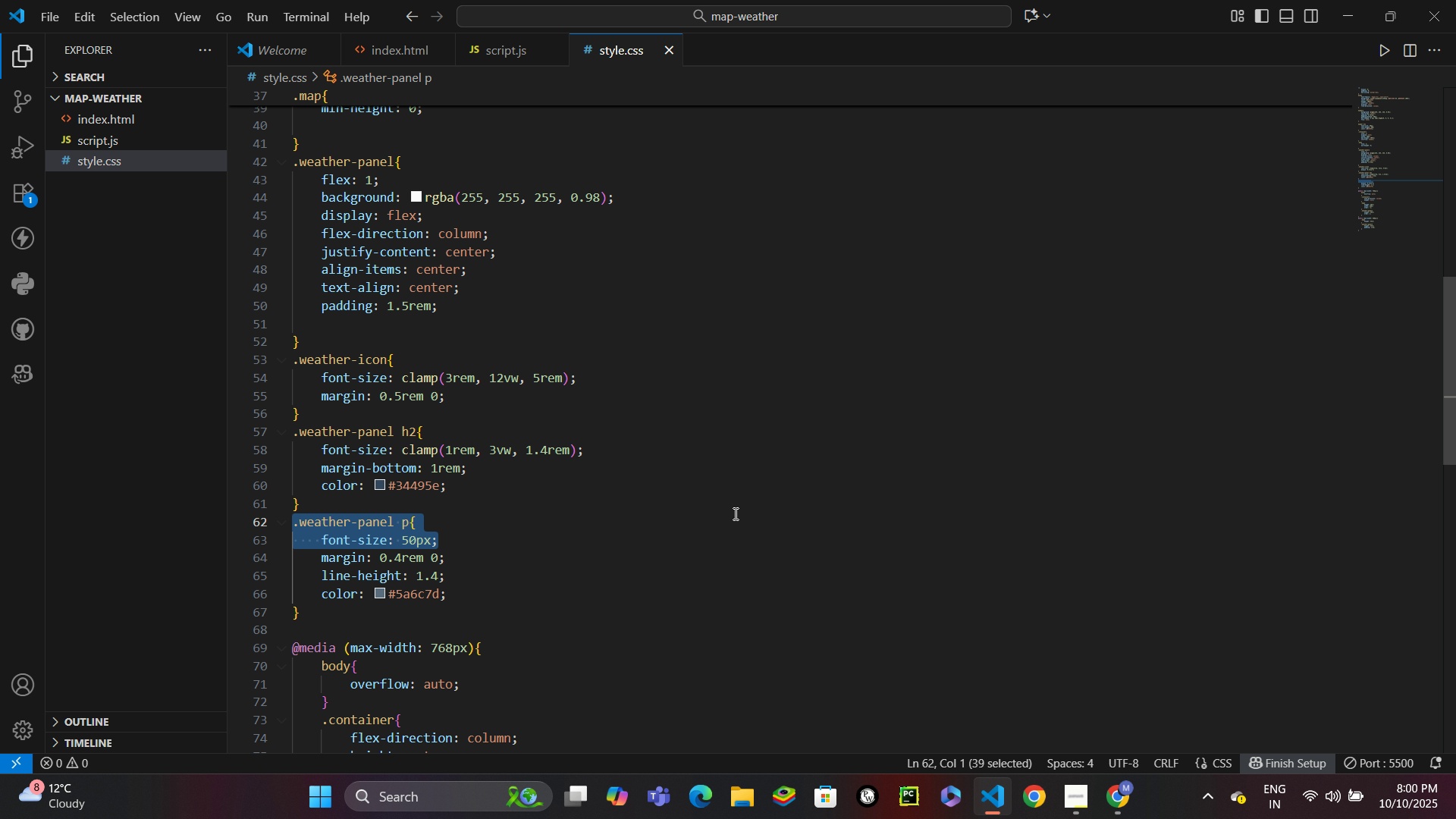 
scroll: coordinate [739, 518], scroll_direction: down, amount: 6.0
 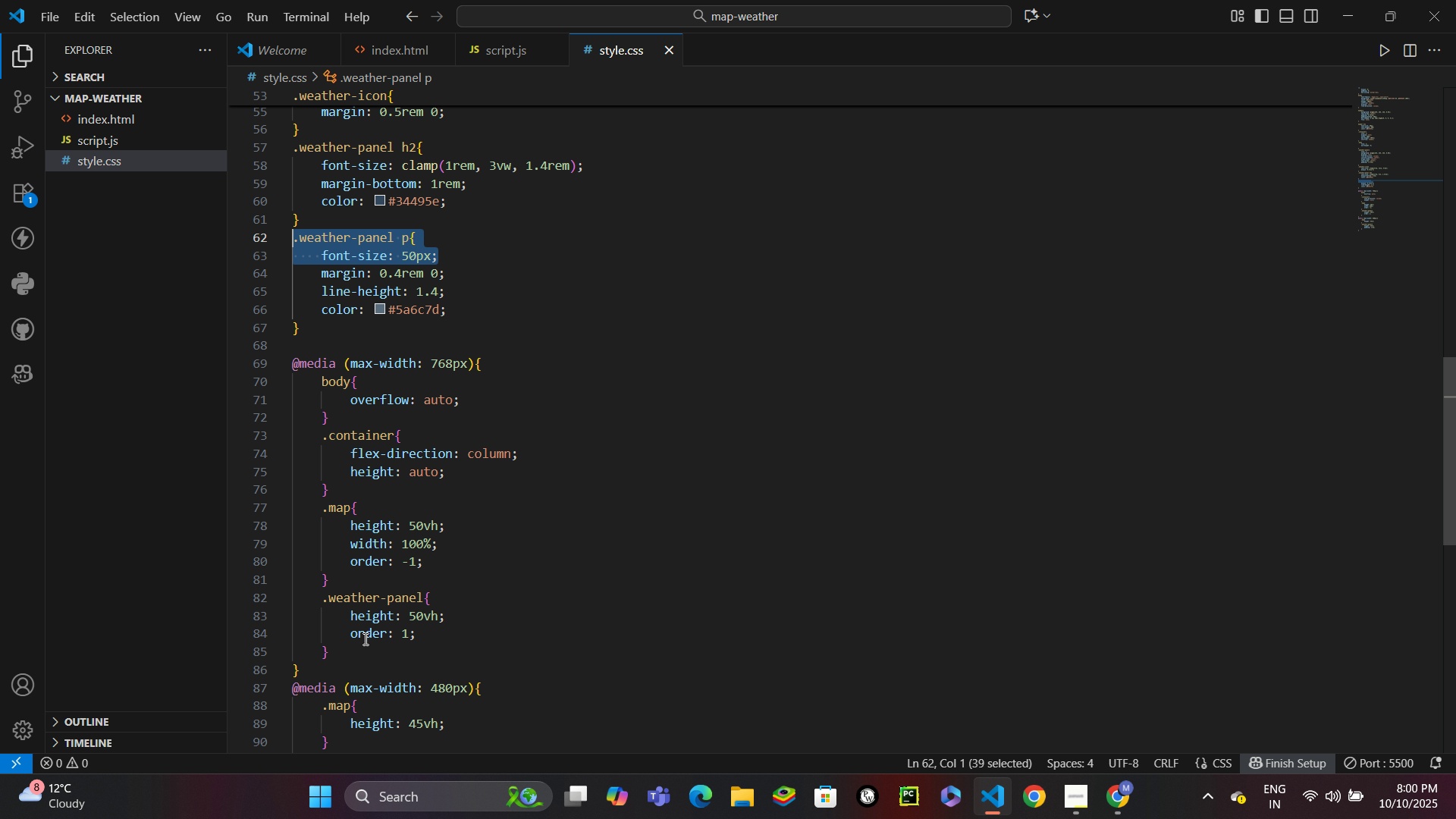 
left_click([372, 653])
 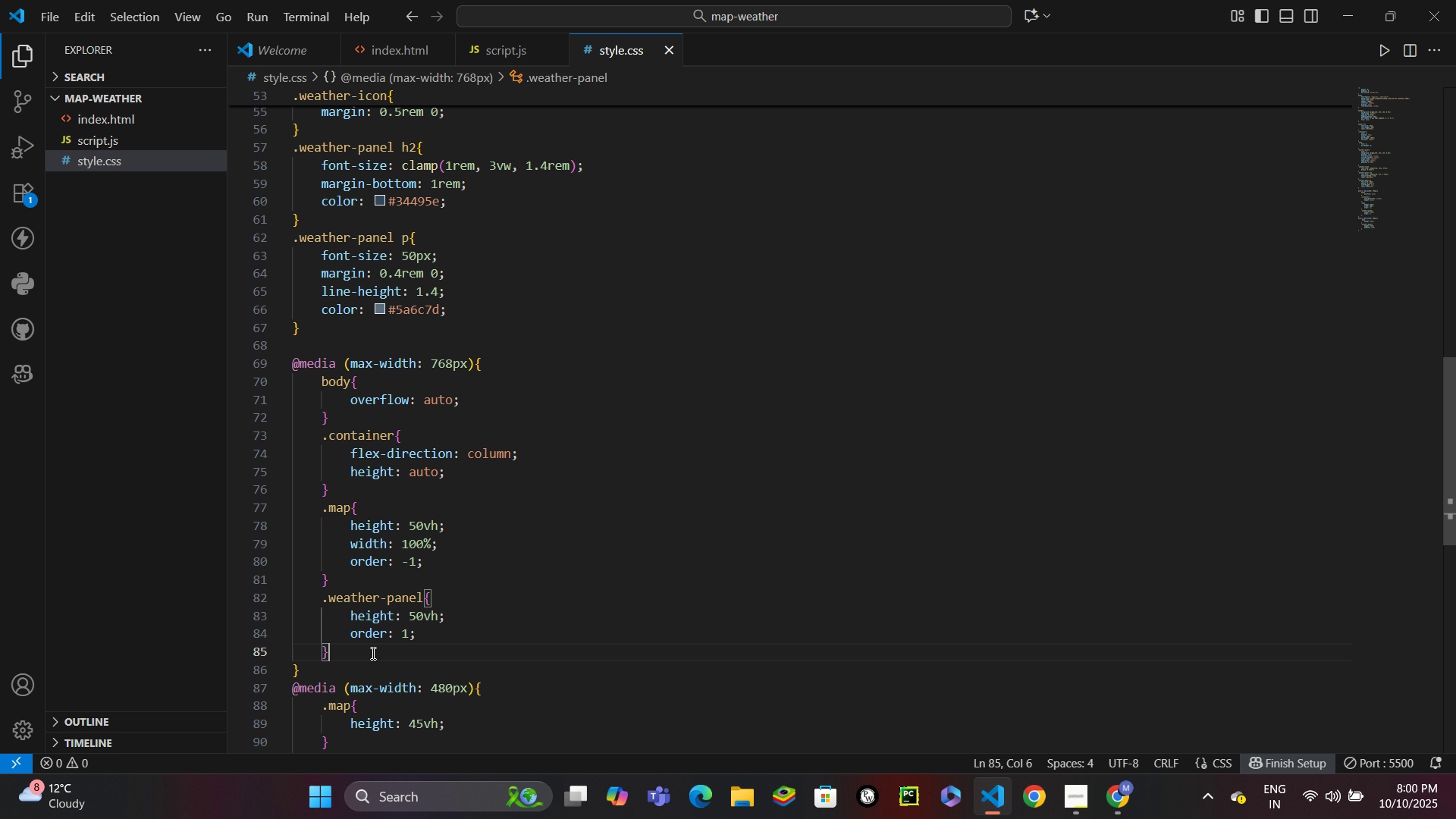 
key(Control+ControlLeft)
 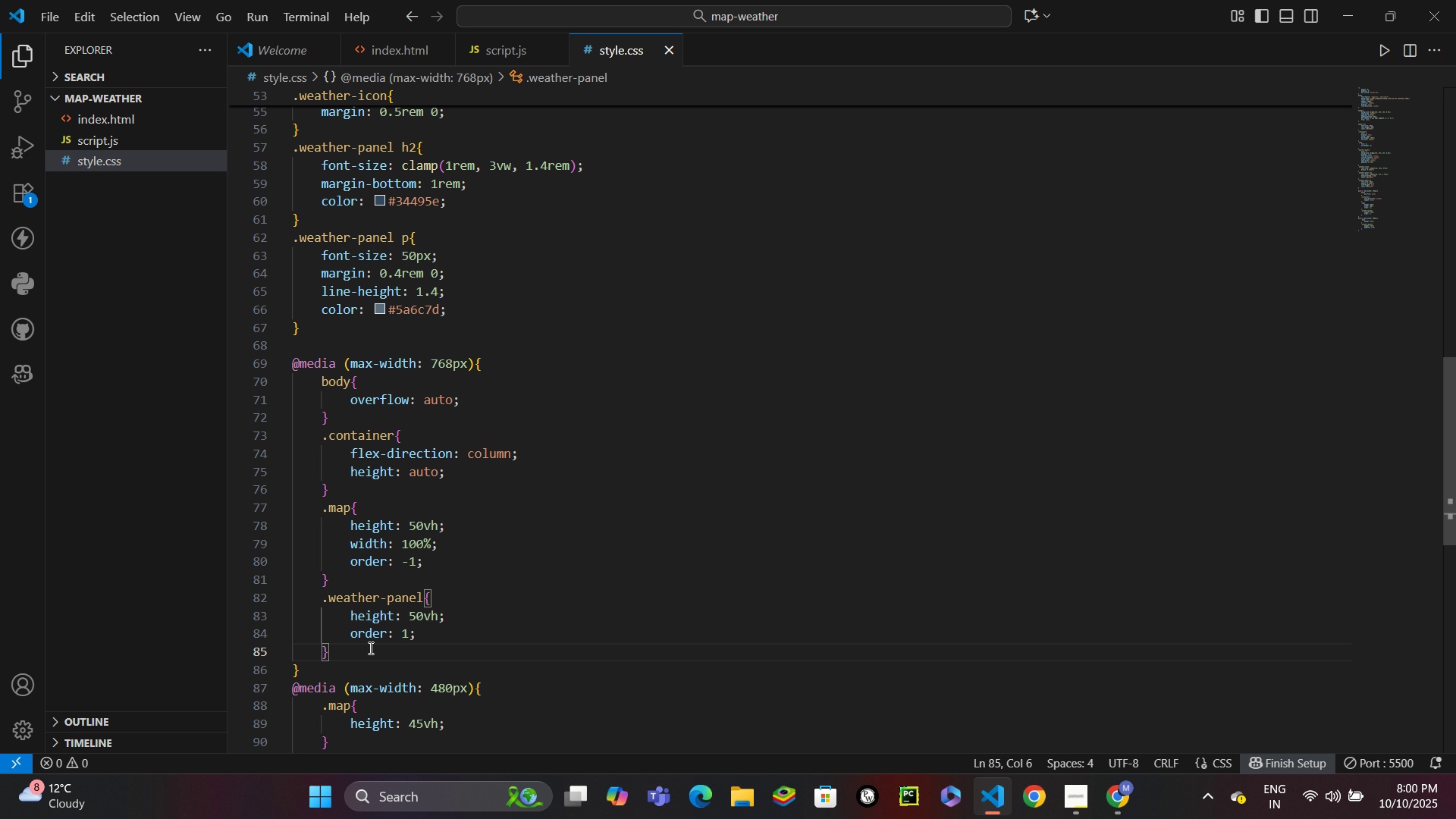 
key(Enter)
 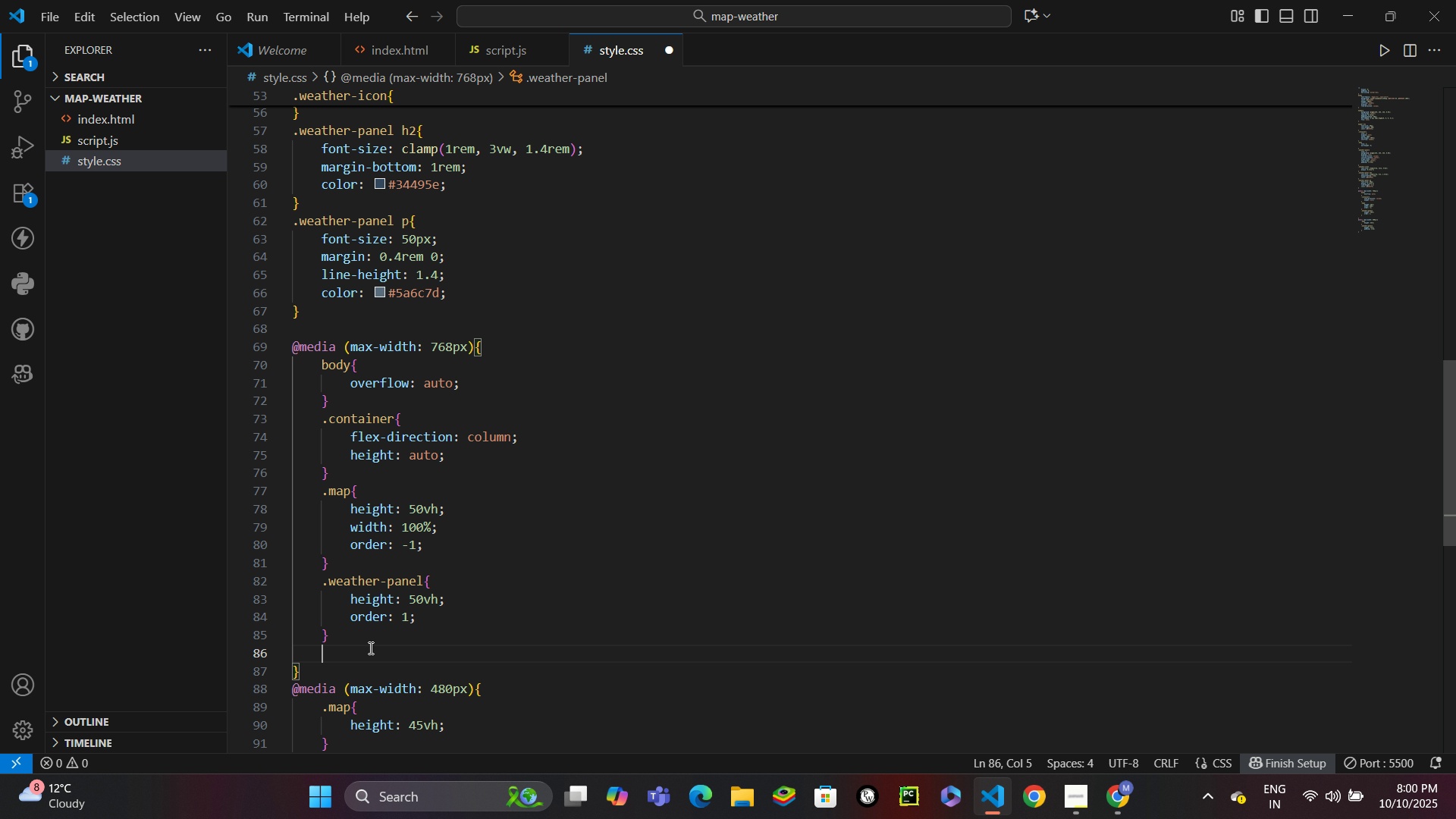 
key(Control+V)
 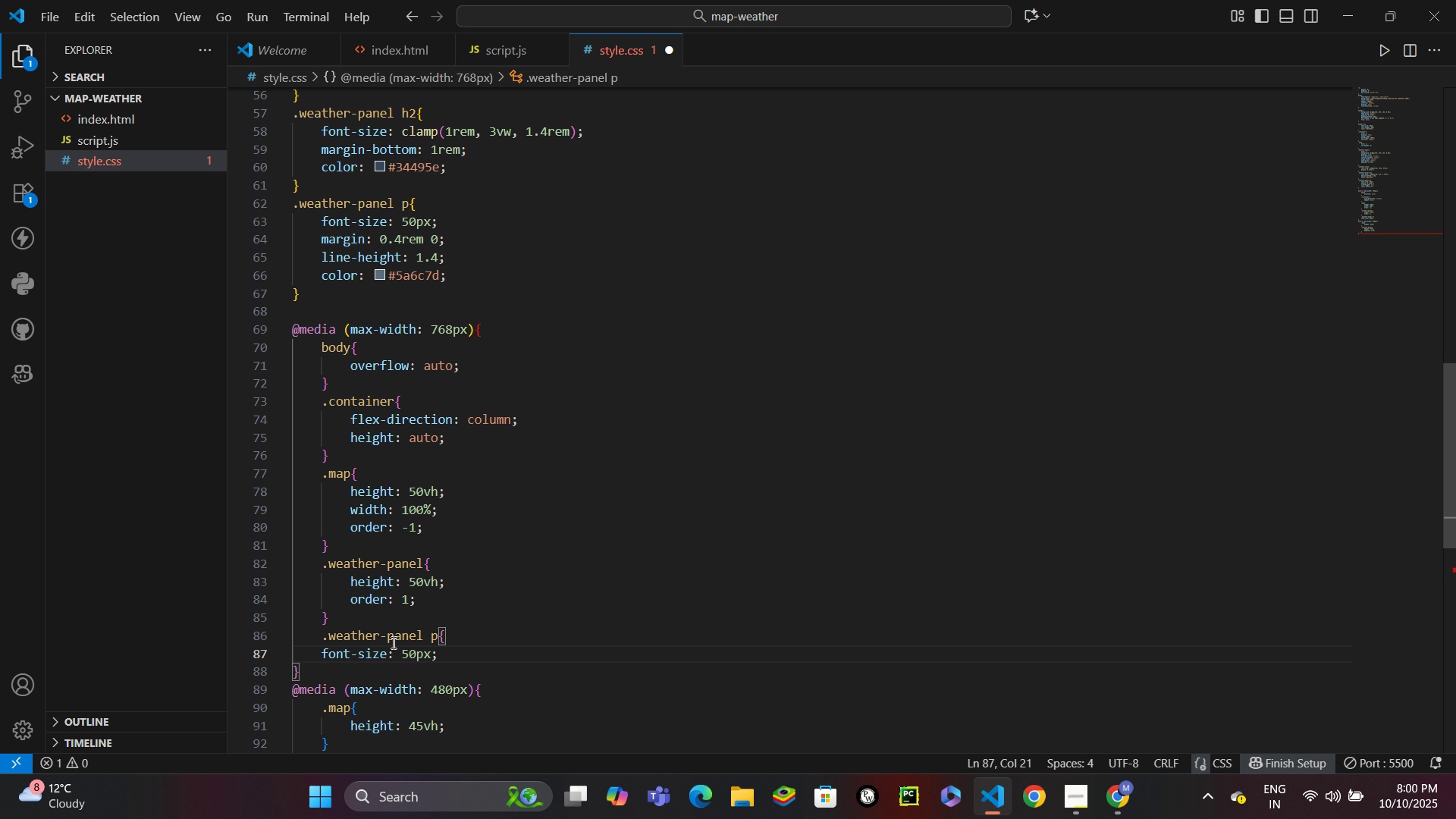 
key(Enter)
 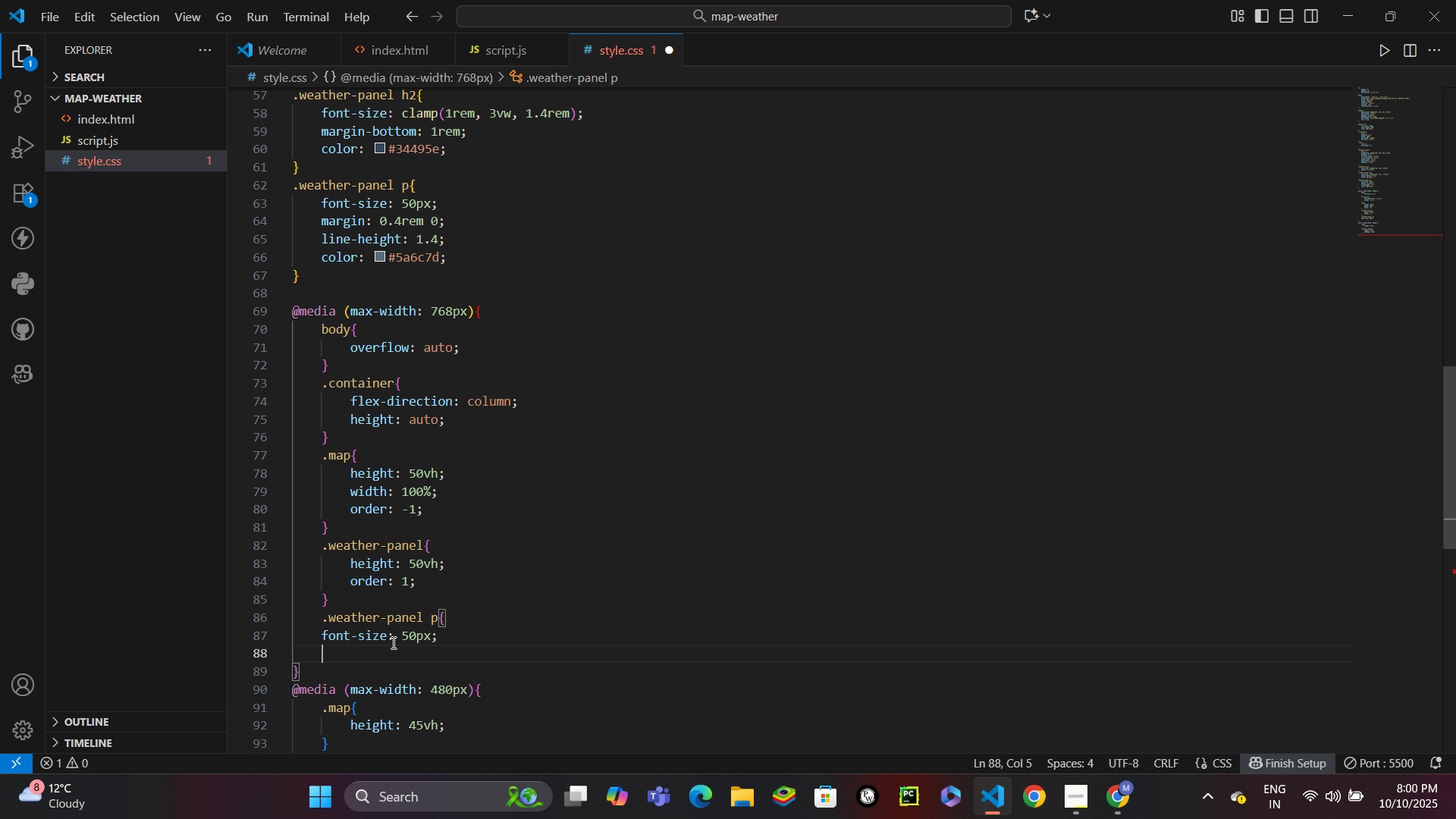 
key(Shift+BracketRight)
 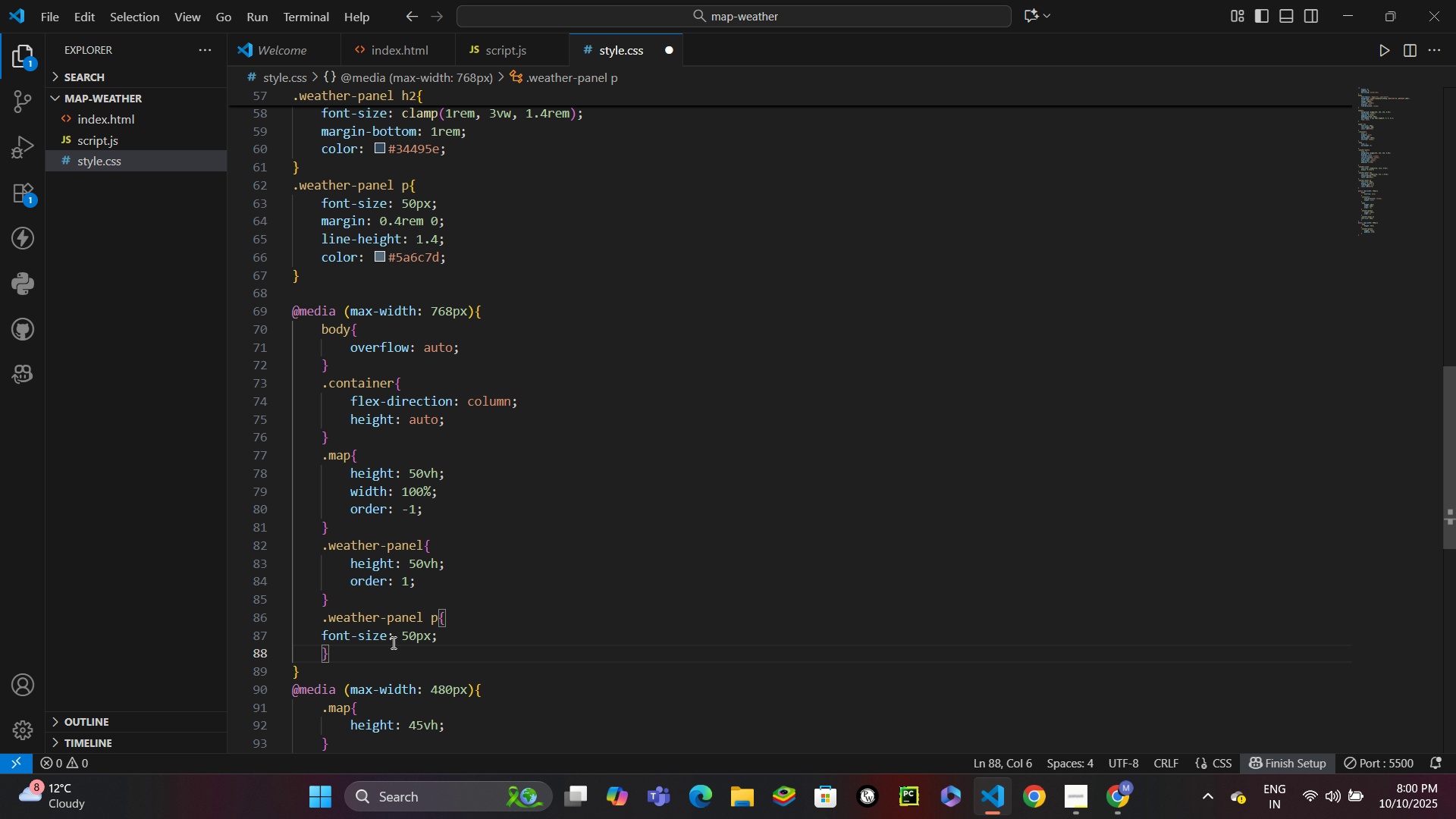 
left_click([413, 638])
 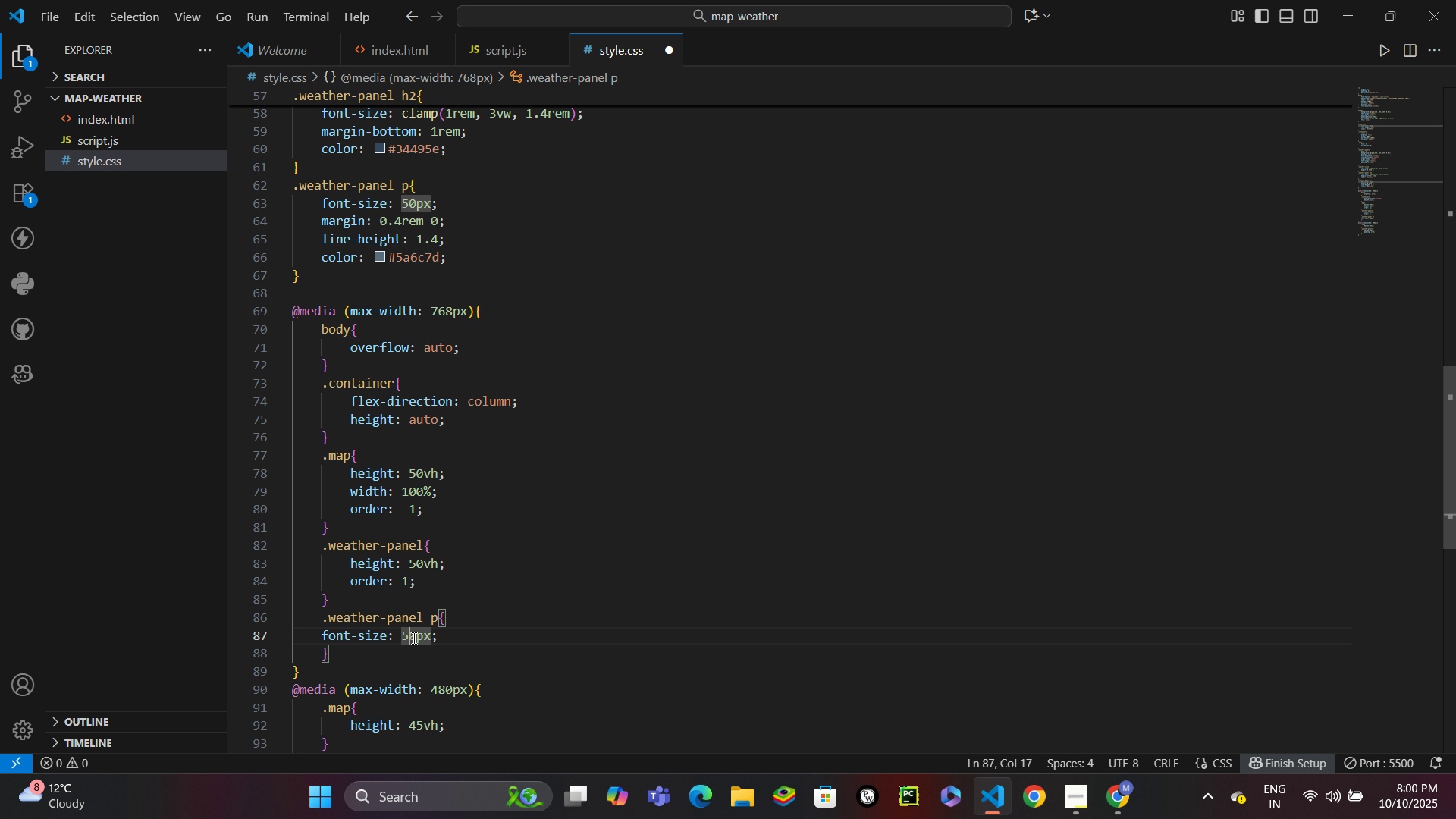 
key(ArrowLeft)
 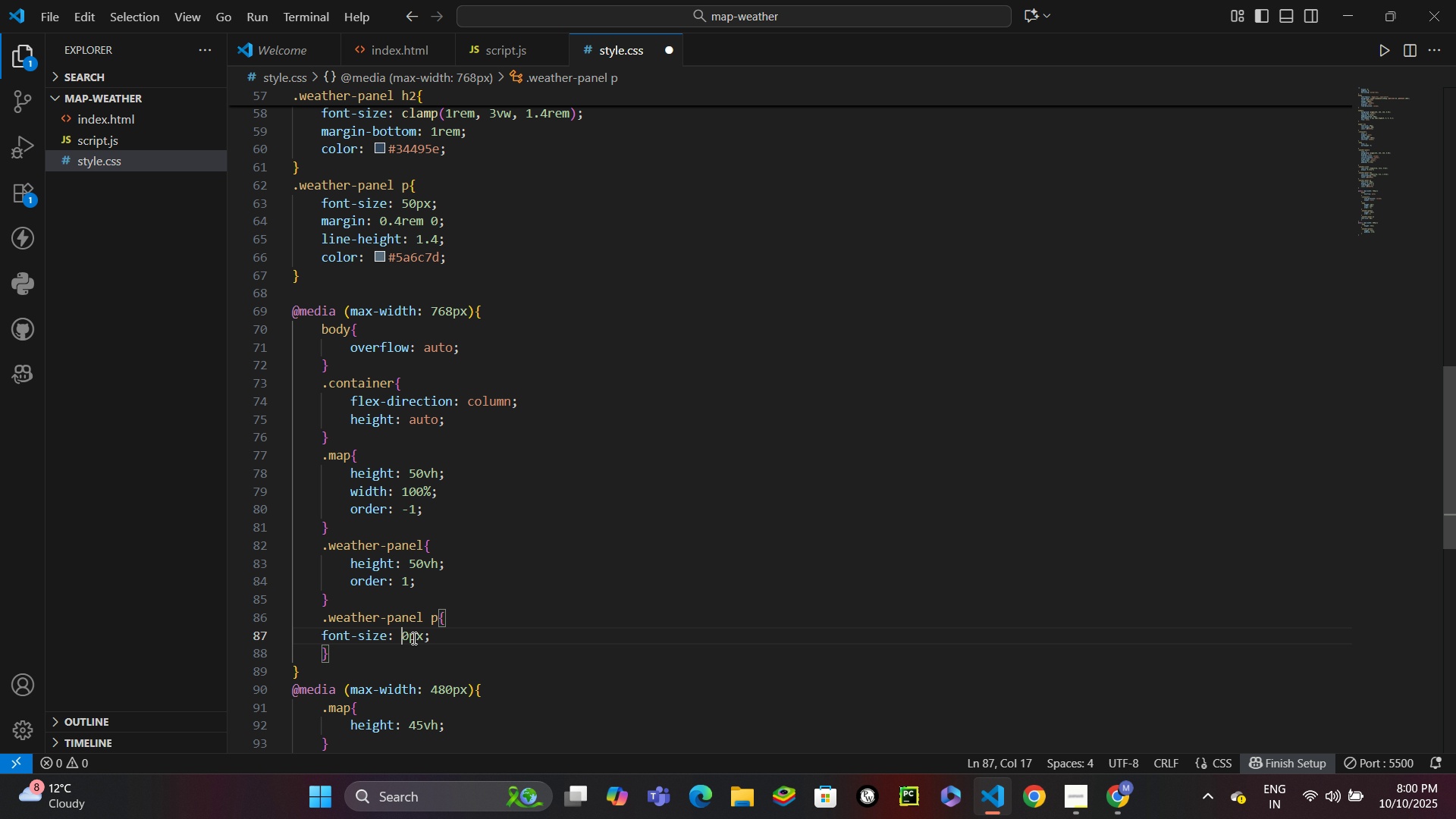 
key(Backspace)
 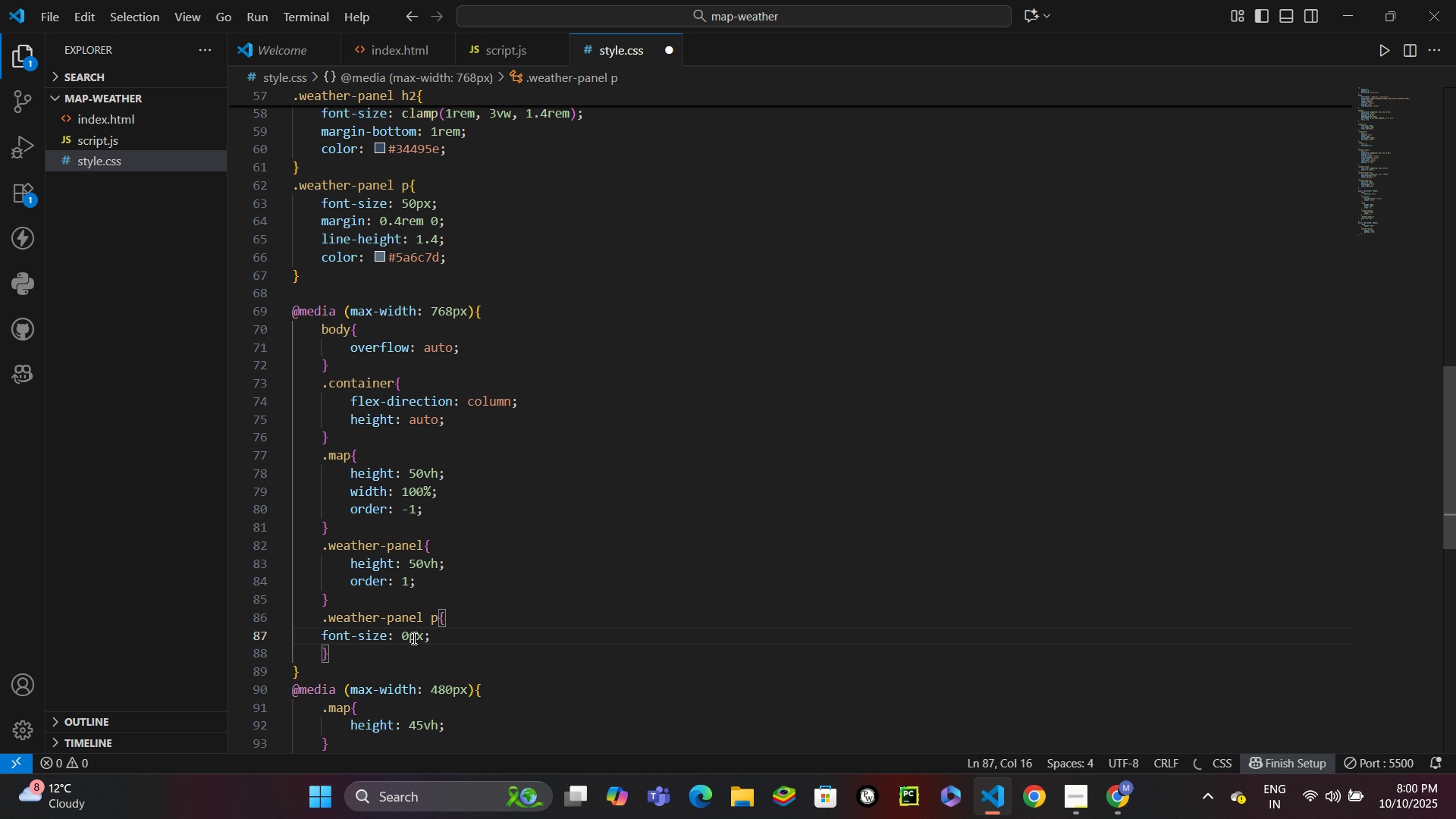 
key(2)
 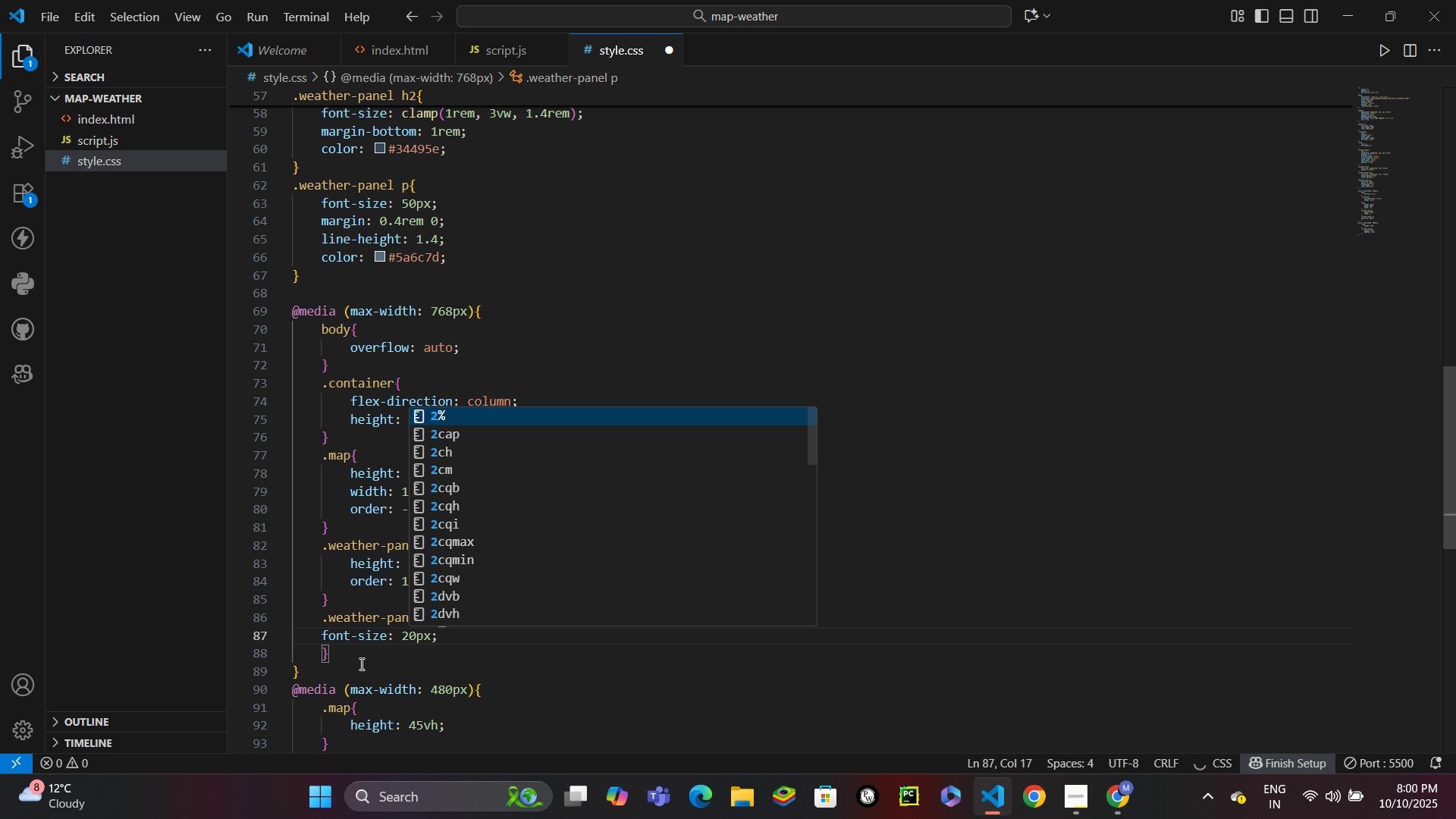 
left_click_drag(start_coordinate=[347, 663], to_coordinate=[322, 622])
 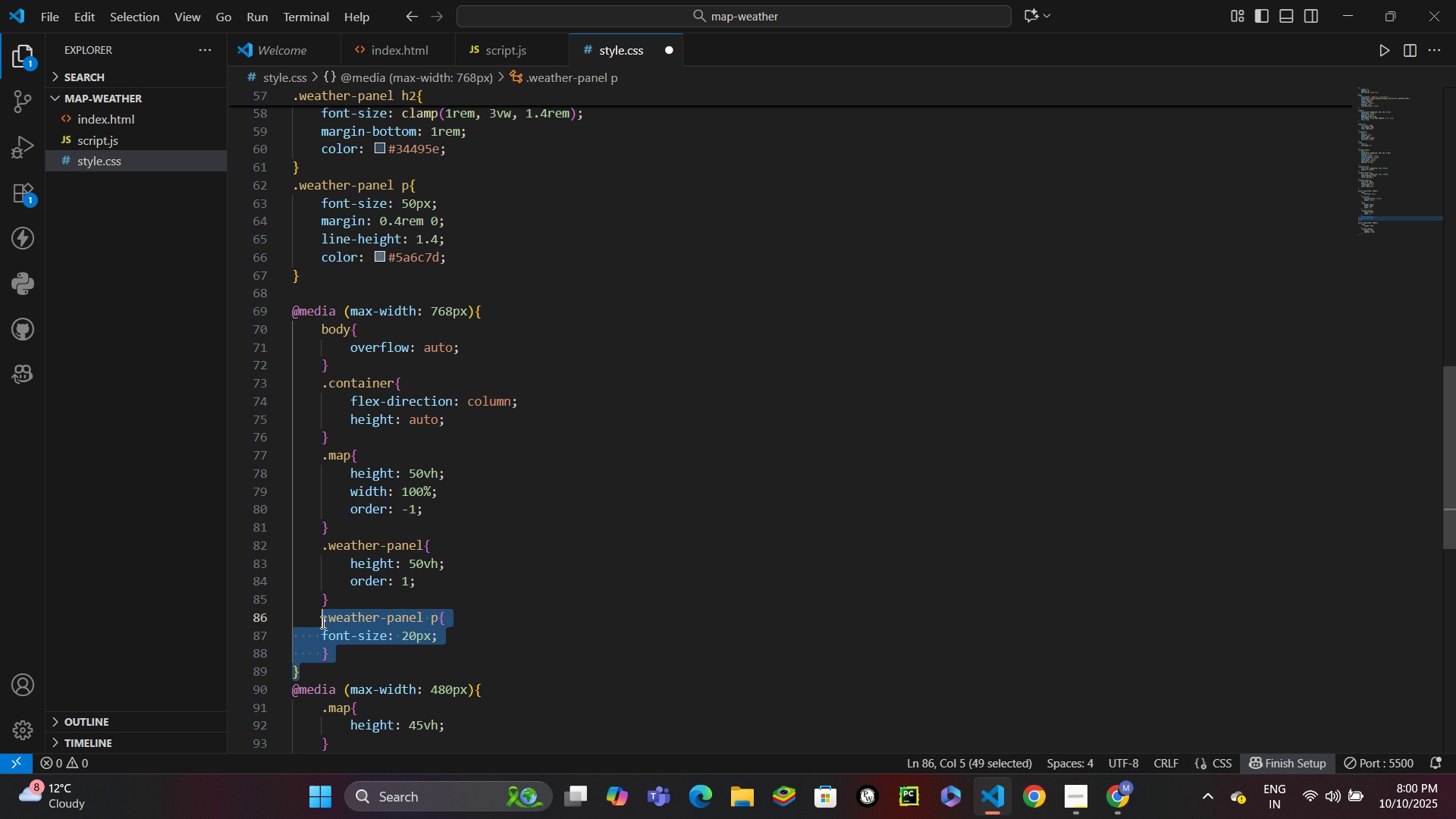 
key(Control+C)
 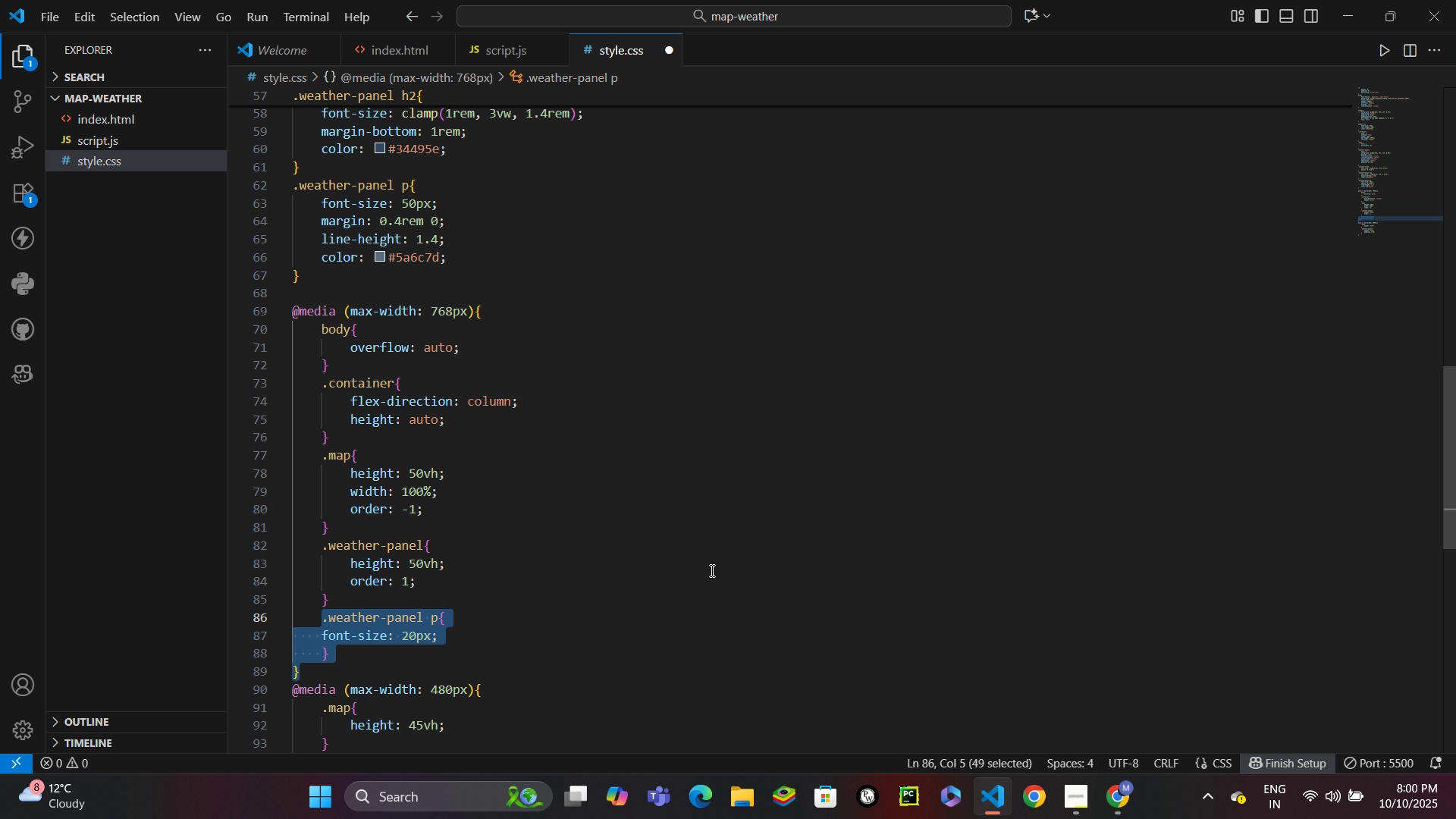 
scroll: coordinate [711, 572], scroll_direction: down, amount: 5.0
 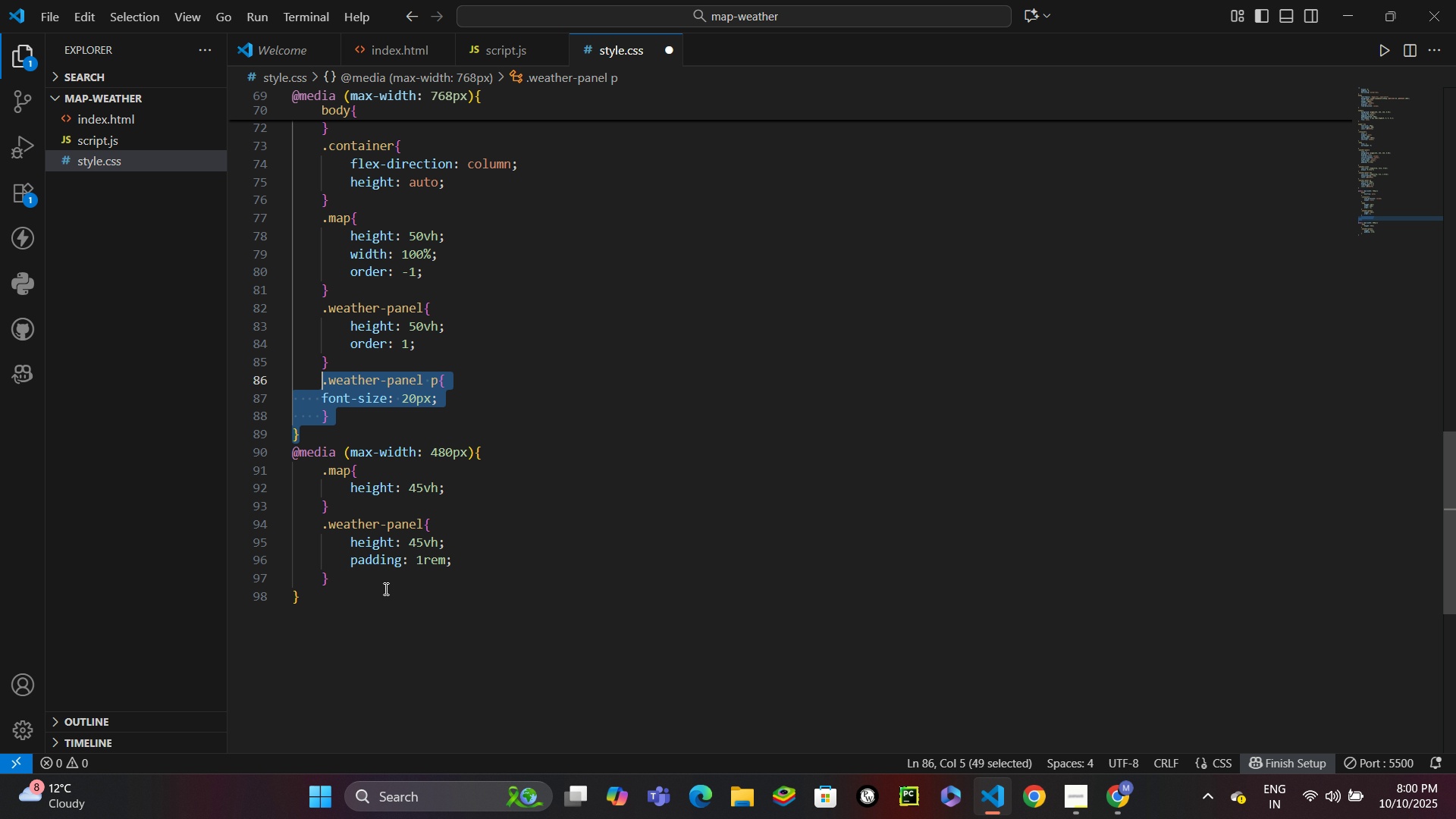 
left_click([384, 582])
 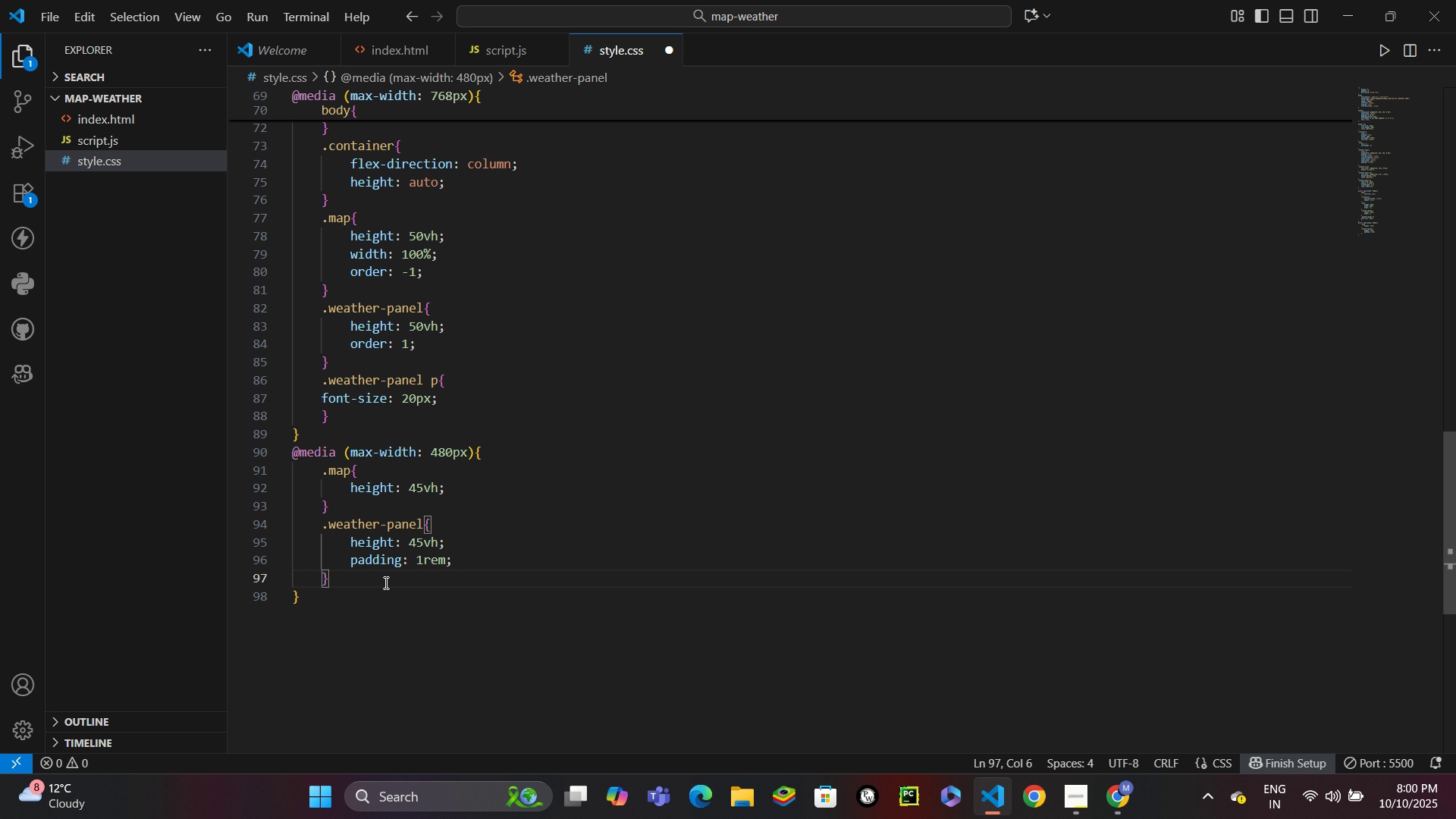 
key(Enter)
 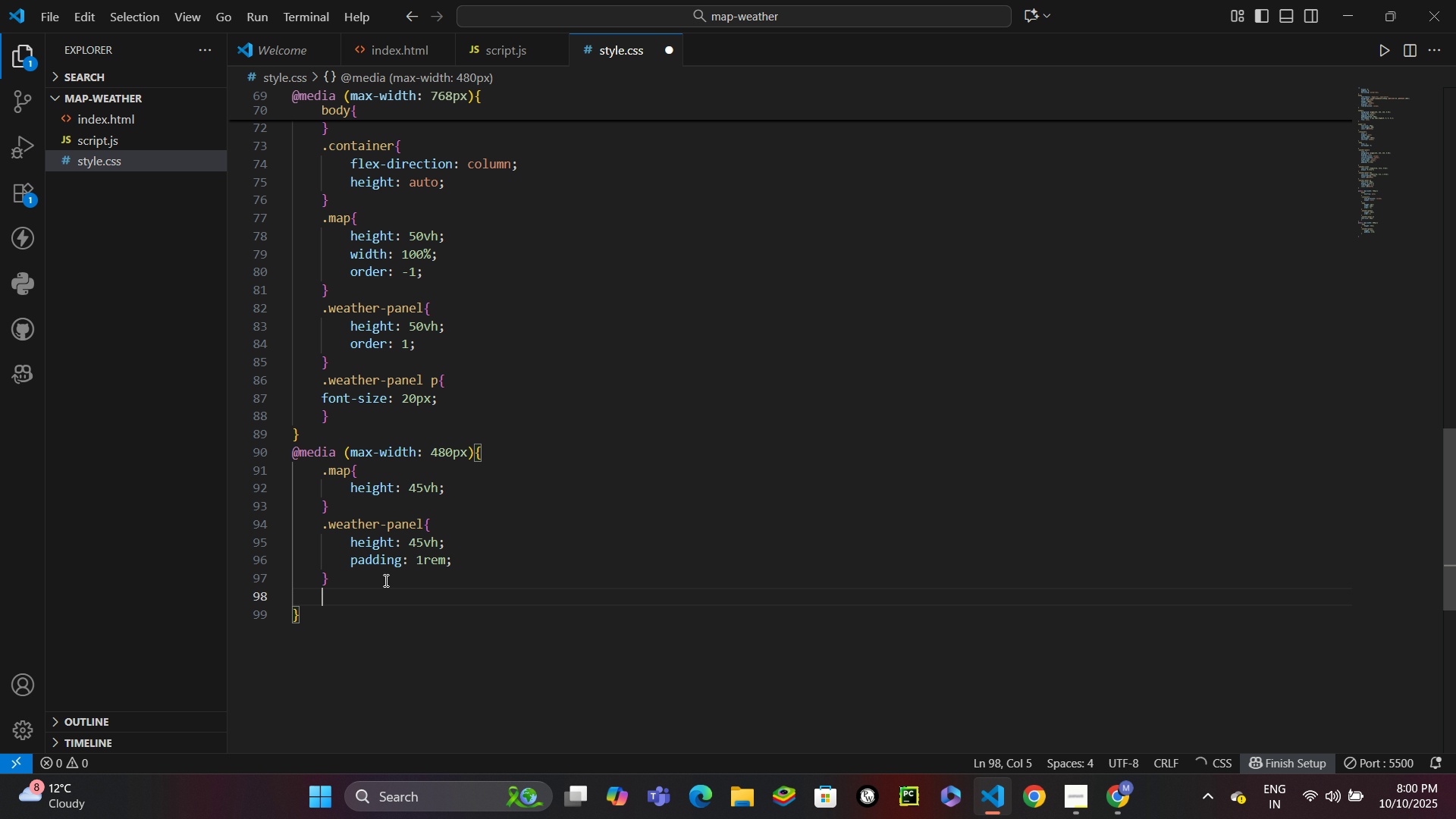 
key(Control+V)
 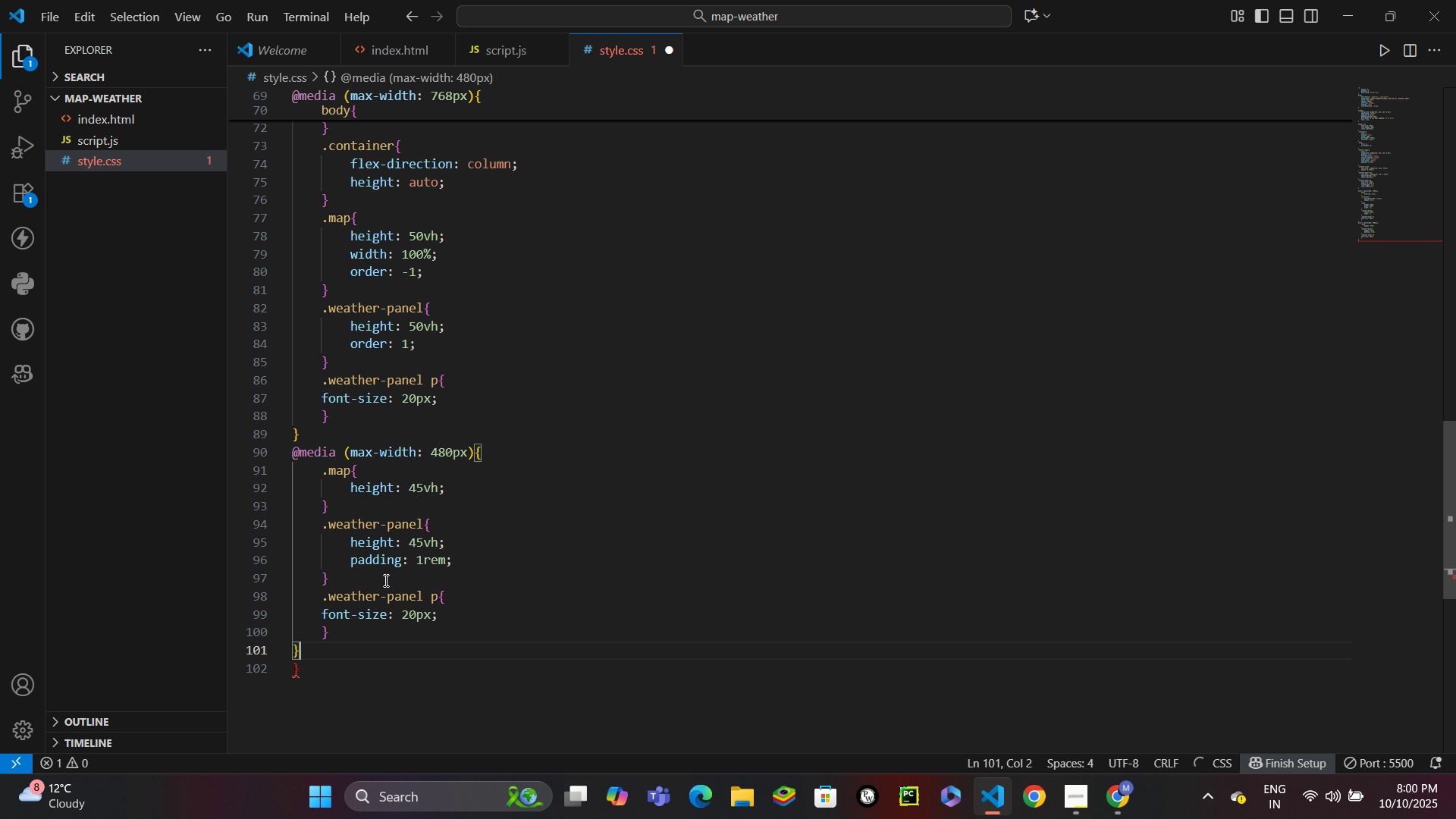 
key(Control+S)
 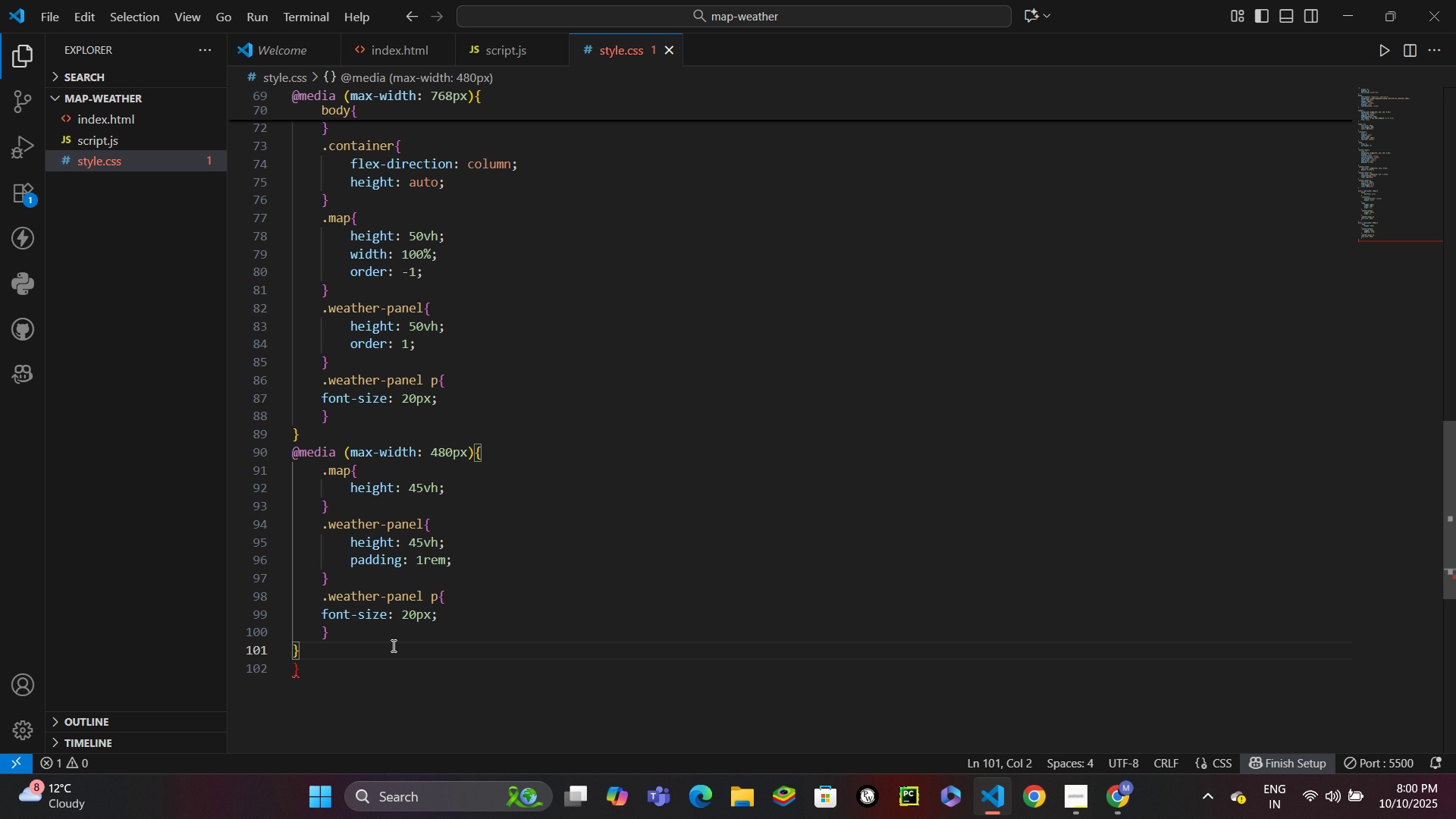 
left_click([376, 645])
 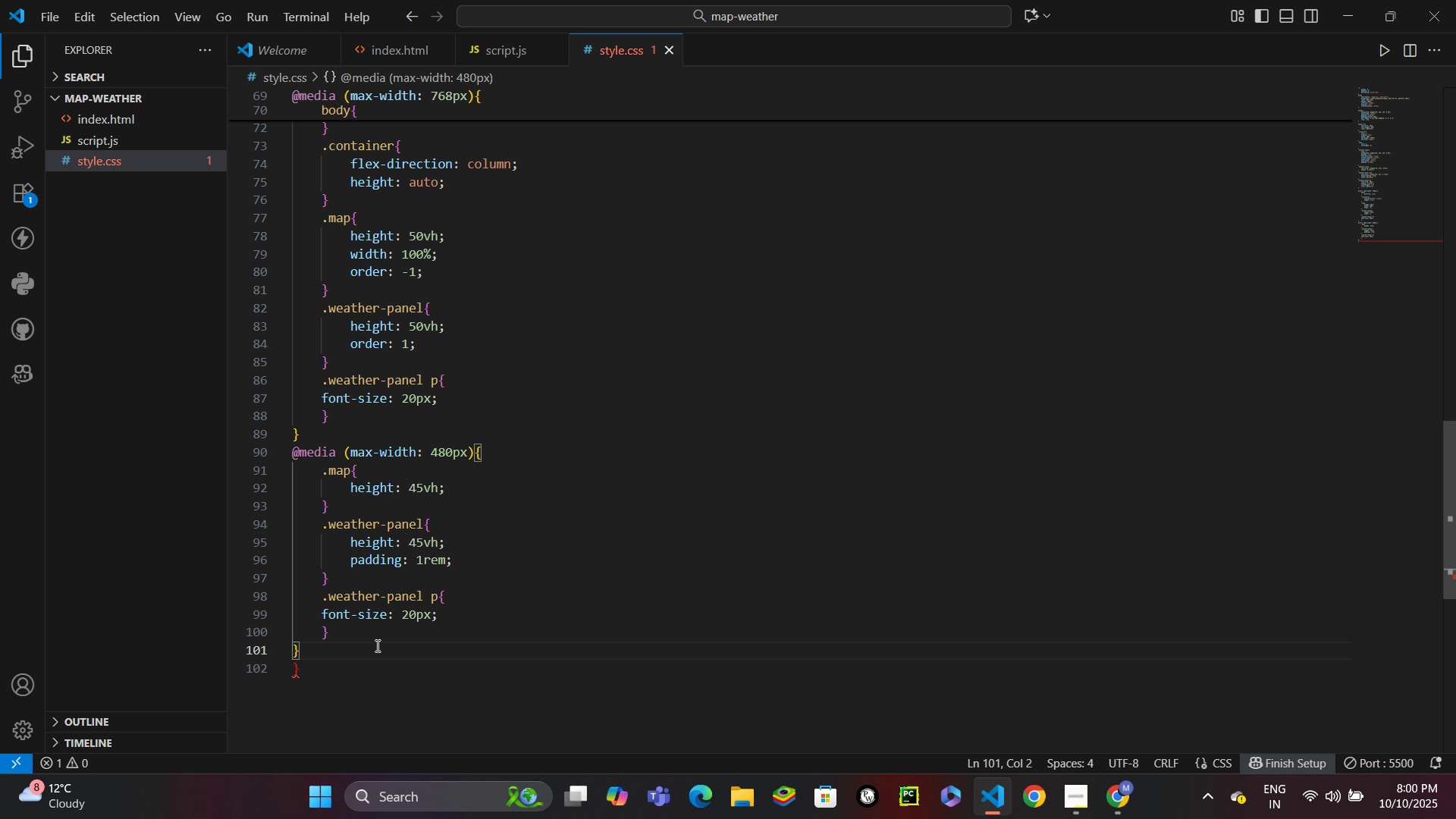 
key(Backspace)
 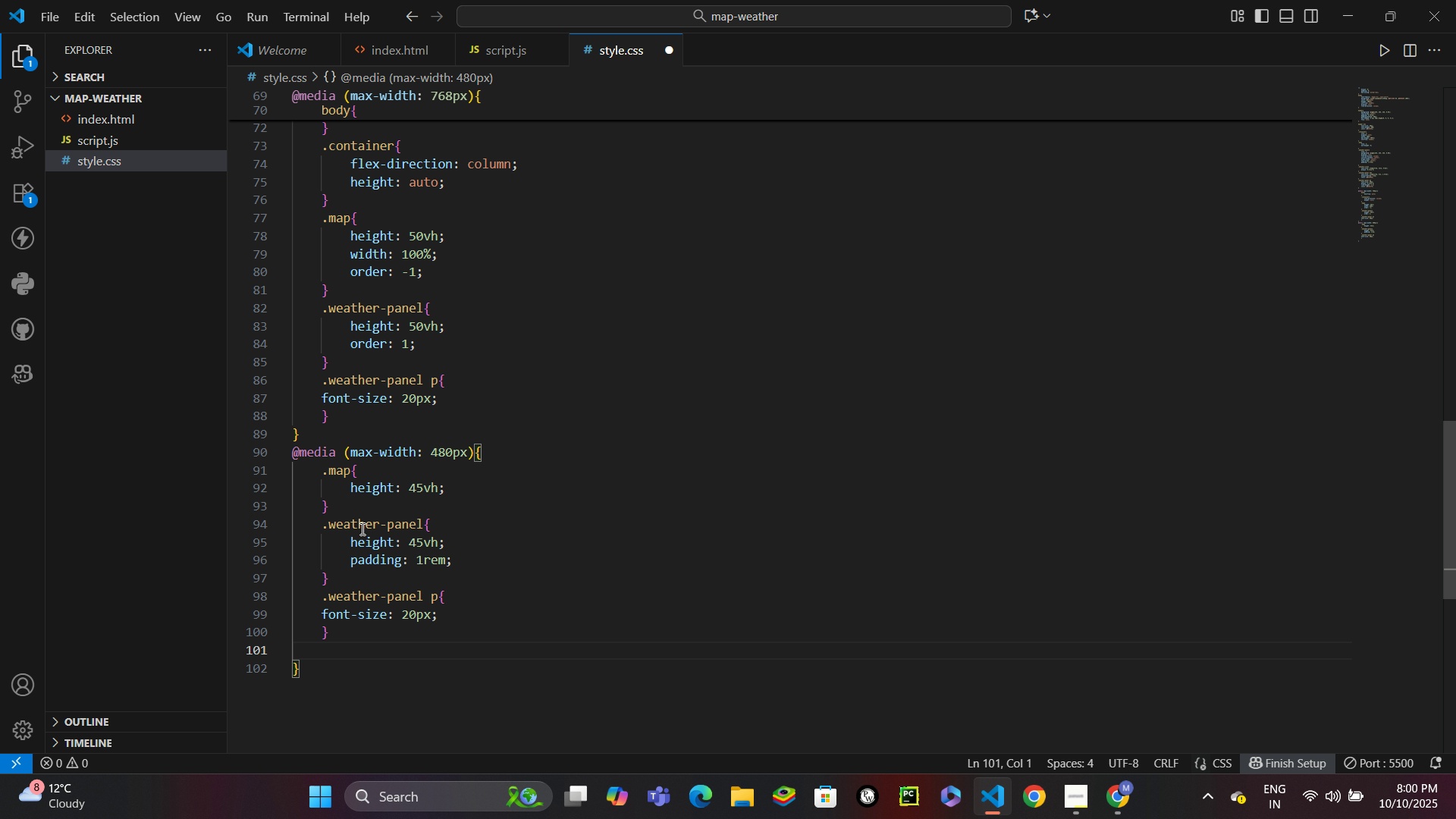 
key(Control+S)
 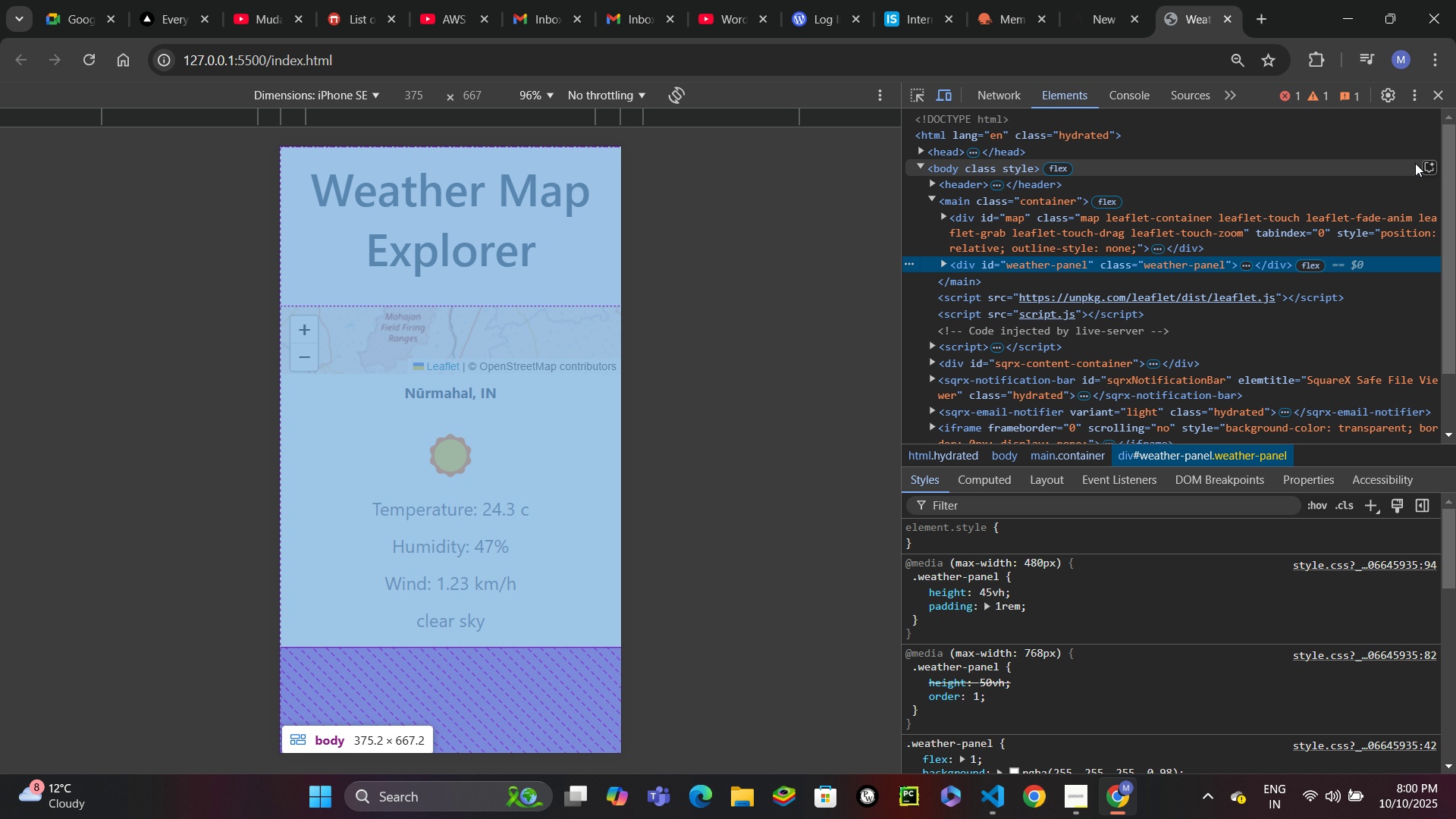 
left_click([1445, 92])
 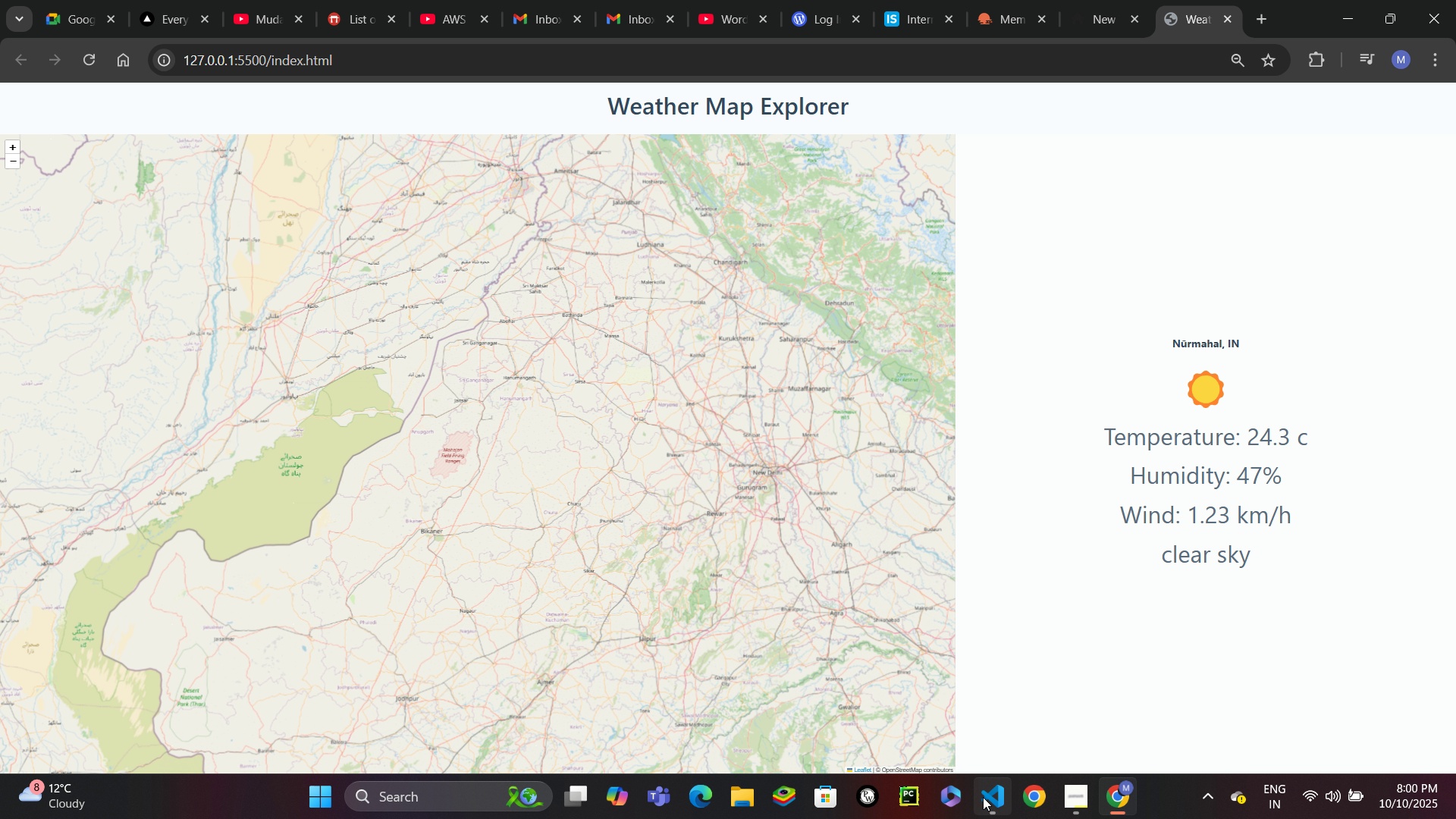 
left_click([987, 797])
 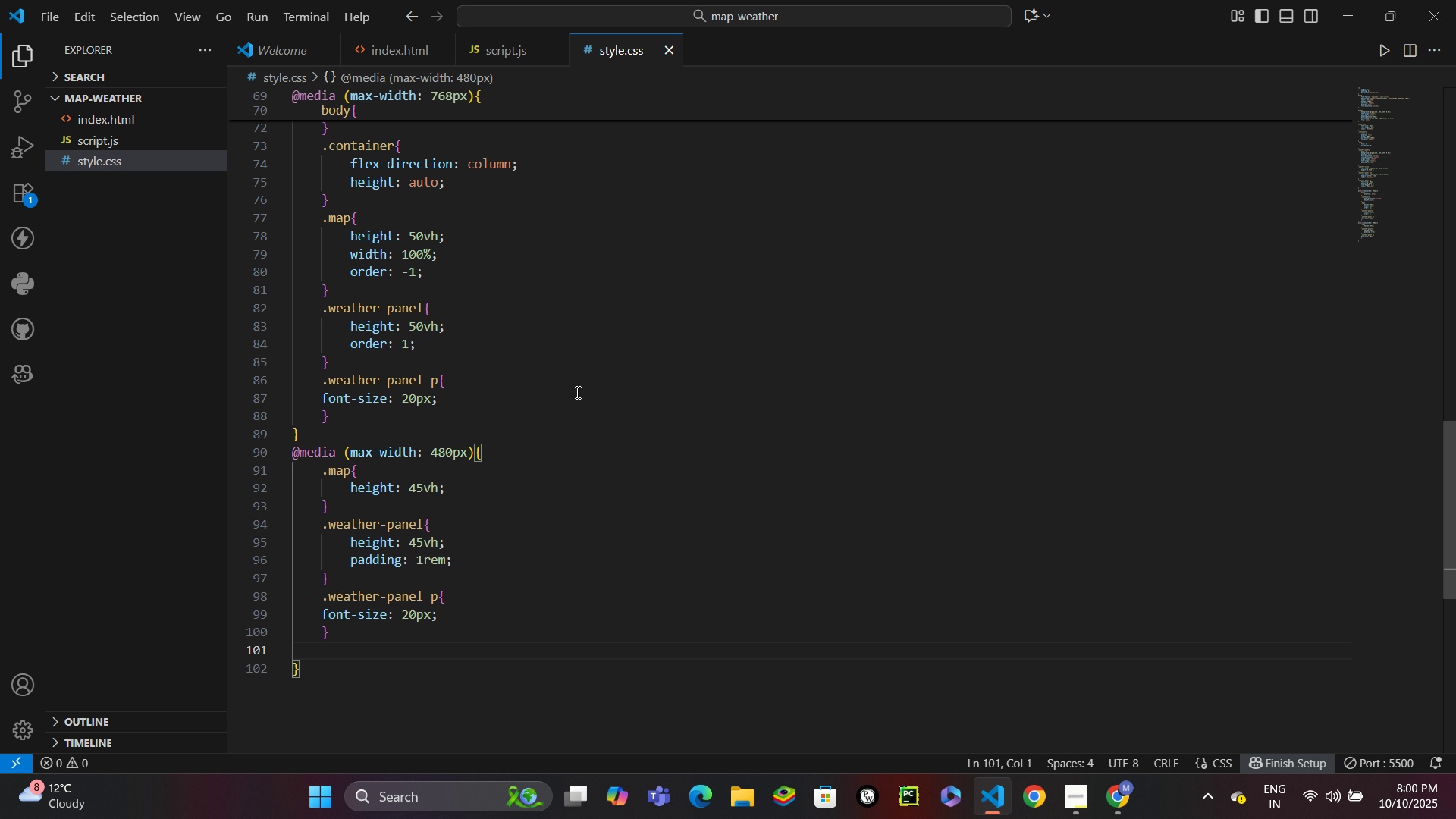 
scroll: coordinate [584, 390], scroll_direction: up, amount: 16.0
 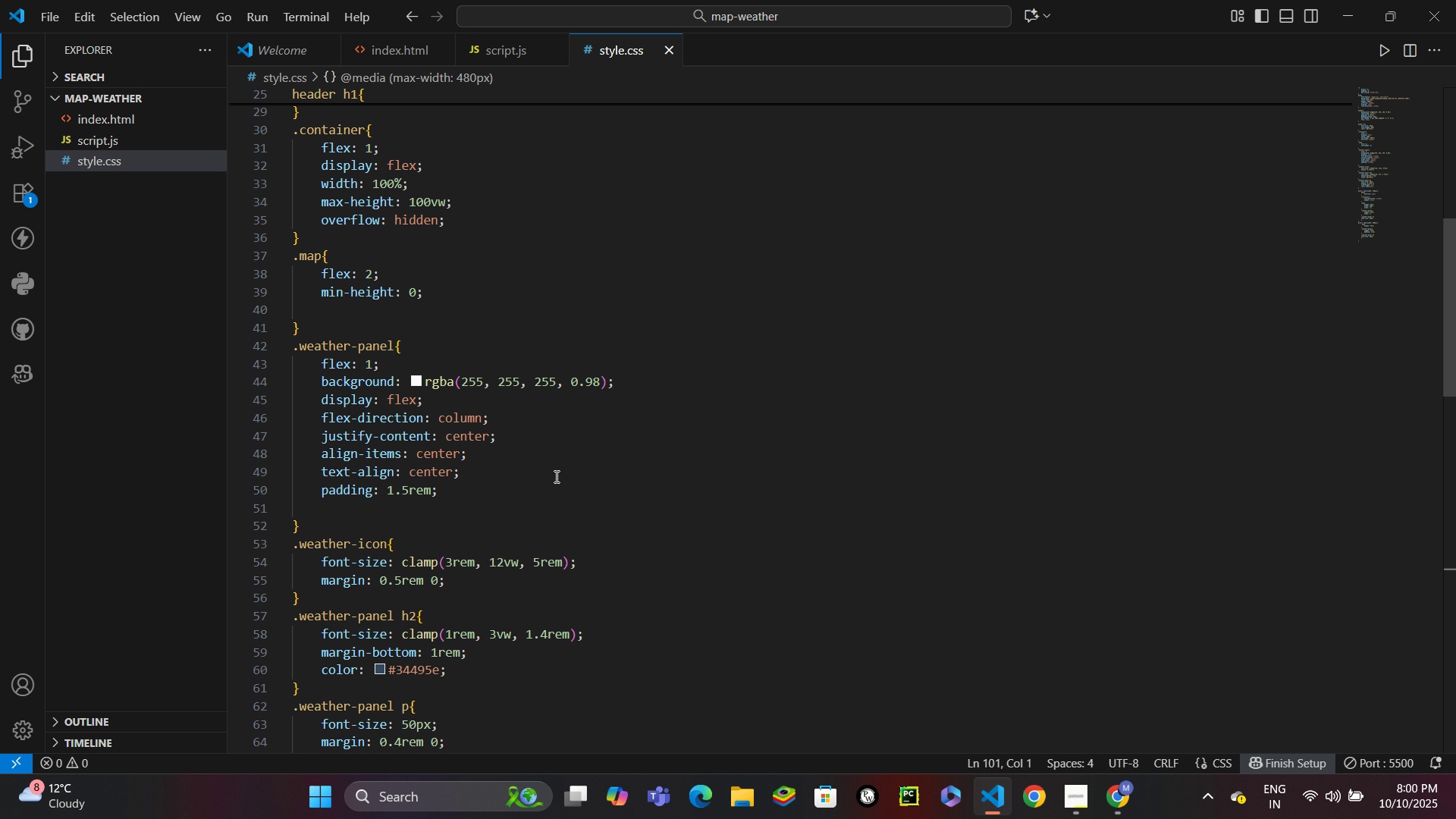 
scroll: coordinate [533, 594], scroll_direction: down, amount: 1.0
 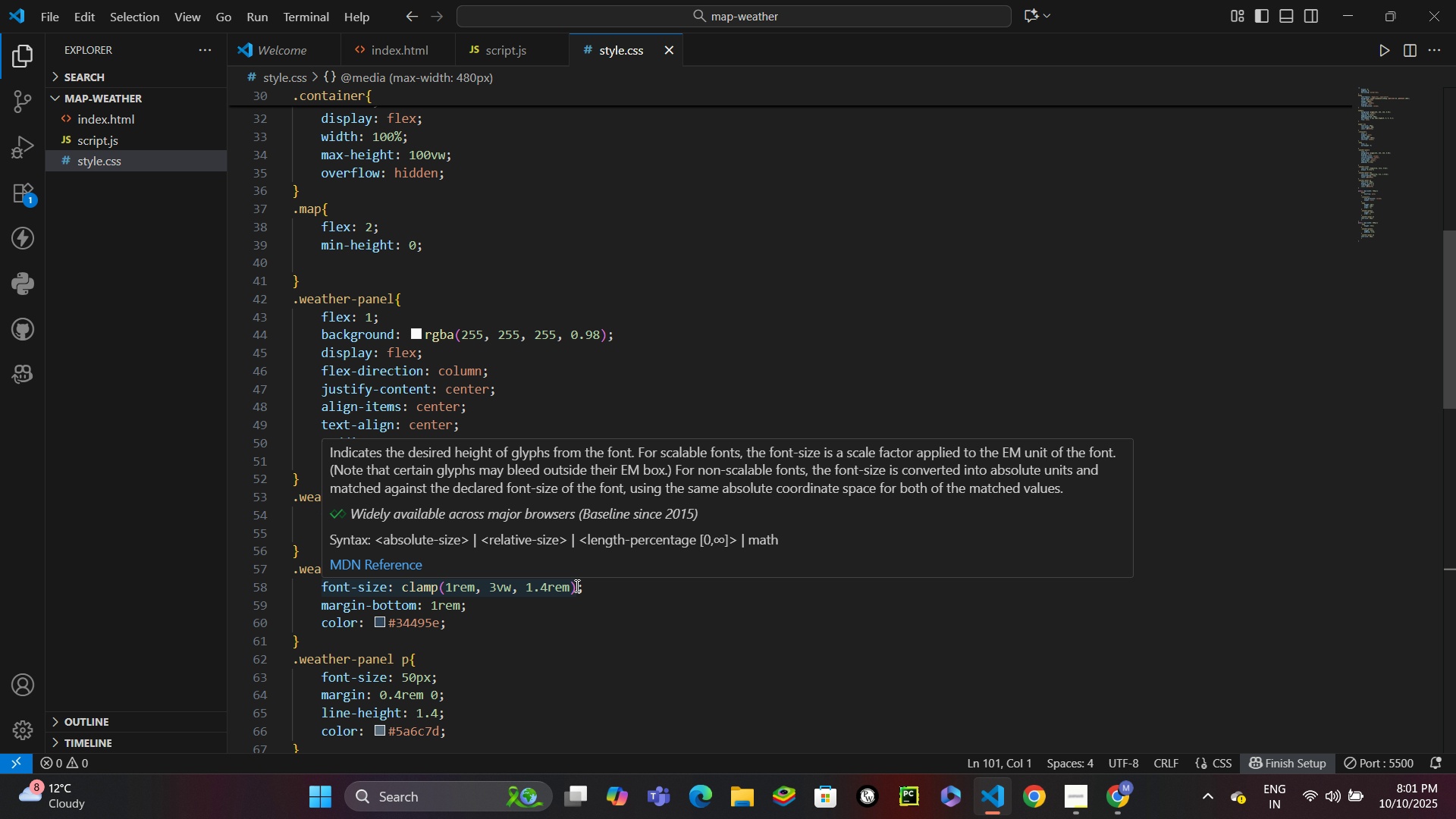 
left_click_drag(start_coordinate=[576, 585], to_coordinate=[406, 588])
 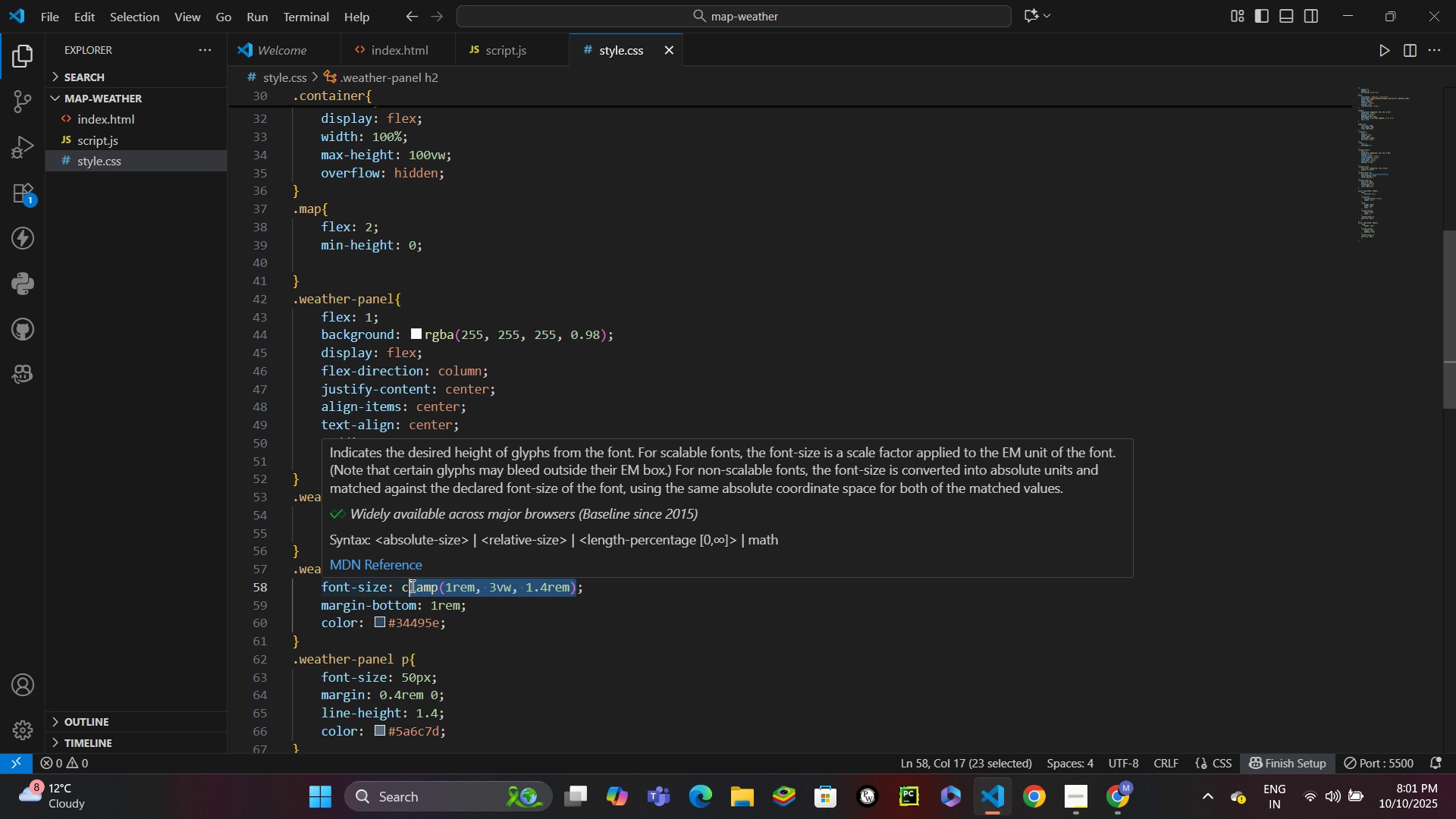 
type(50px)
 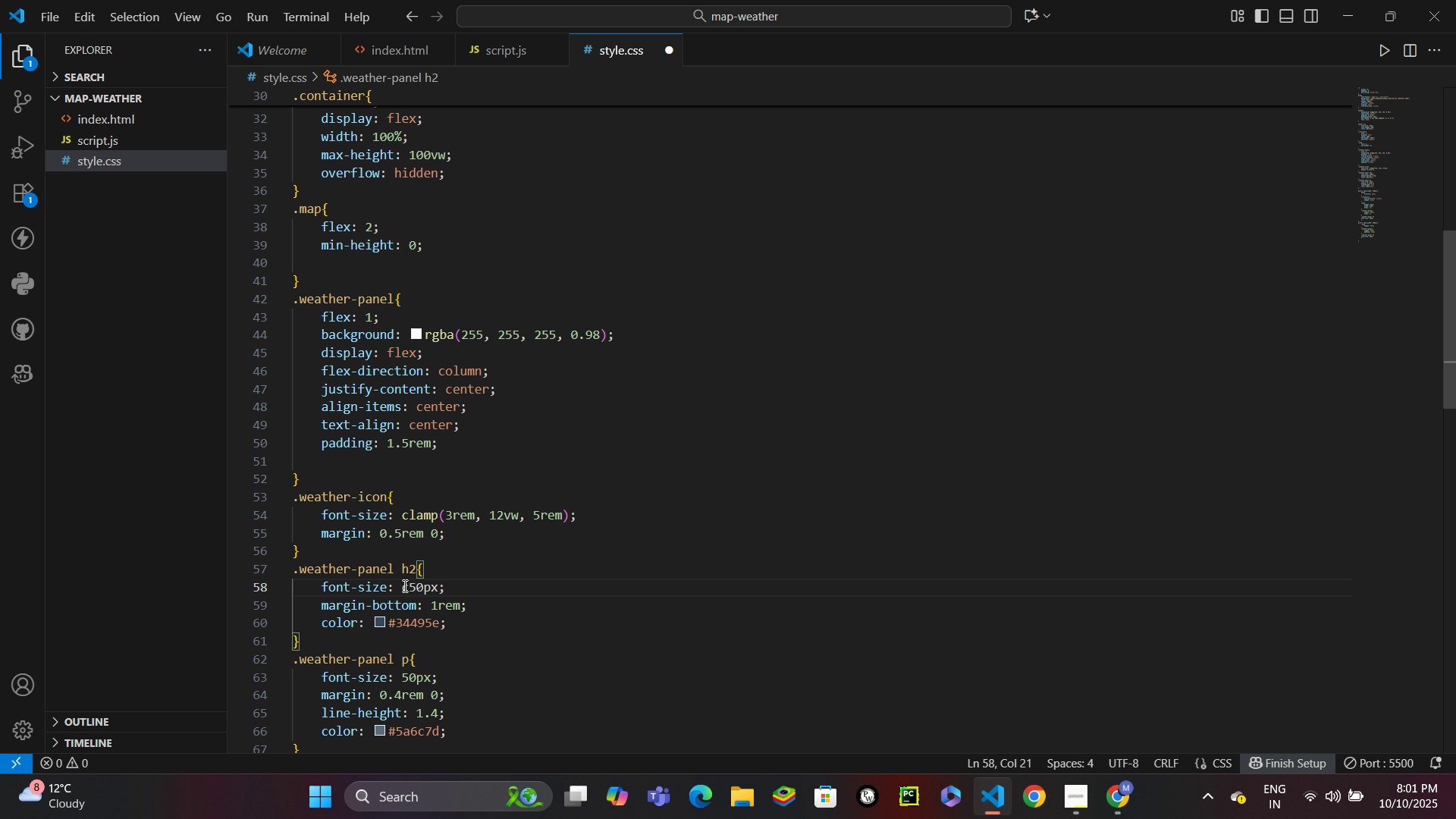 
left_click([412, 592])
 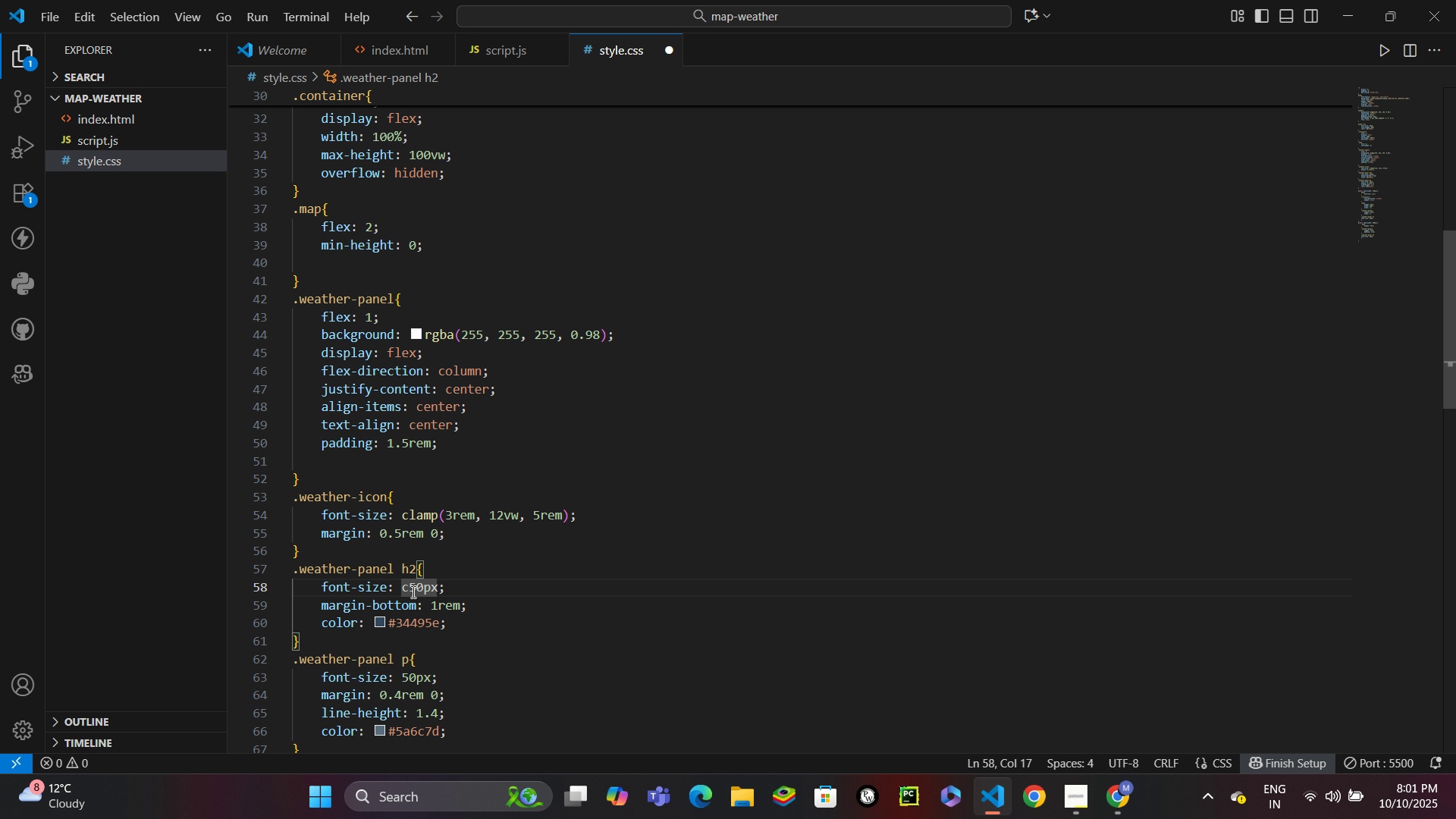 
key(Backspace)
 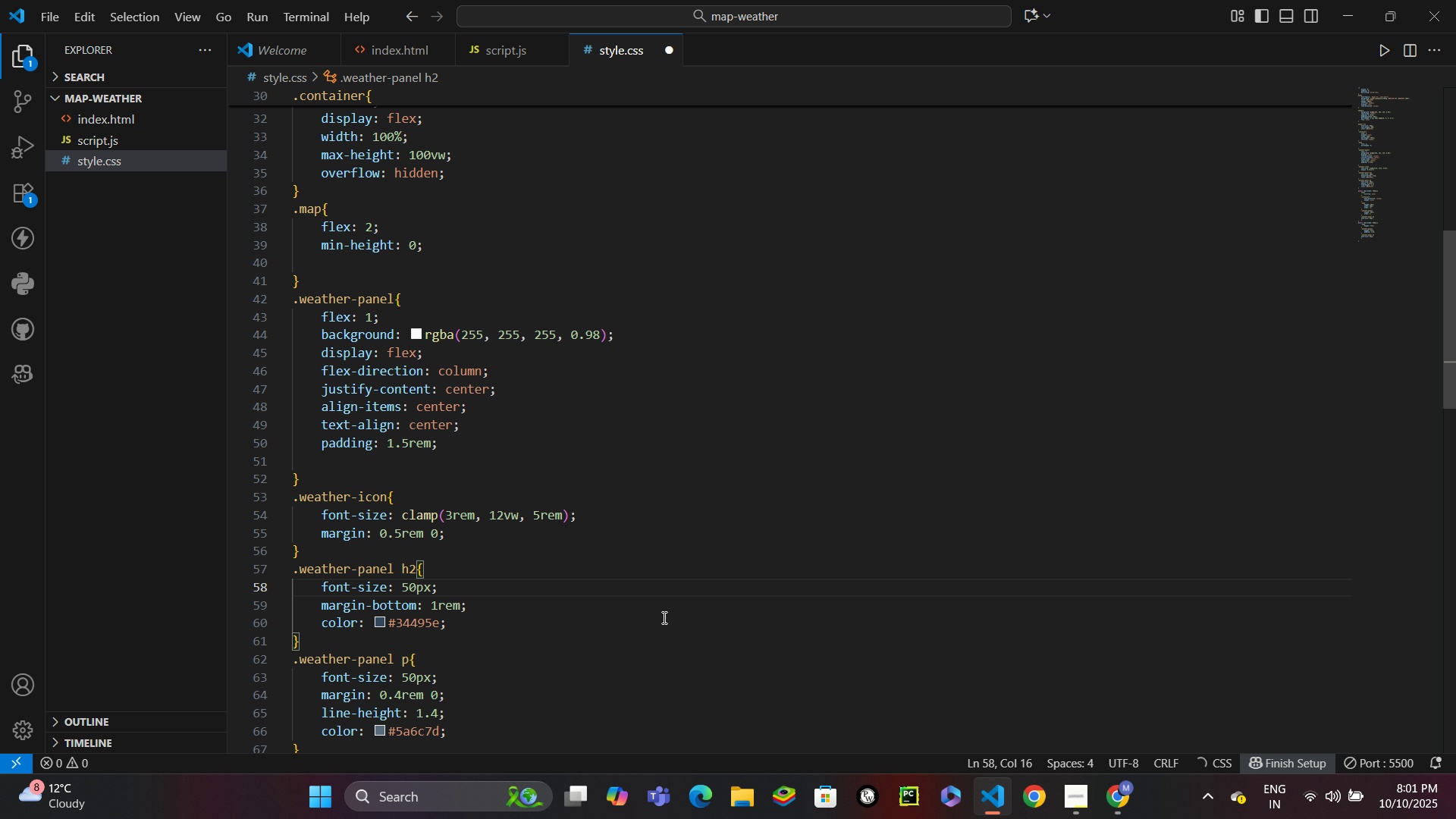 
key(Control+S)
 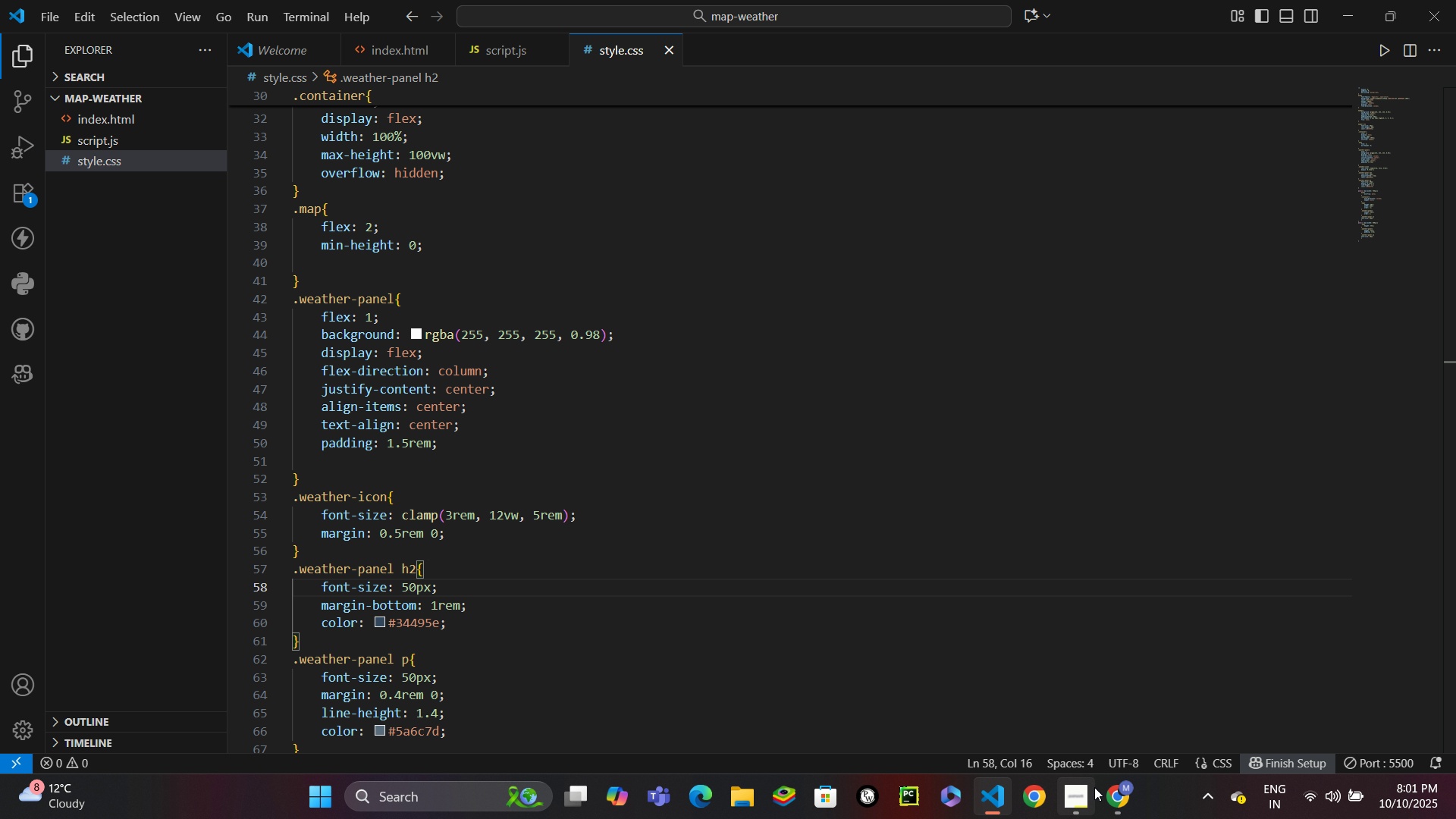 
mouse_move([1121, 782])
 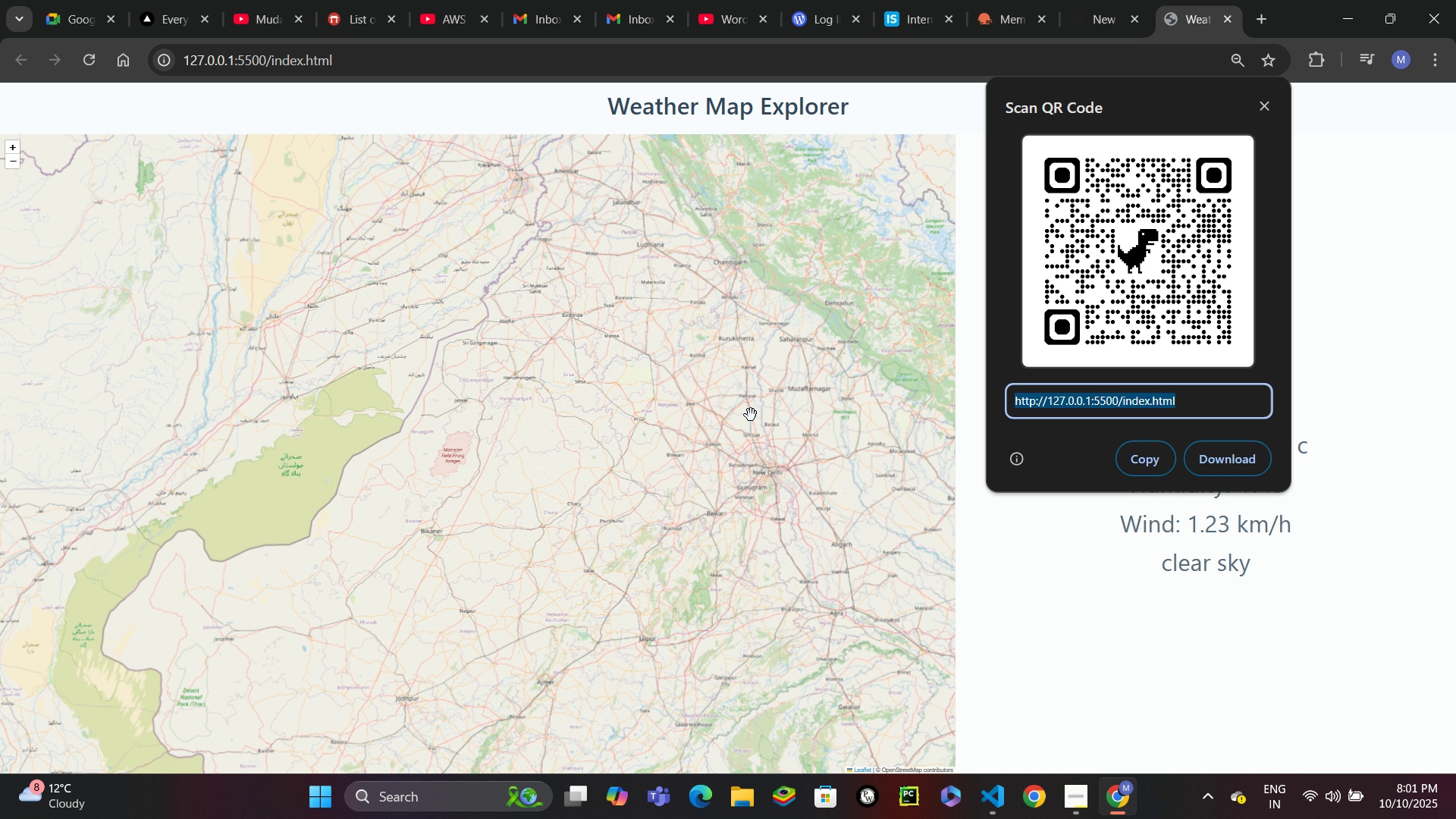 
left_click([1072, 571])
 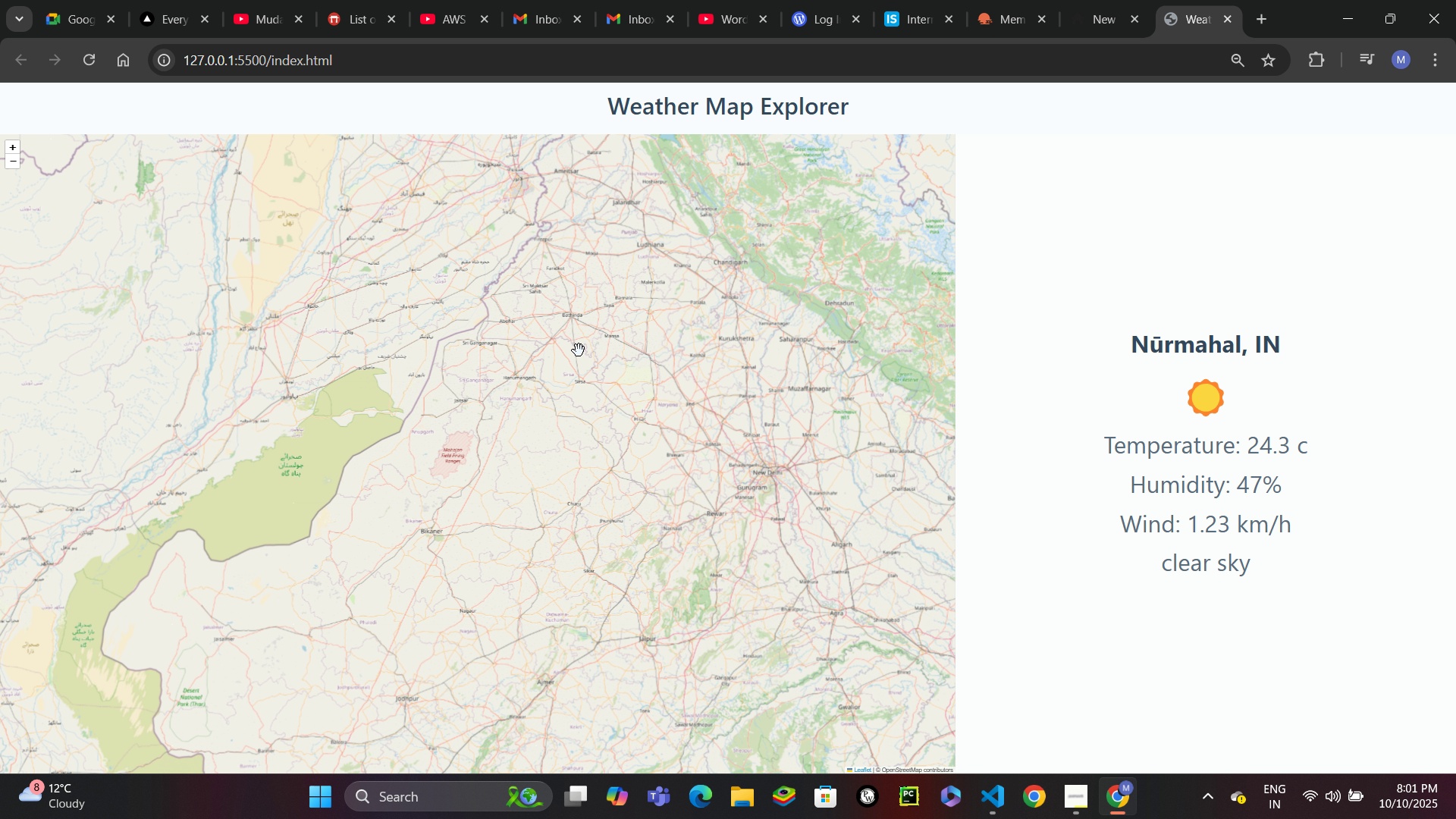 
left_click_drag(start_coordinate=[513, 318], to_coordinate=[698, 673])
 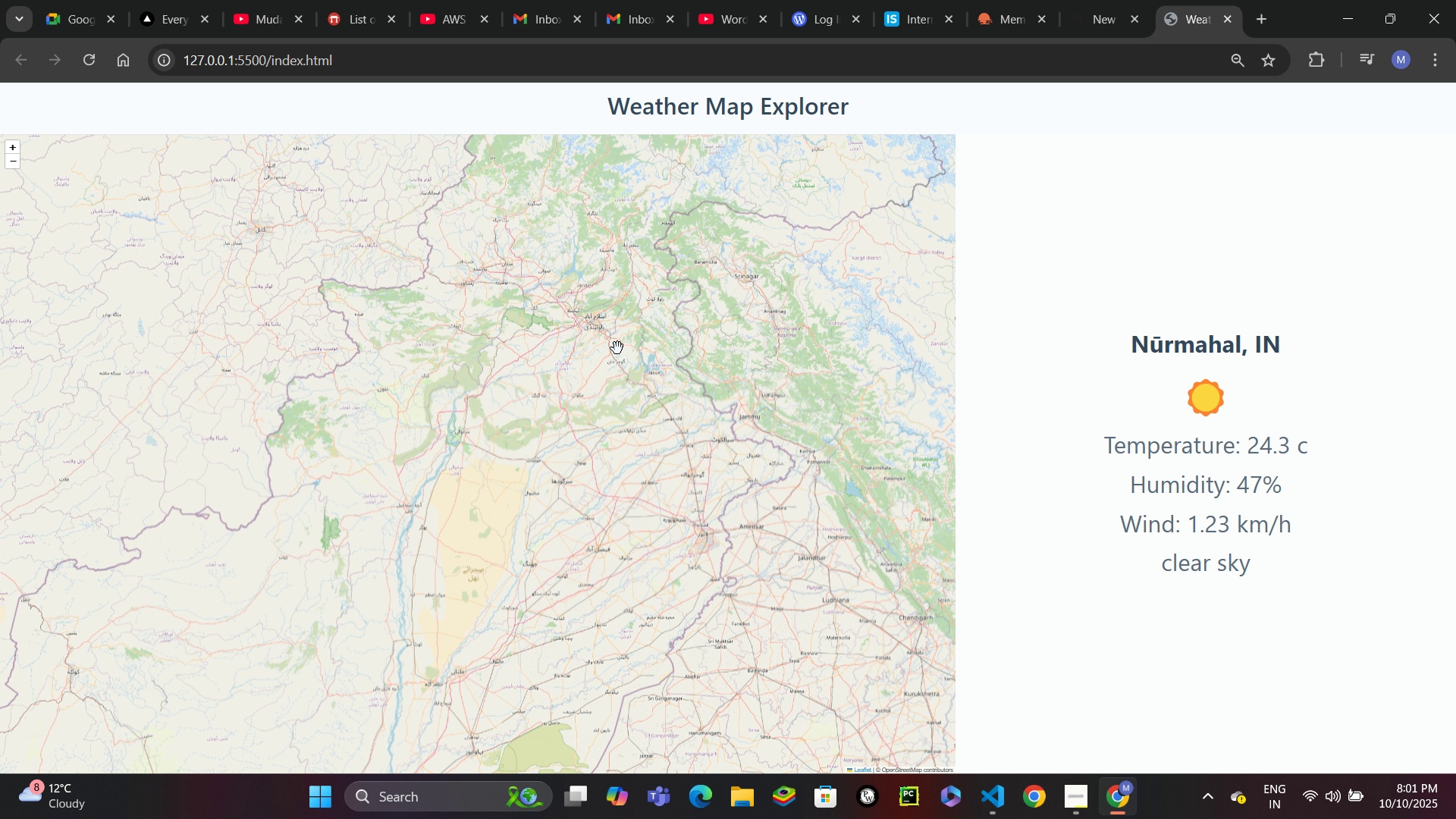 
left_click_drag(start_coordinate=[615, 351], to_coordinate=[434, 602])
 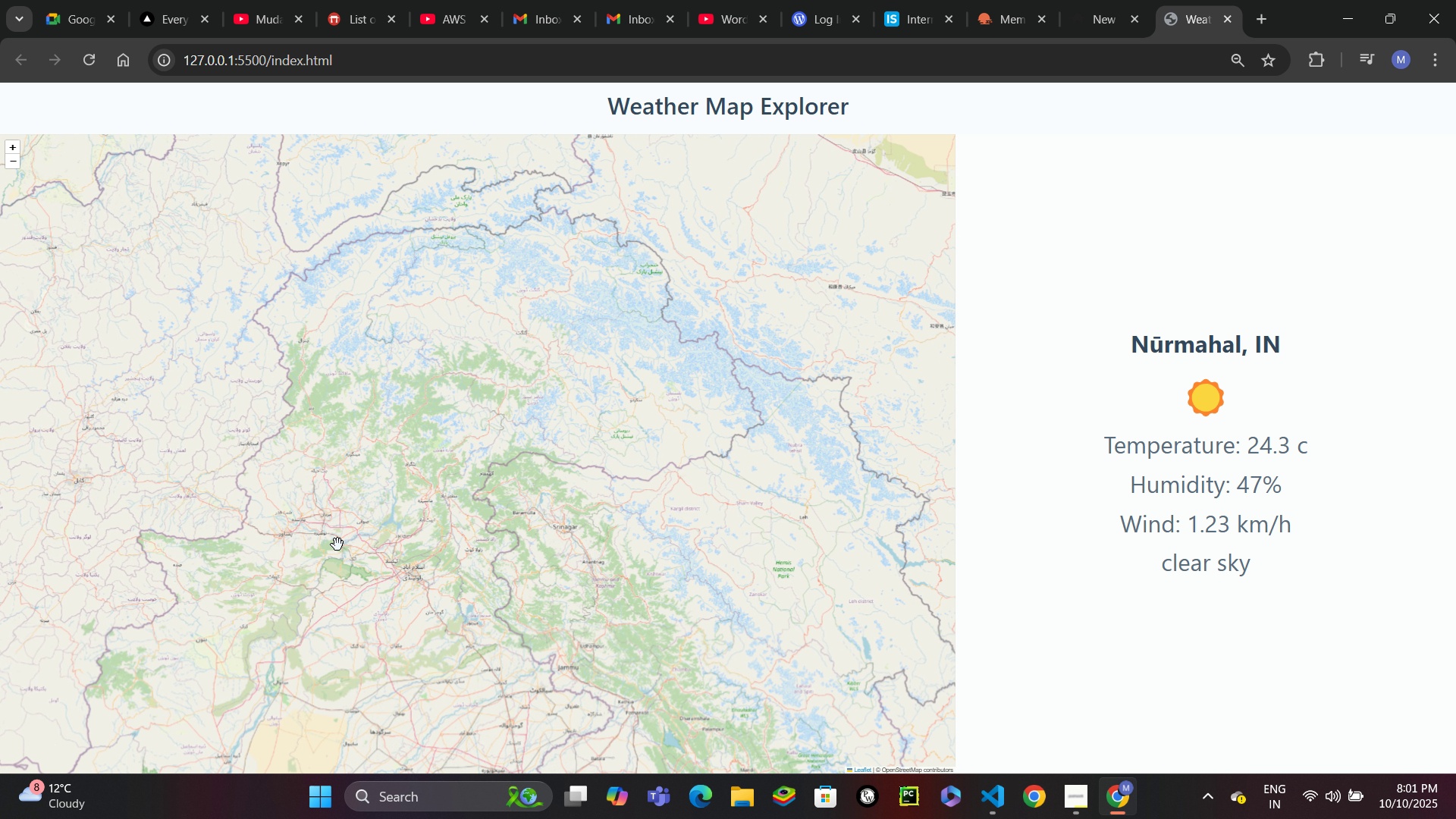 
left_click([337, 544])
 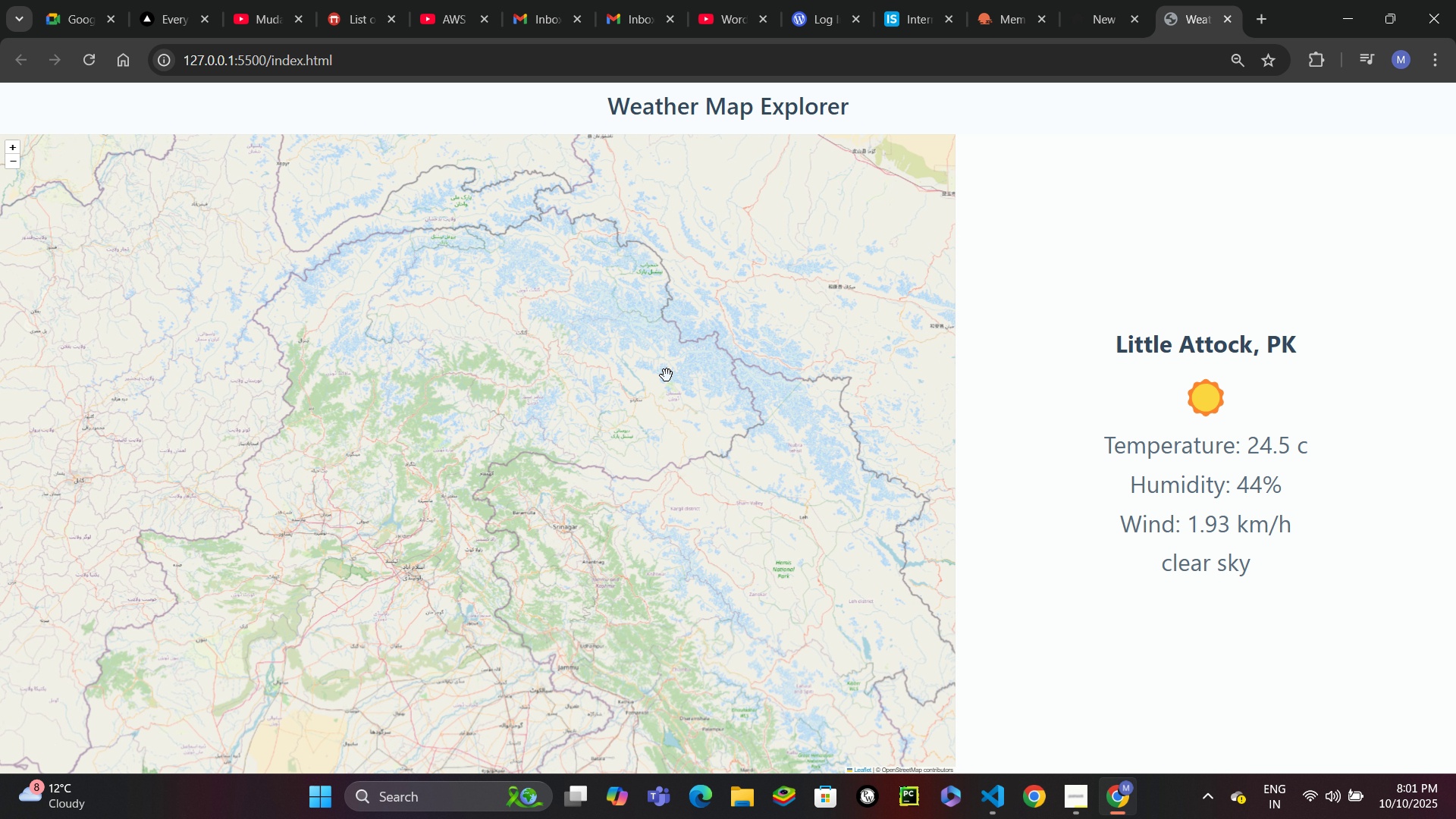 
left_click_drag(start_coordinate=[670, 374], to_coordinate=[548, 425])
 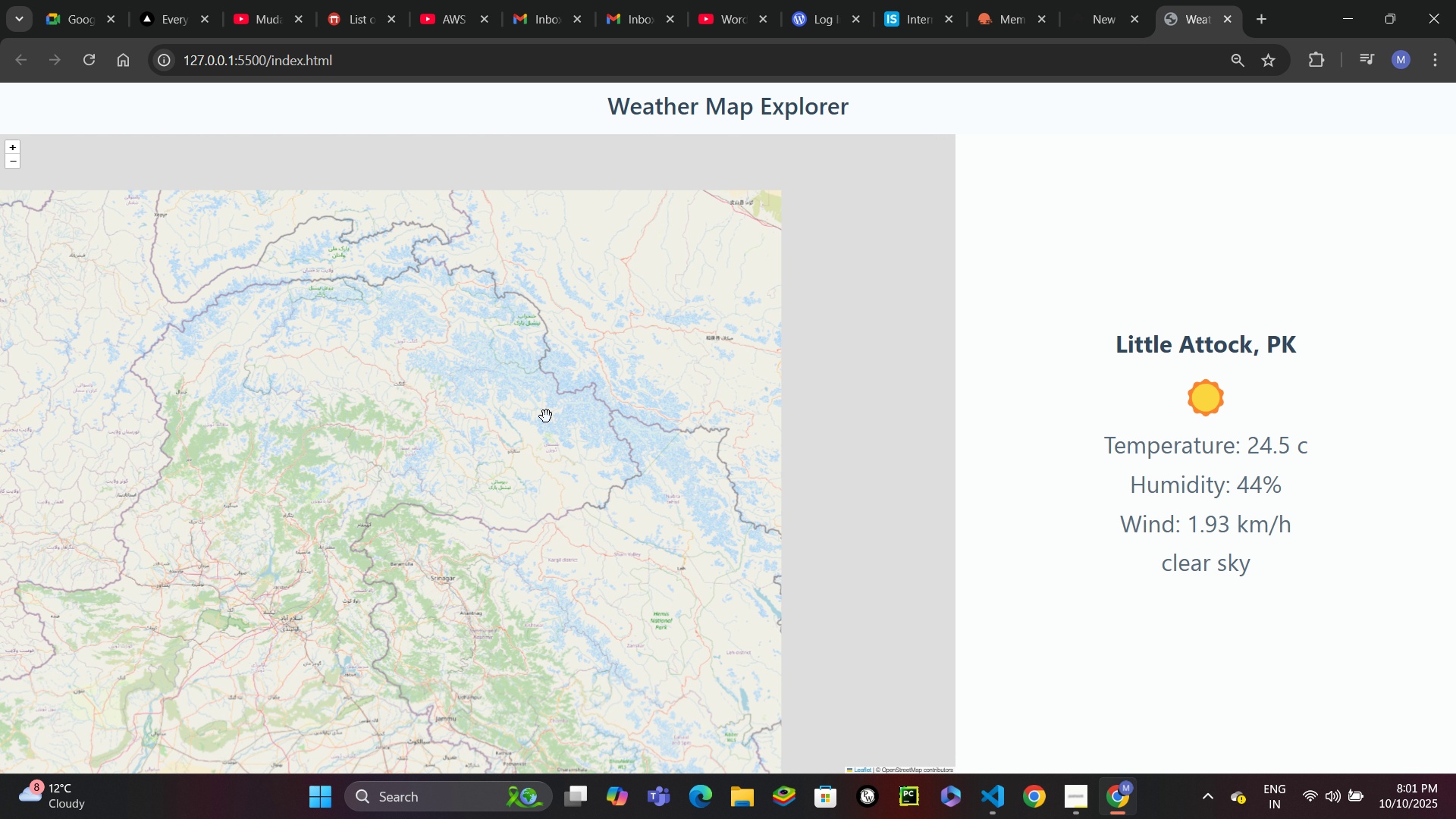 
scroll: coordinate [546, 416], scroll_direction: down, amount: 2.0
 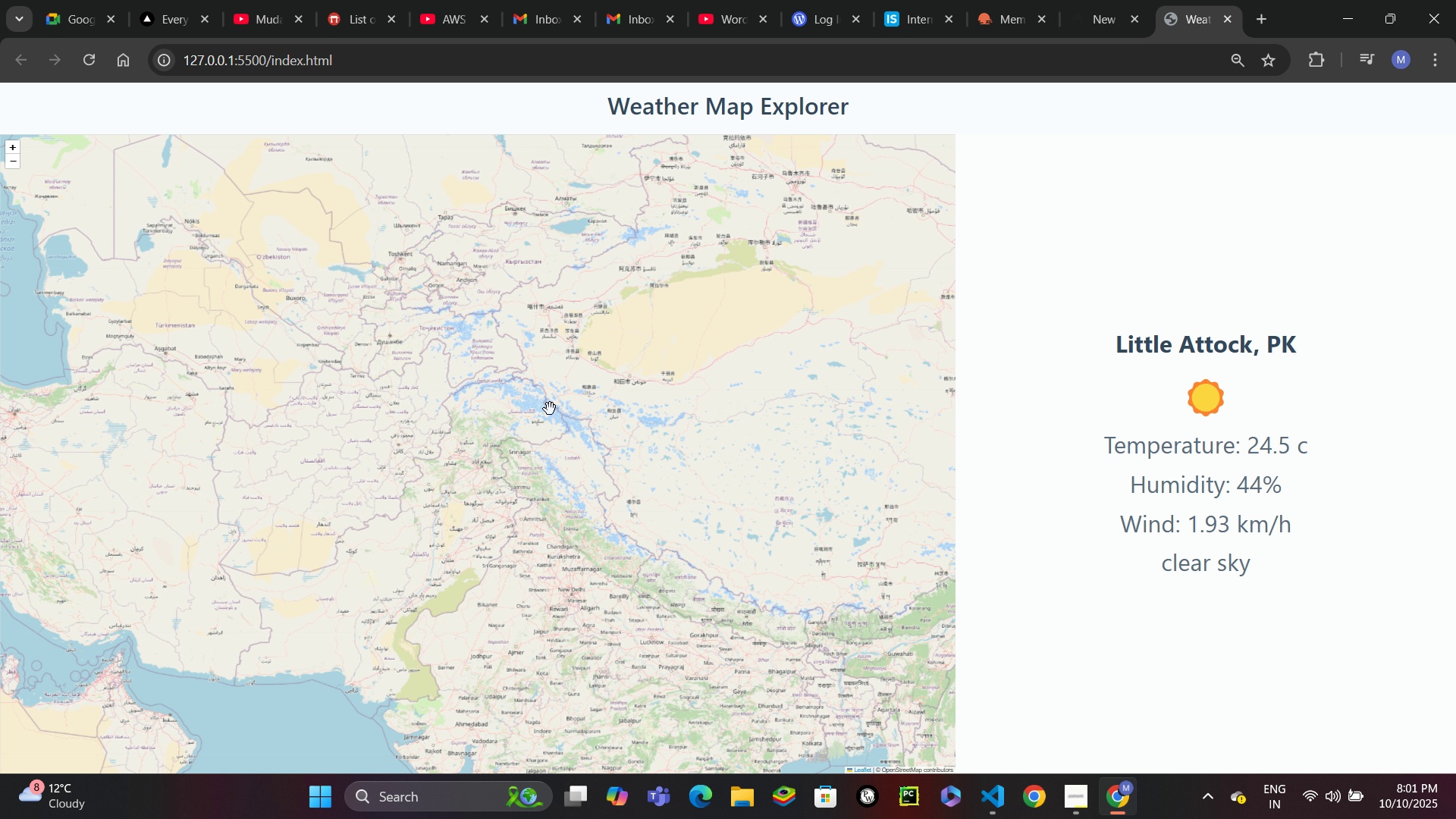 
left_click_drag(start_coordinate=[564, 393], to_coordinate=[342, 566])
 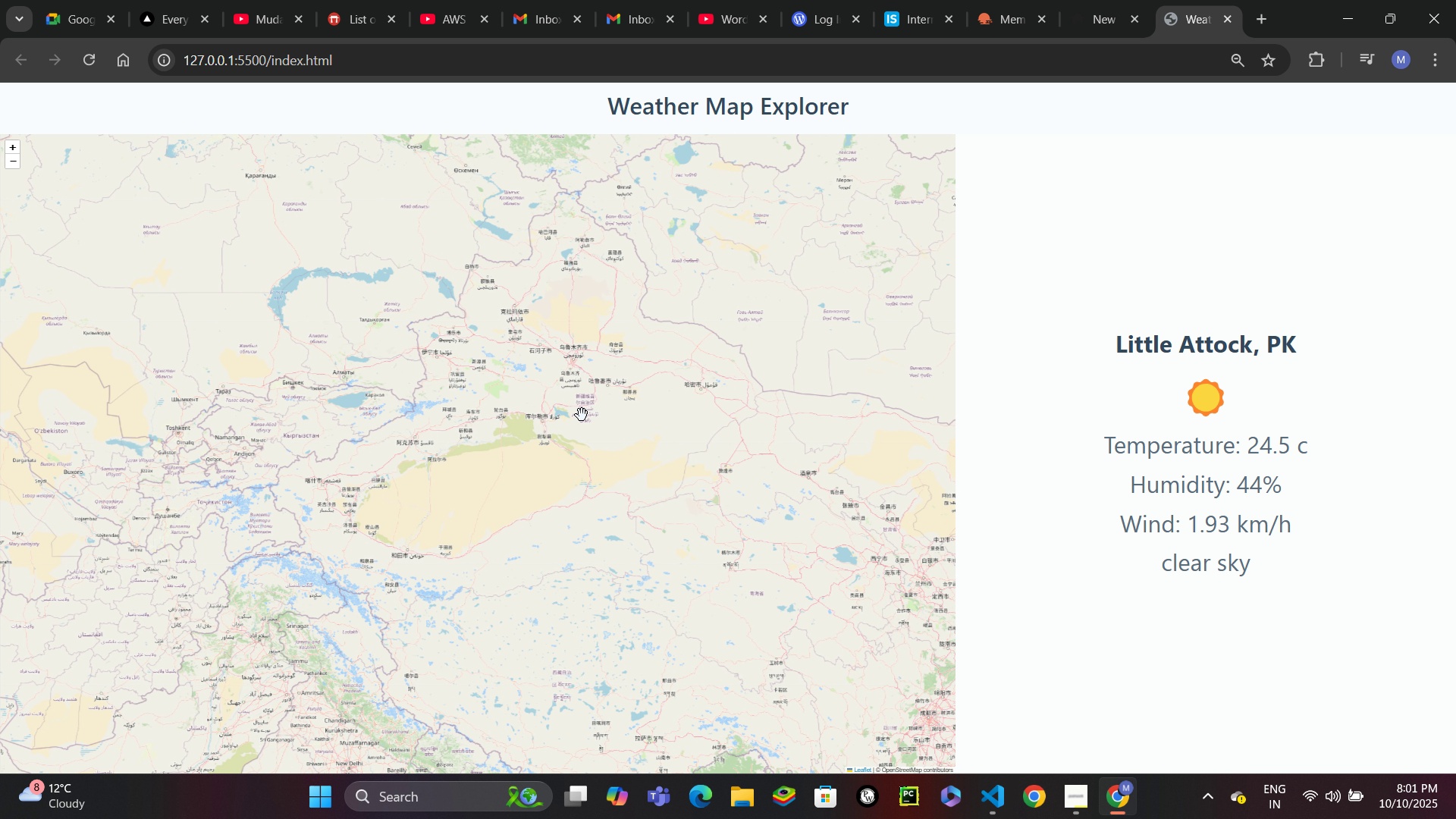 
scroll: coordinate [583, 413], scroll_direction: down, amount: 3.0
 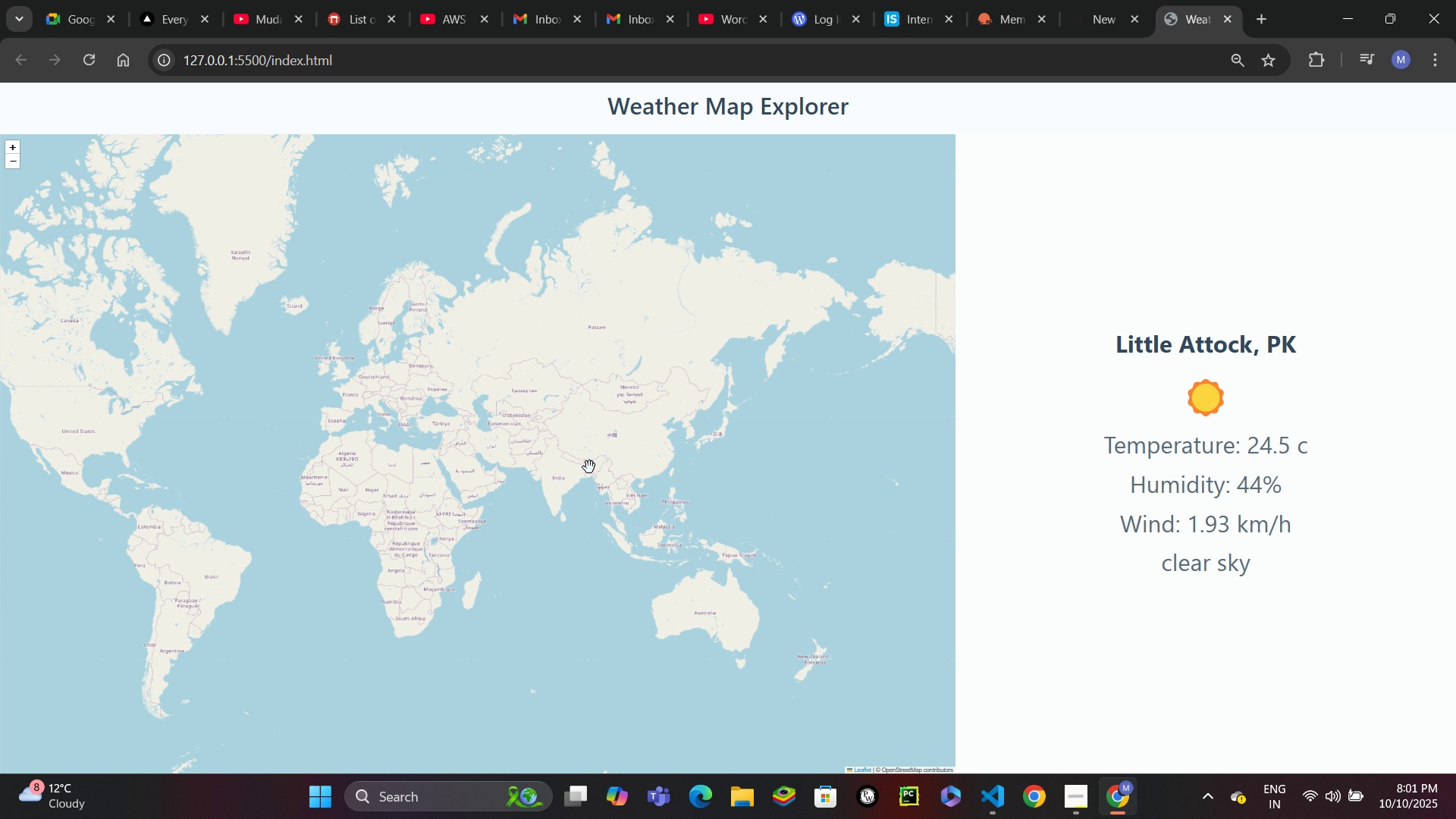 
scroll: coordinate [556, 462], scroll_direction: up, amount: 2.0
 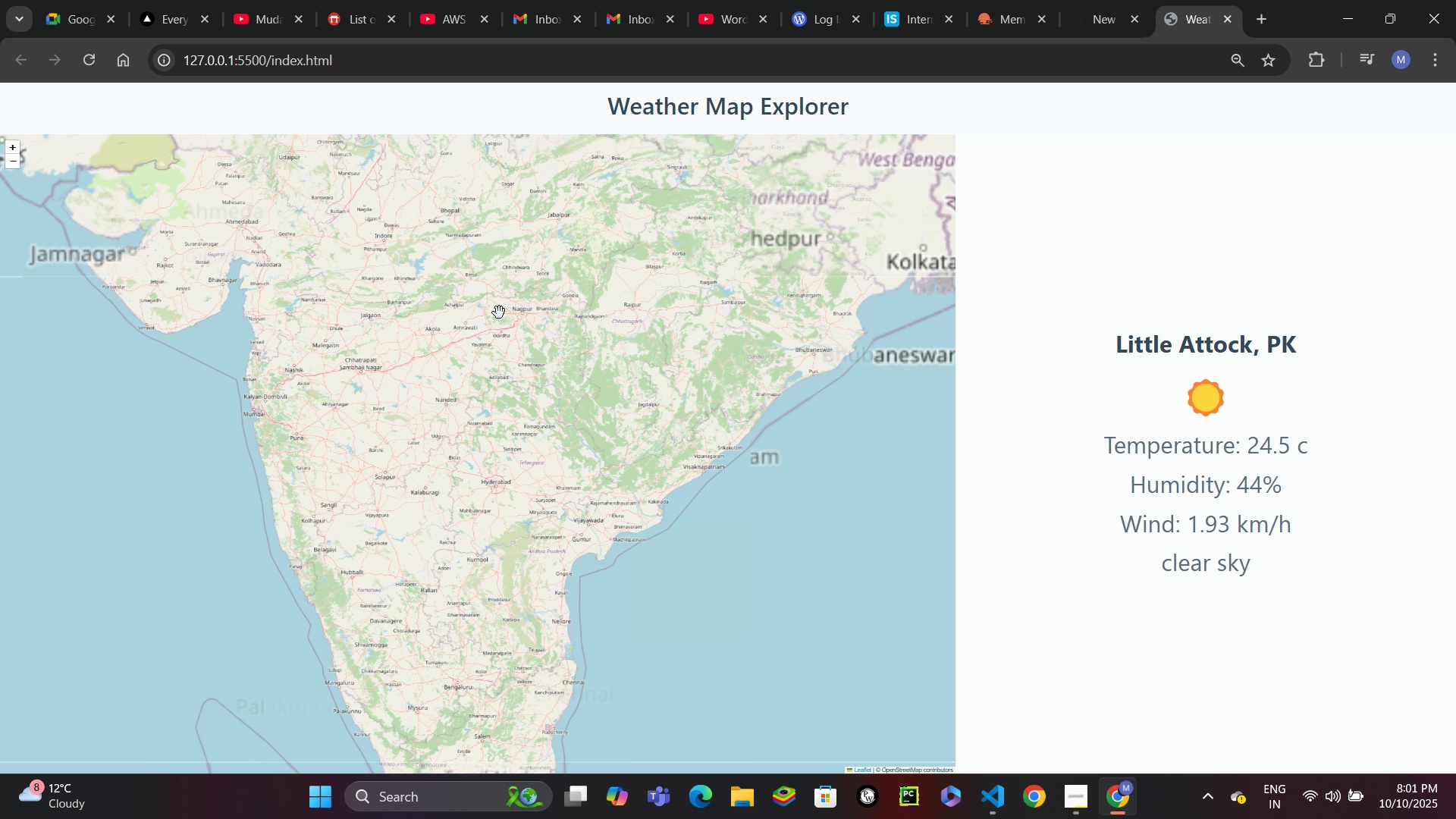 
left_click_drag(start_coordinate=[500, 312], to_coordinate=[551, 390])
 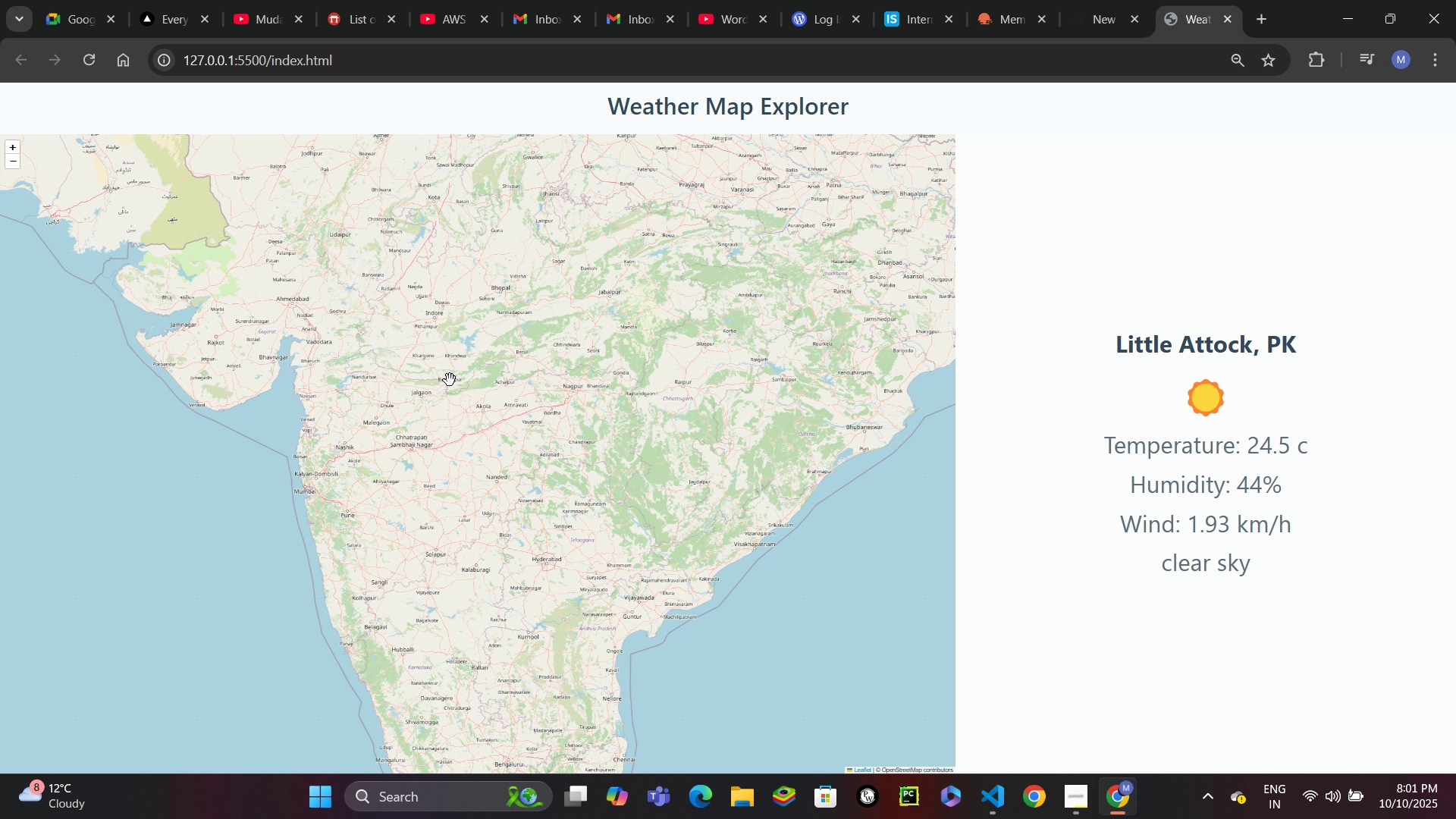 
left_click([450, 380])
 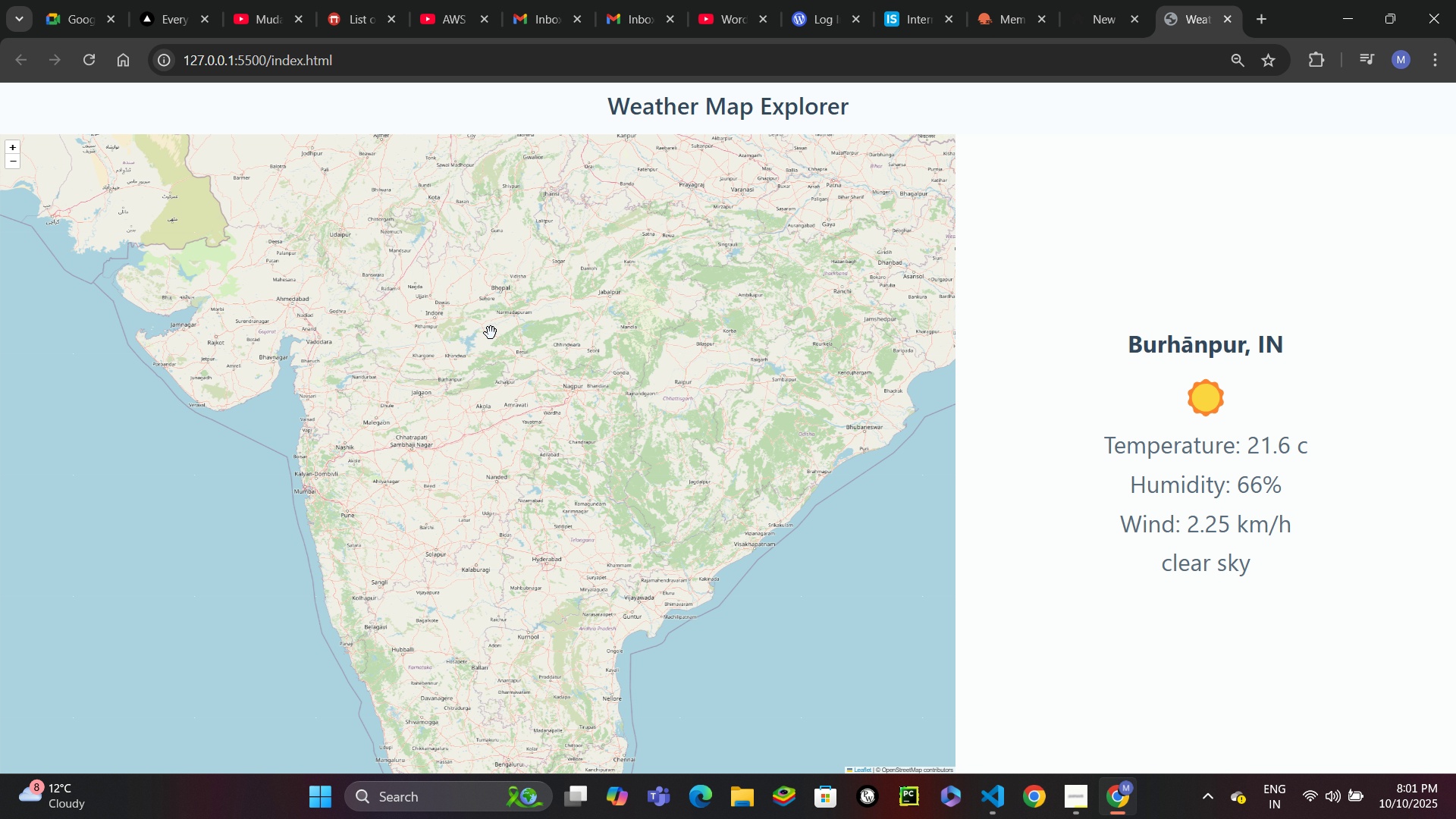 
left_click_drag(start_coordinate=[487, 315], to_coordinate=[397, 563])
 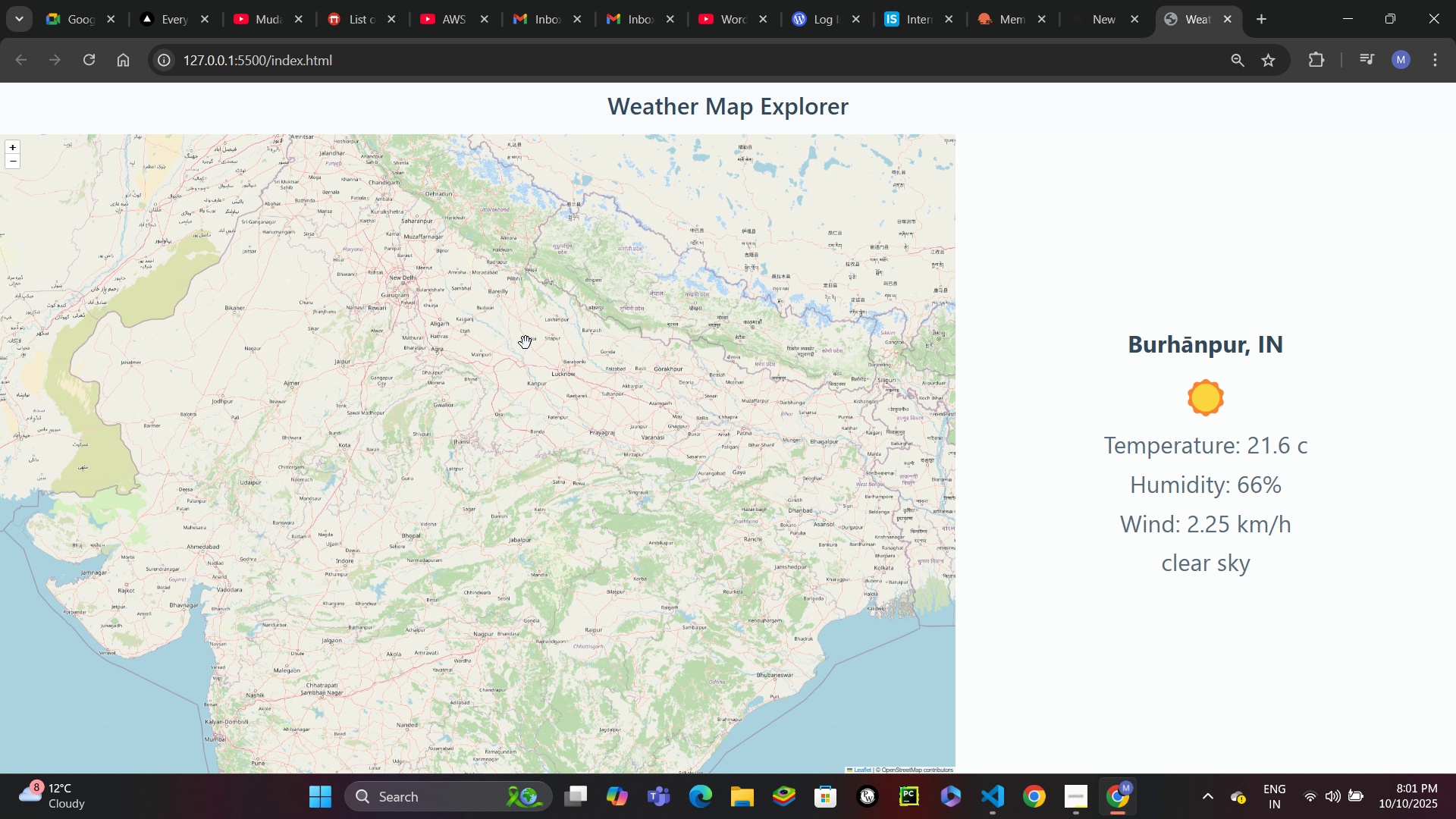 
left_click([527, 344])
 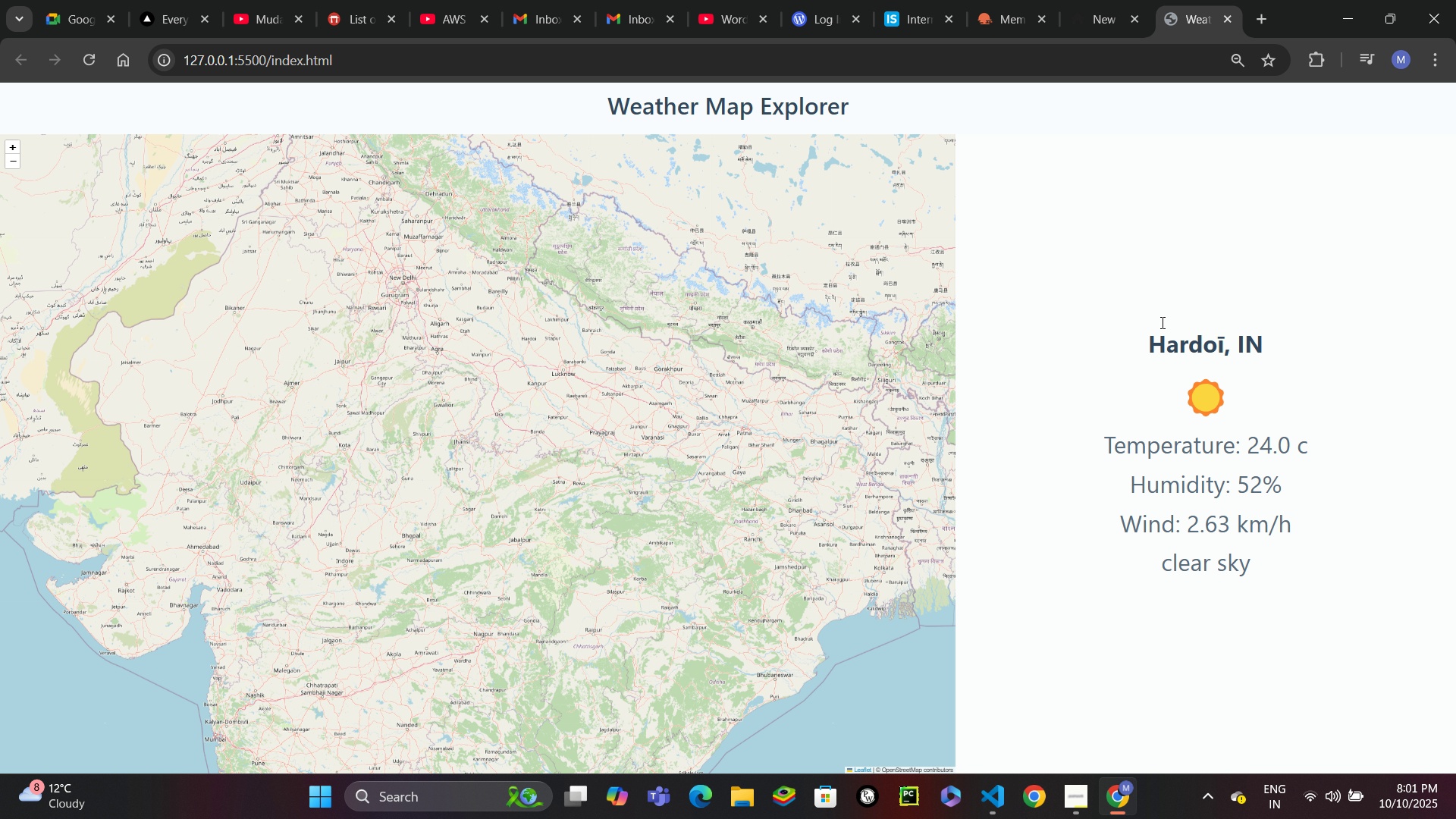 
right_click([1070, 199])
 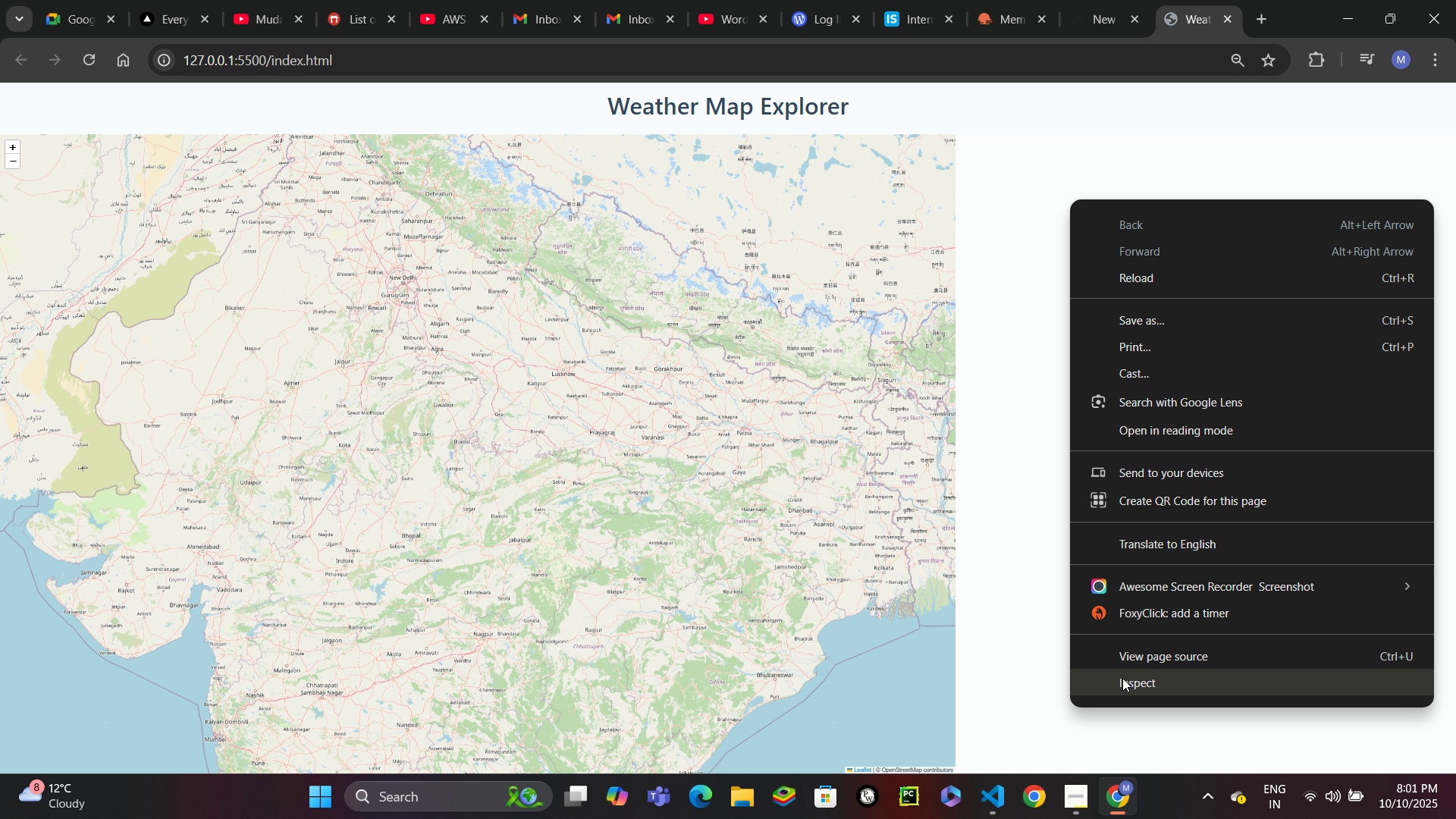 
left_click([1122, 678])
 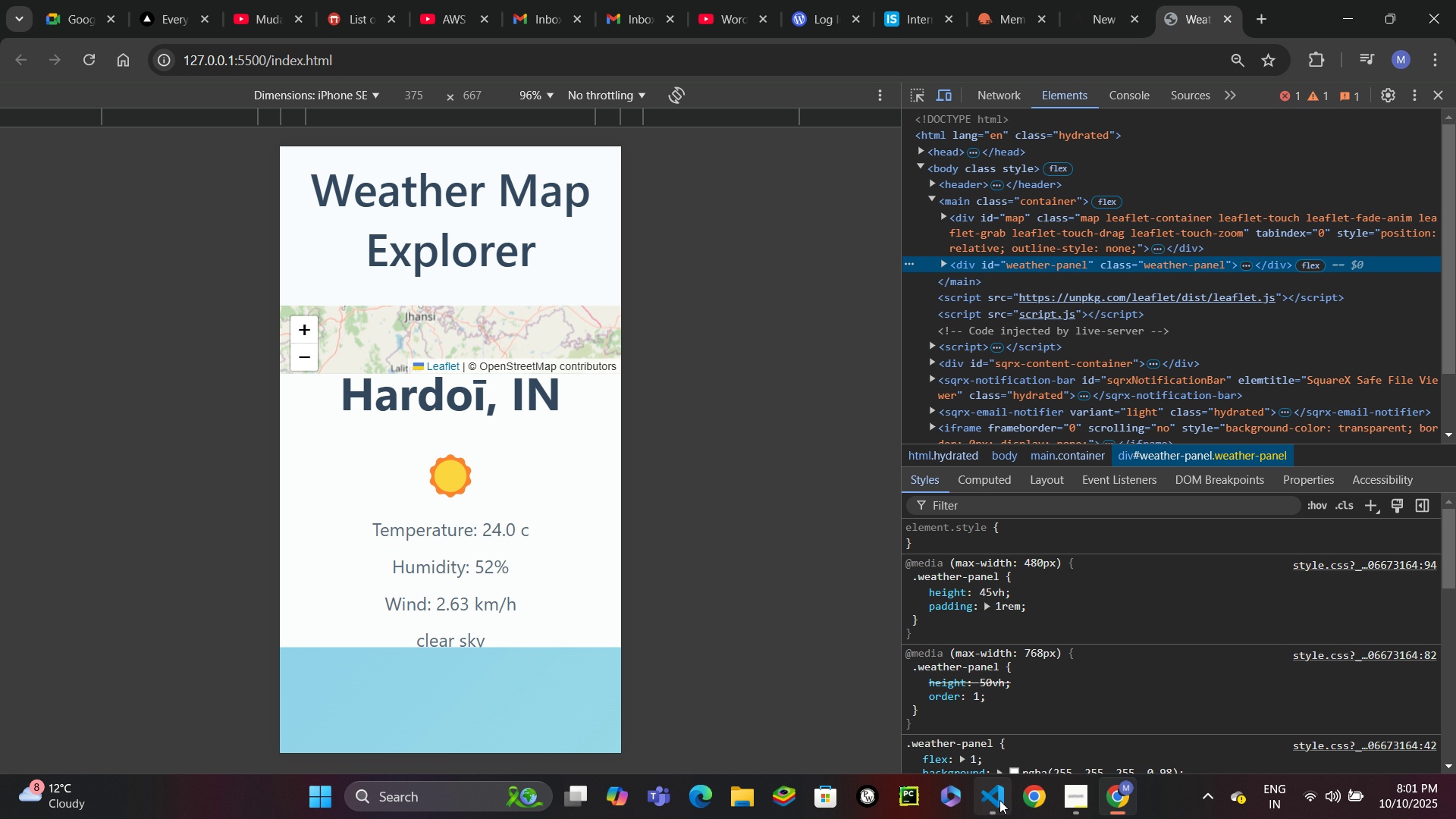 
left_click([999, 800])
 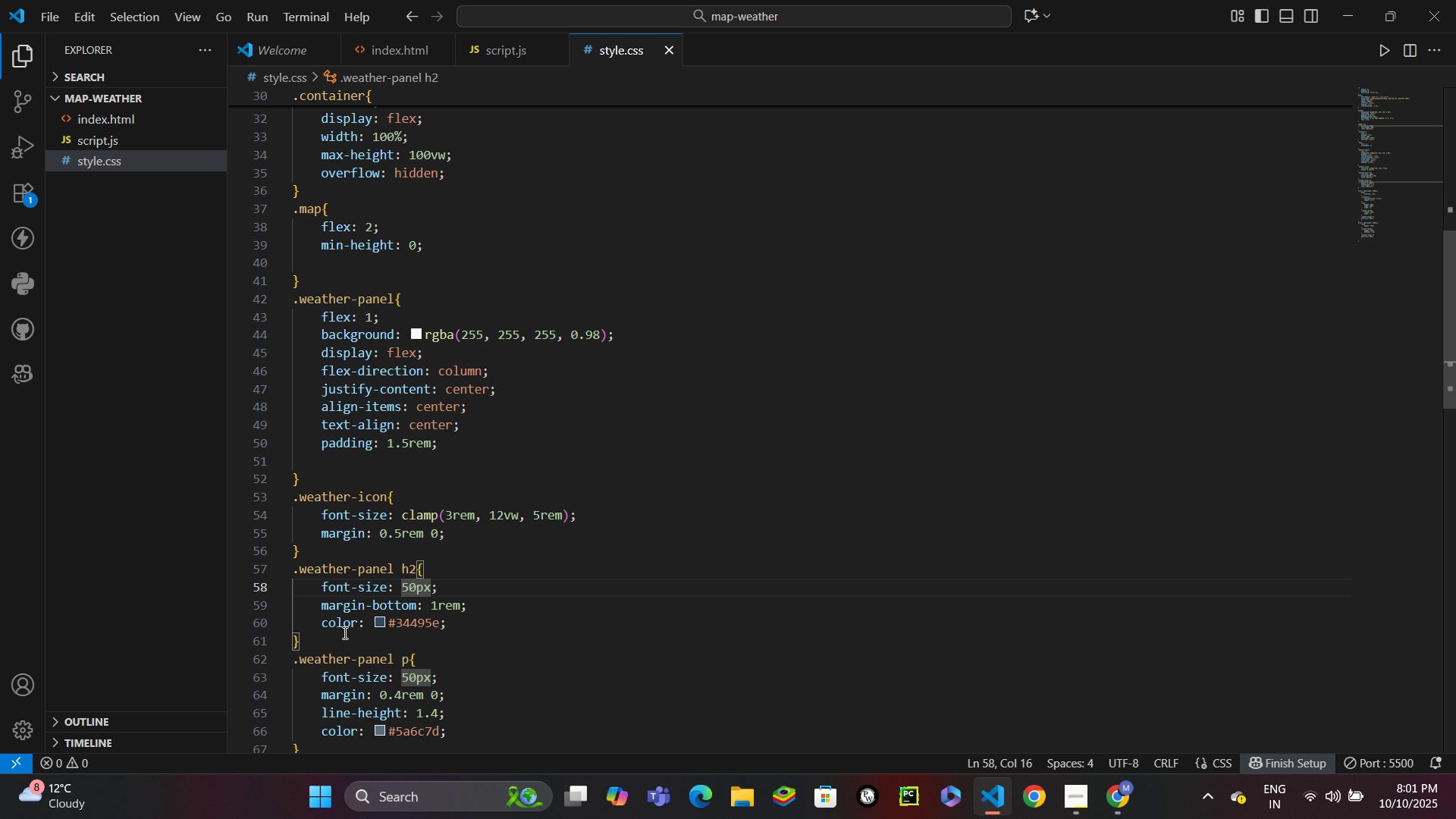 
left_click_drag(start_coordinate=[311, 635], to_coordinate=[287, 571])
 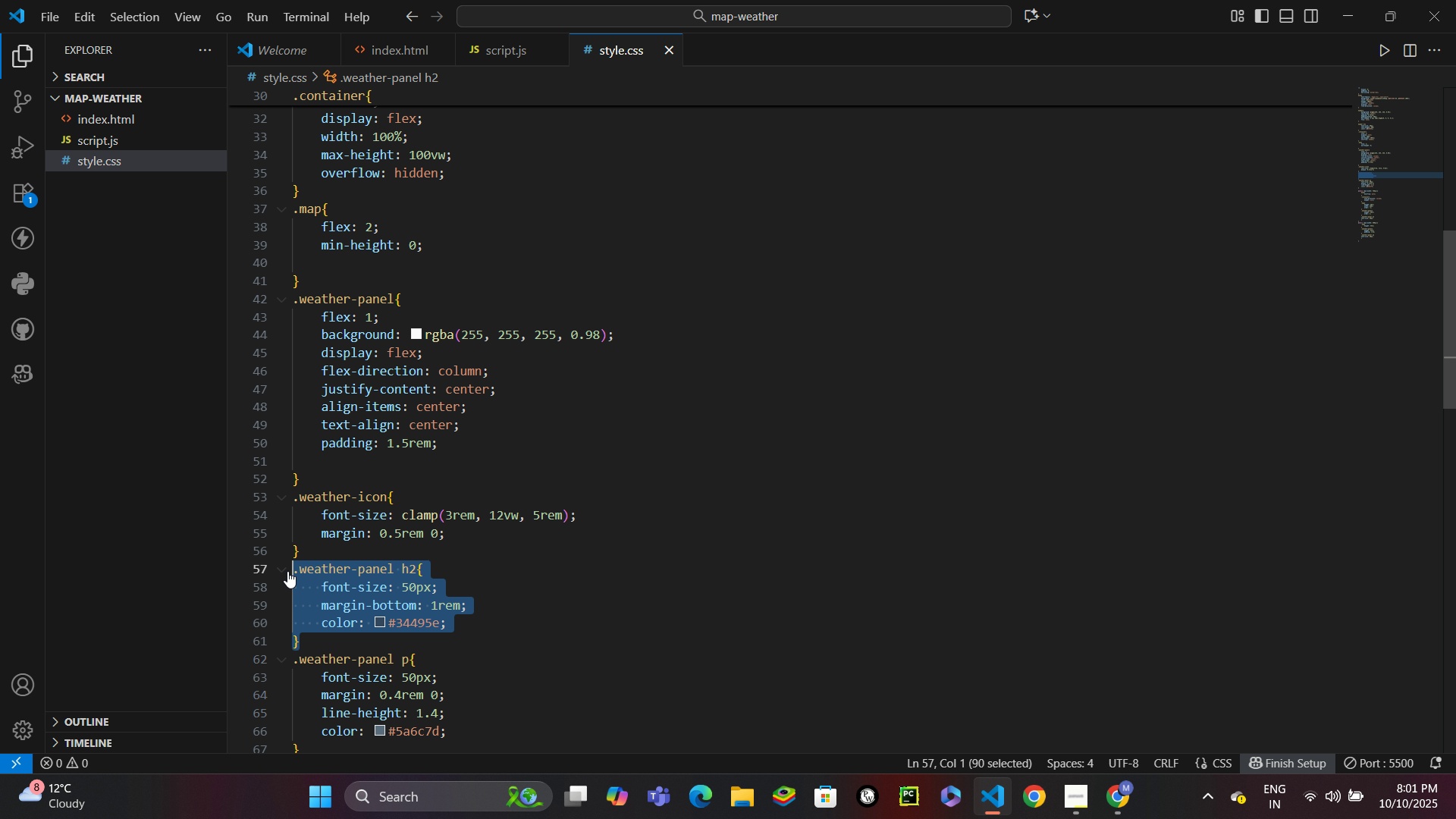 
key(Control+C)
 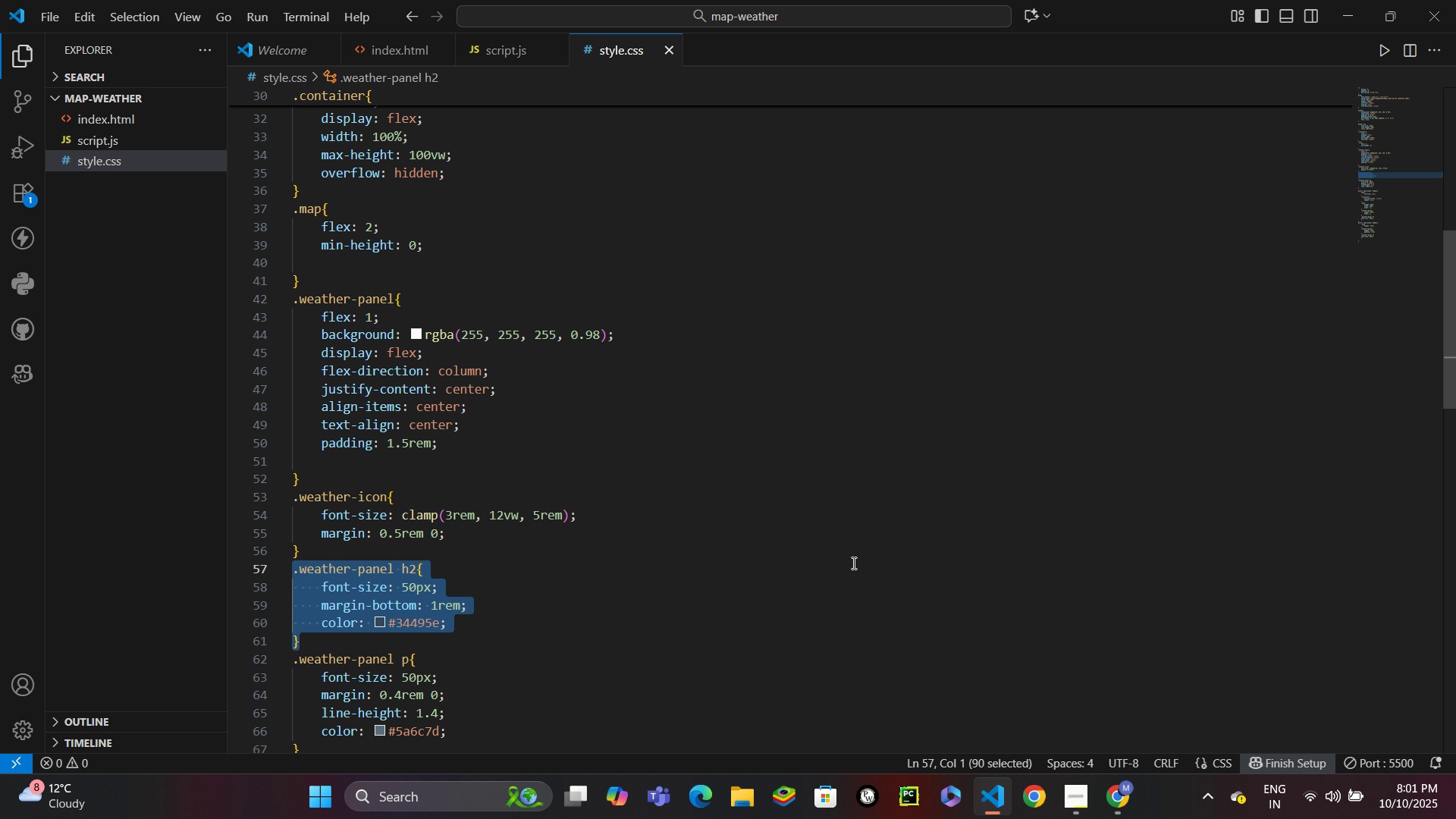 
scroll: coordinate [843, 570], scroll_direction: down, amount: 16.0
 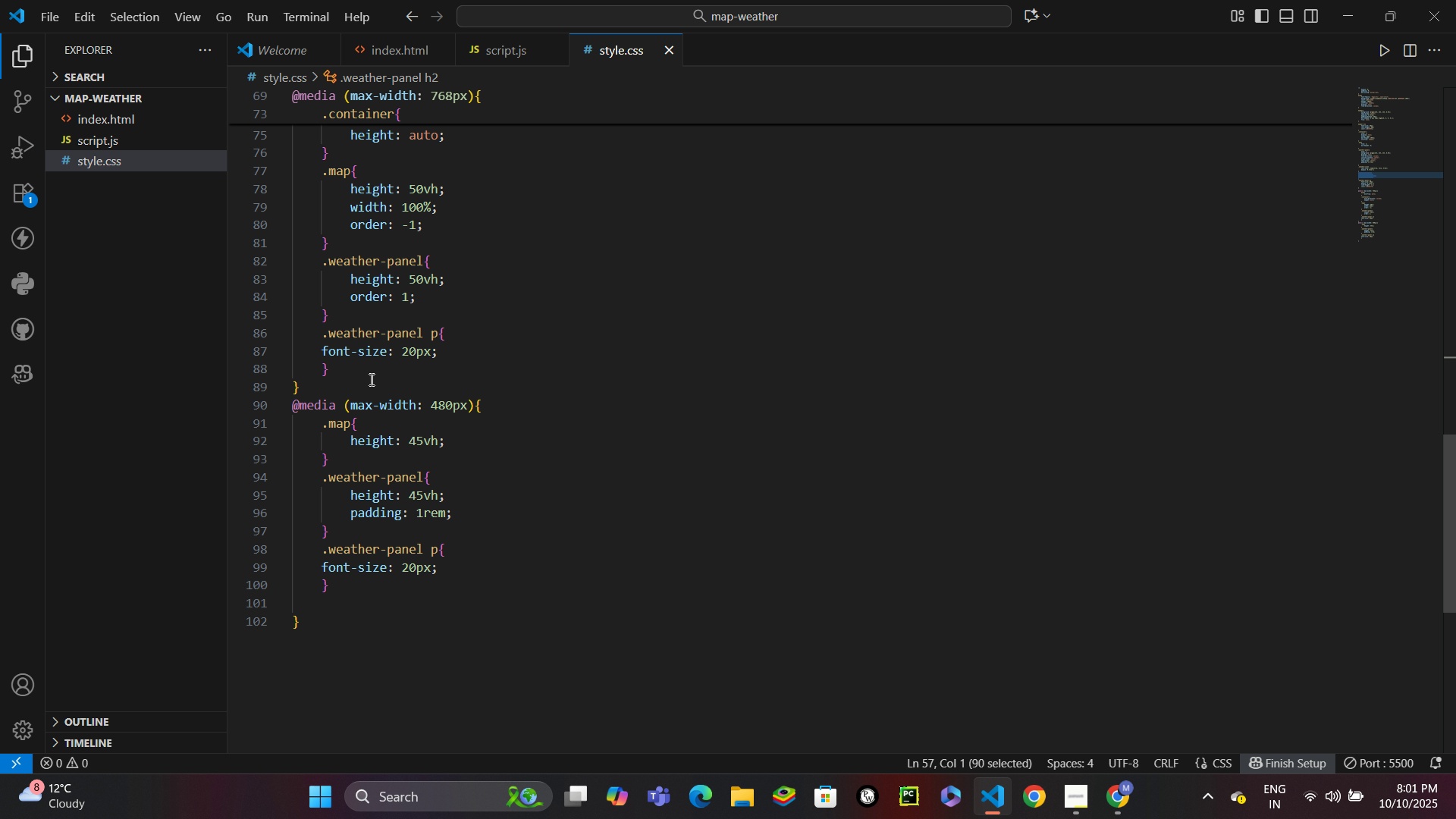 
left_click([369, 372])
 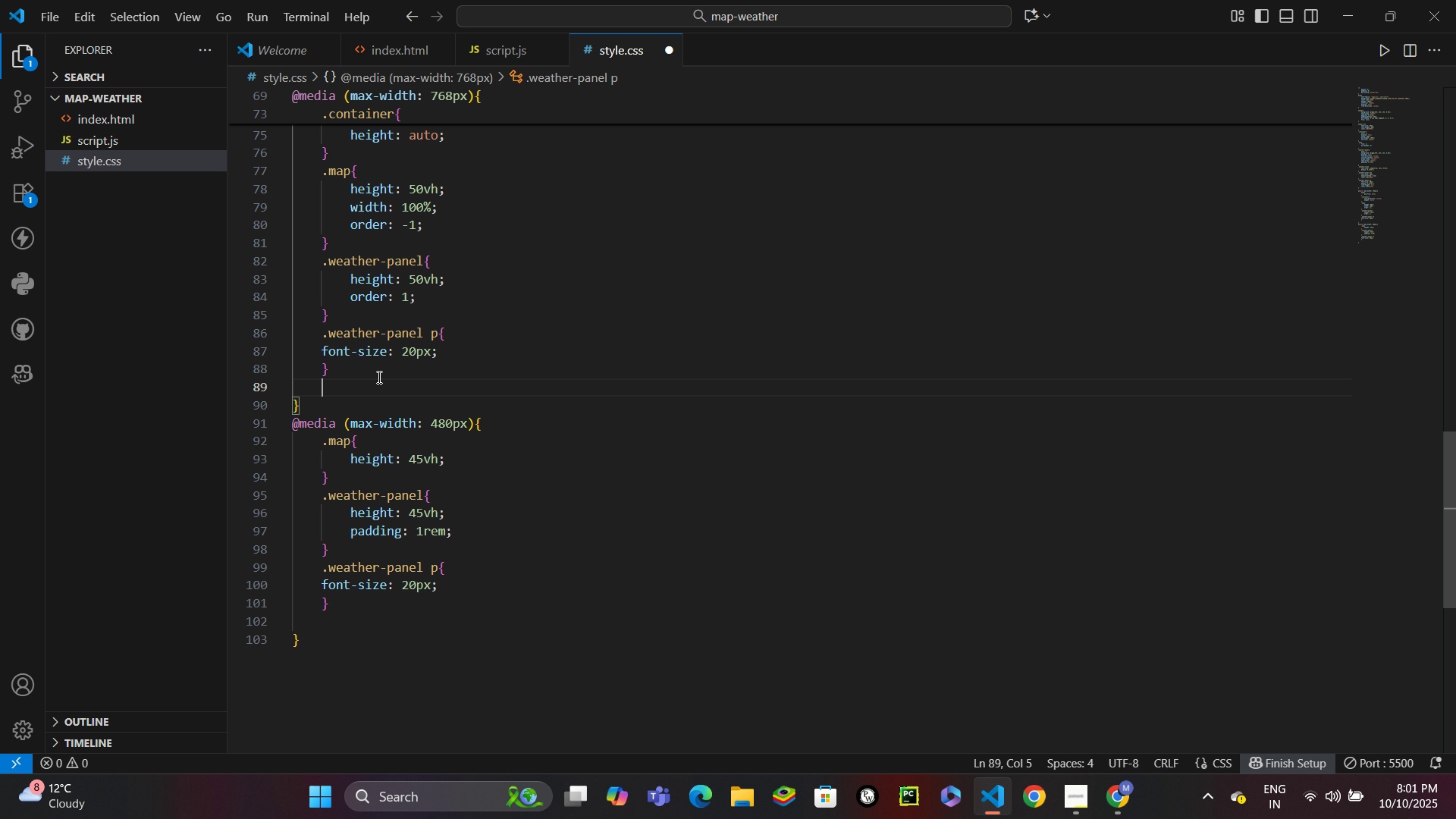 
key(Enter)
 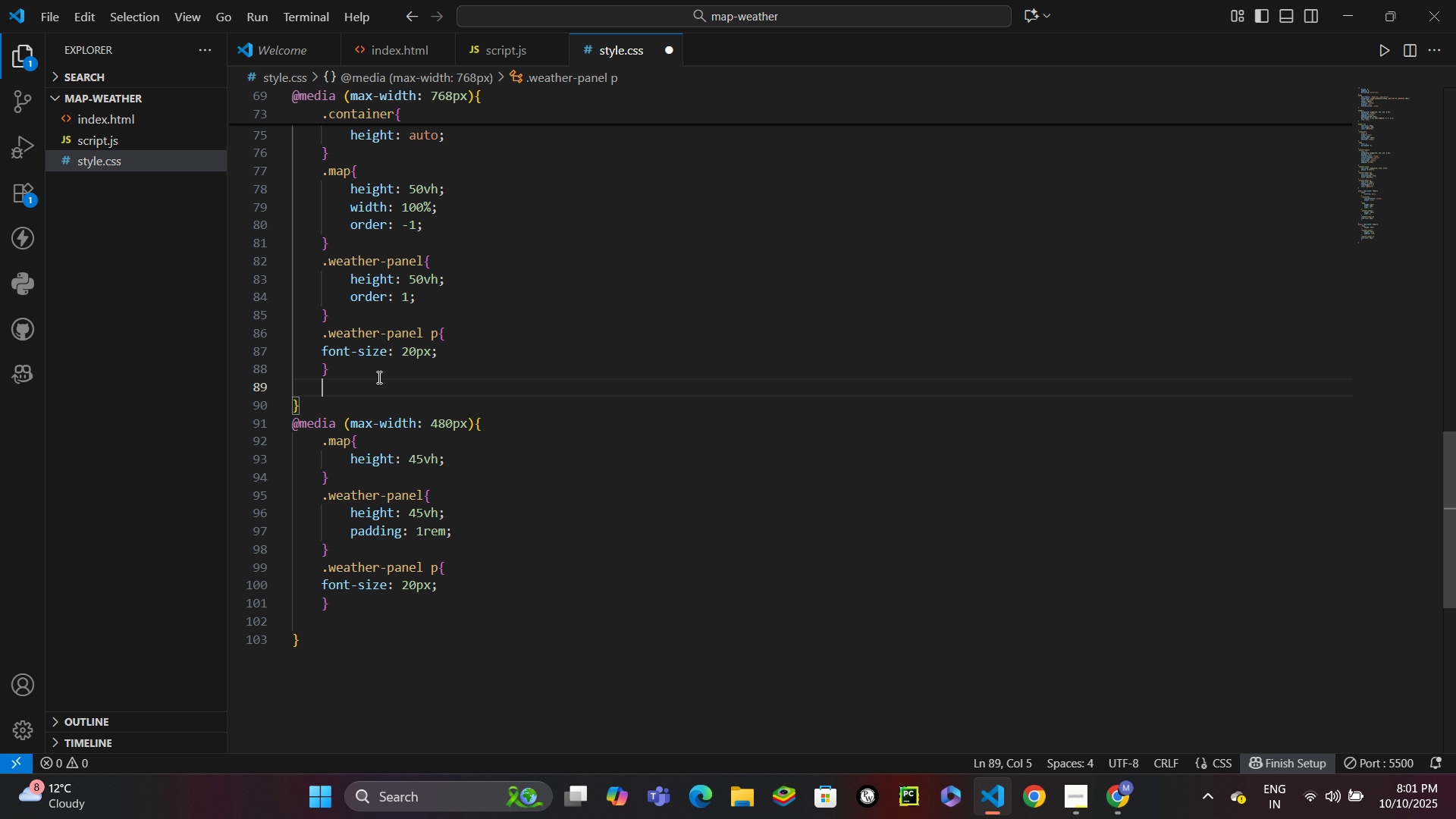 
key(Control+V)
 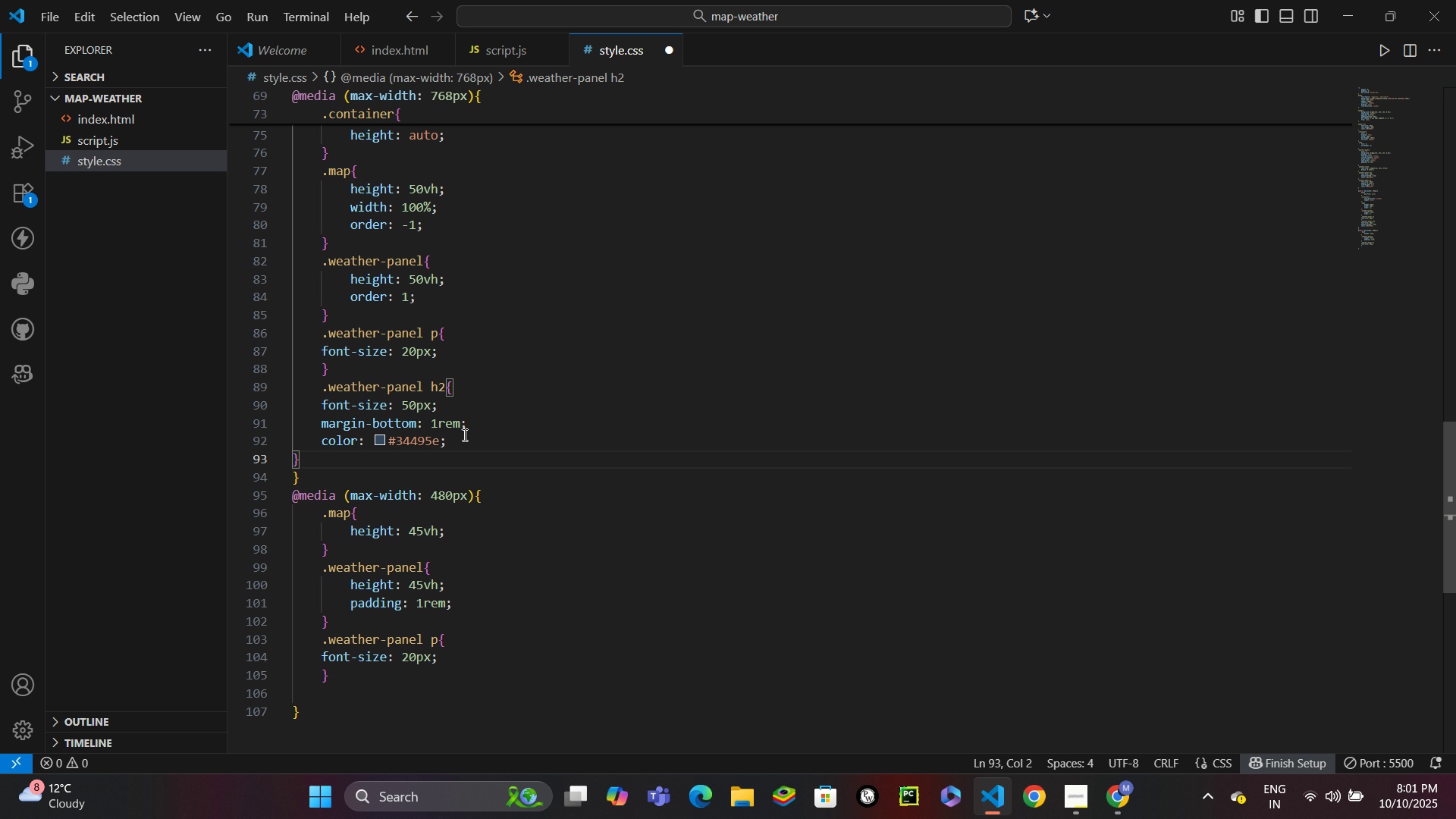 
left_click_drag(start_coordinate=[463, 444], to_coordinate=[277, 421])
 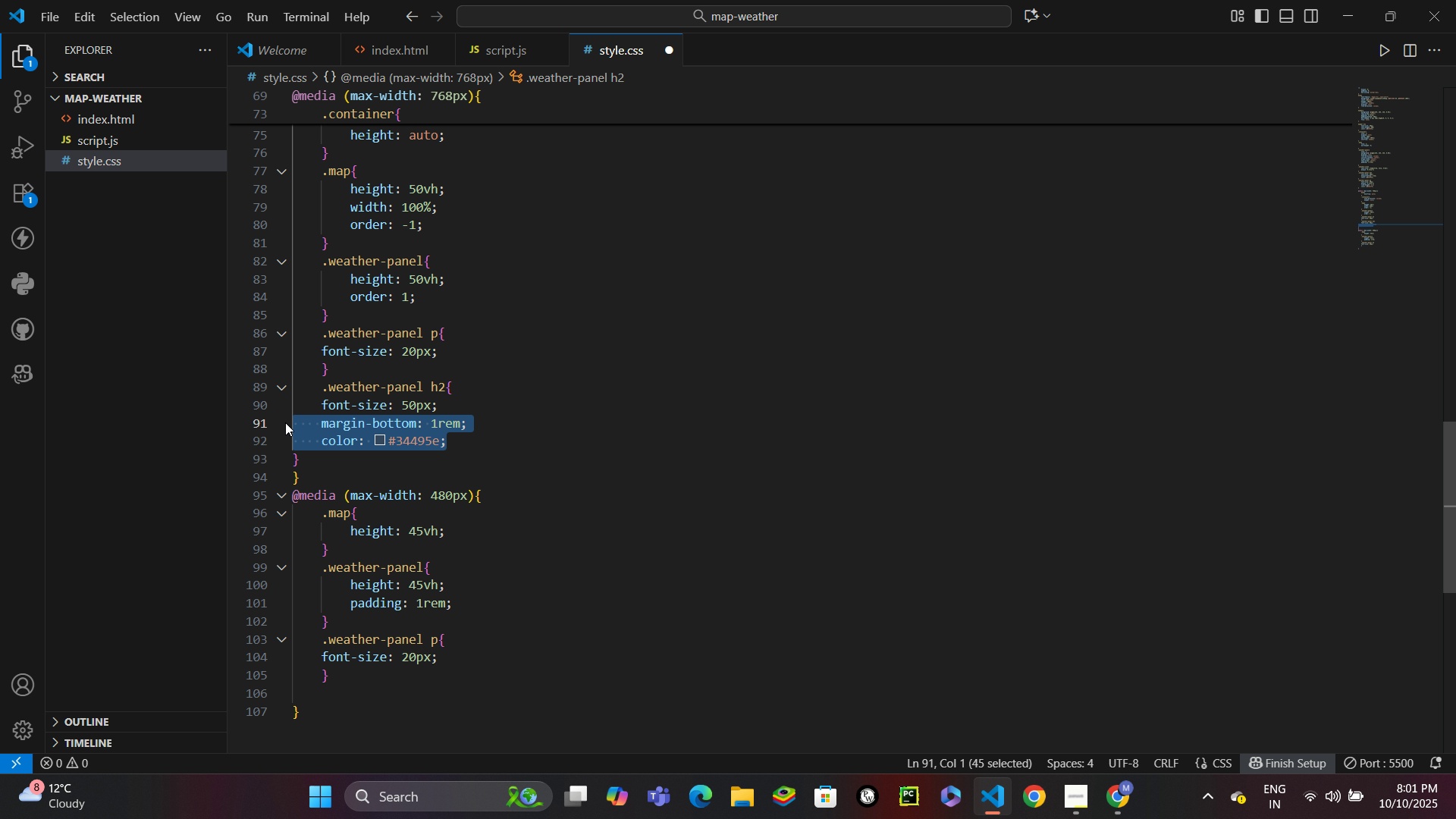 
key(Backspace)
 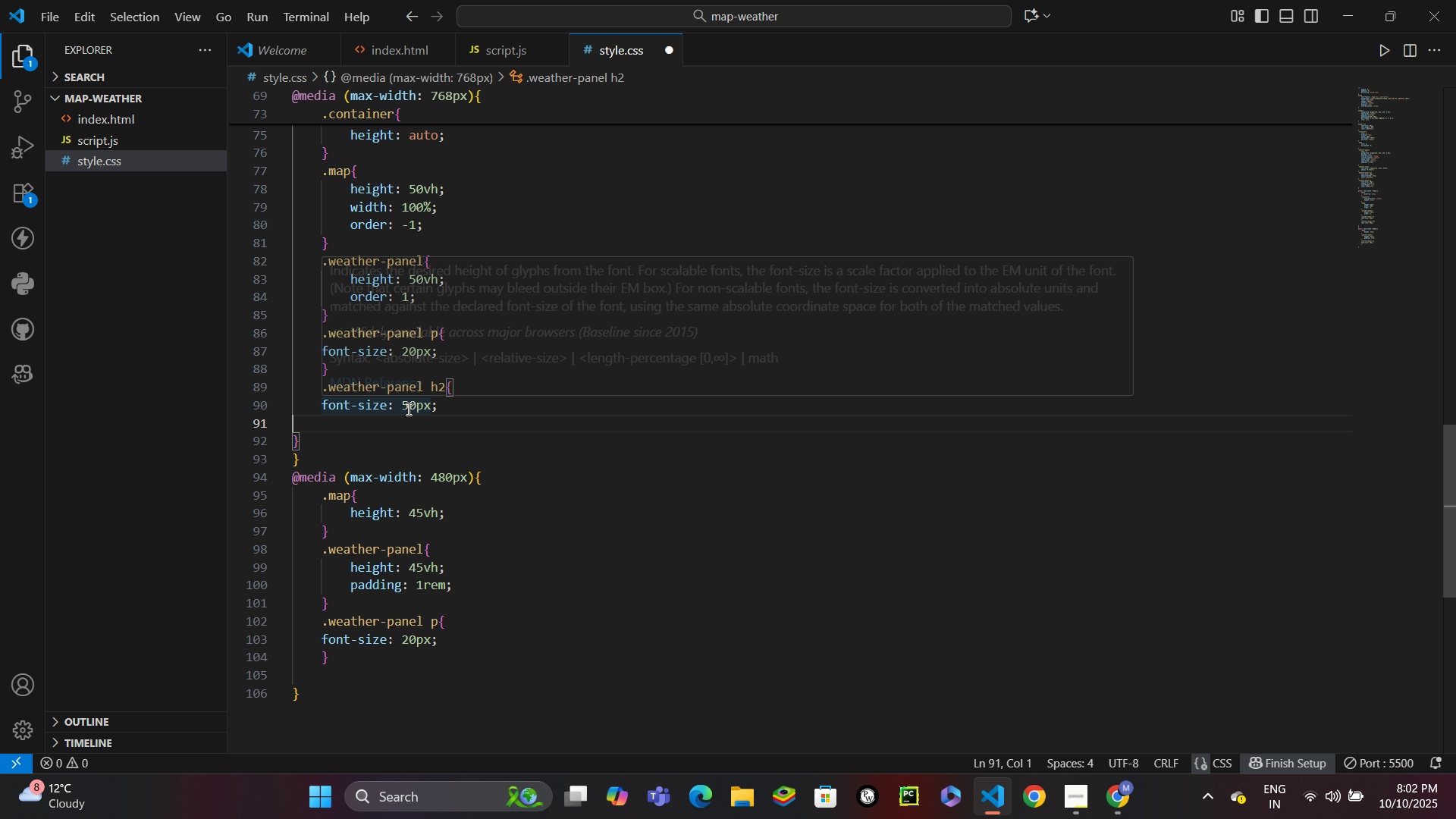 
left_click([407, 409])
 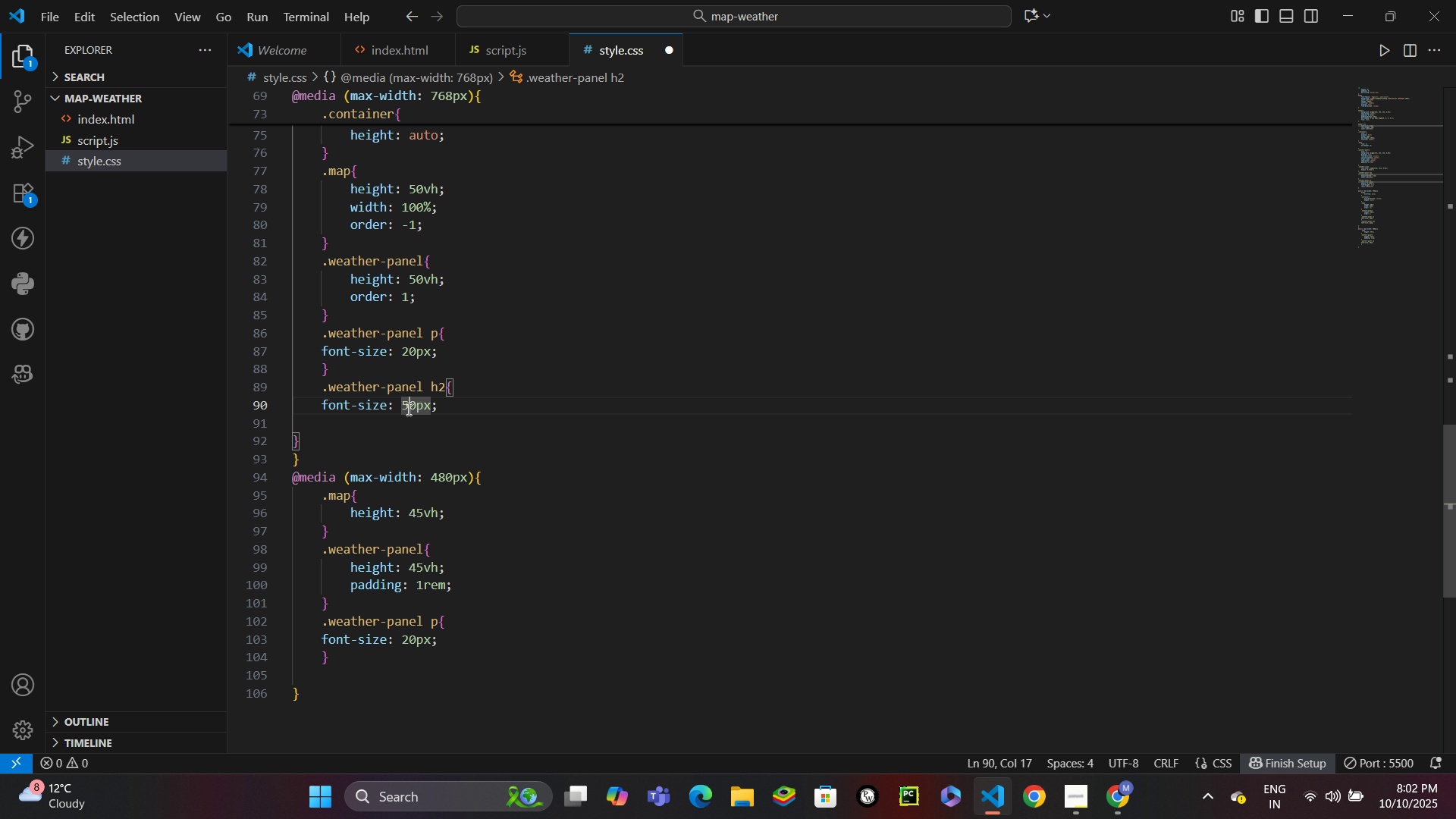 
key(Backspace)
 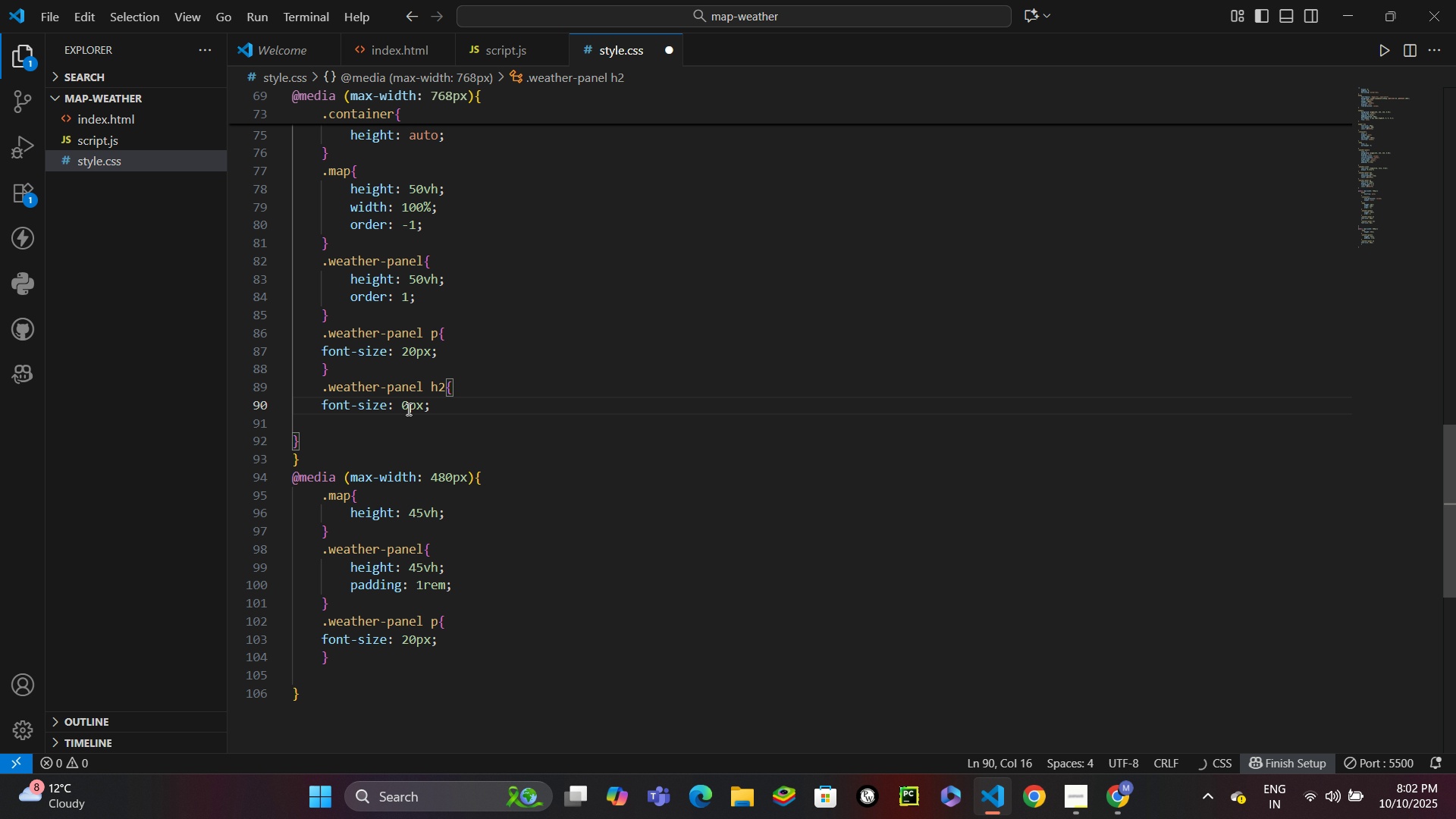 
key(3)
 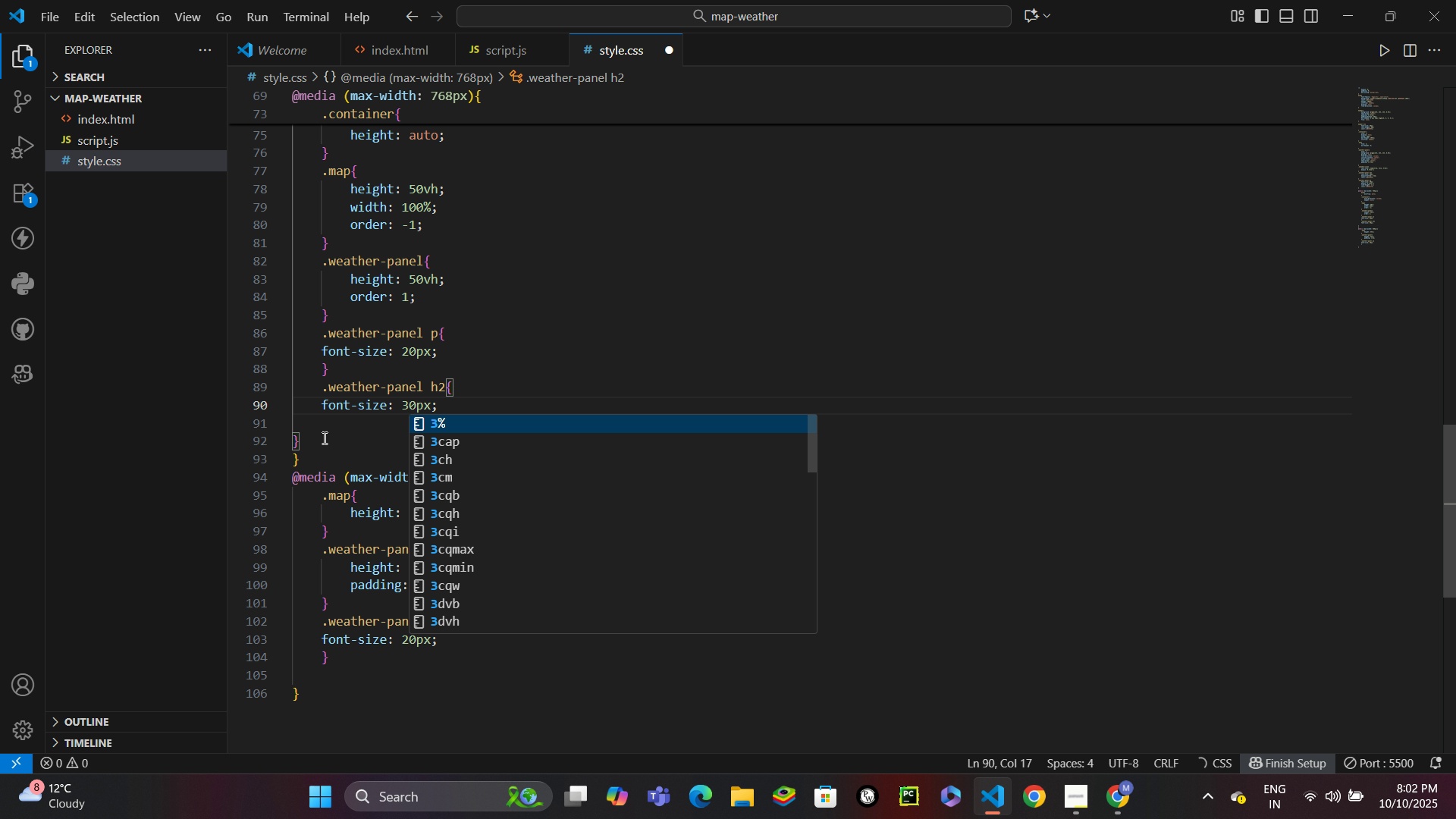 
left_click_drag(start_coordinate=[314, 440], to_coordinate=[317, 395])
 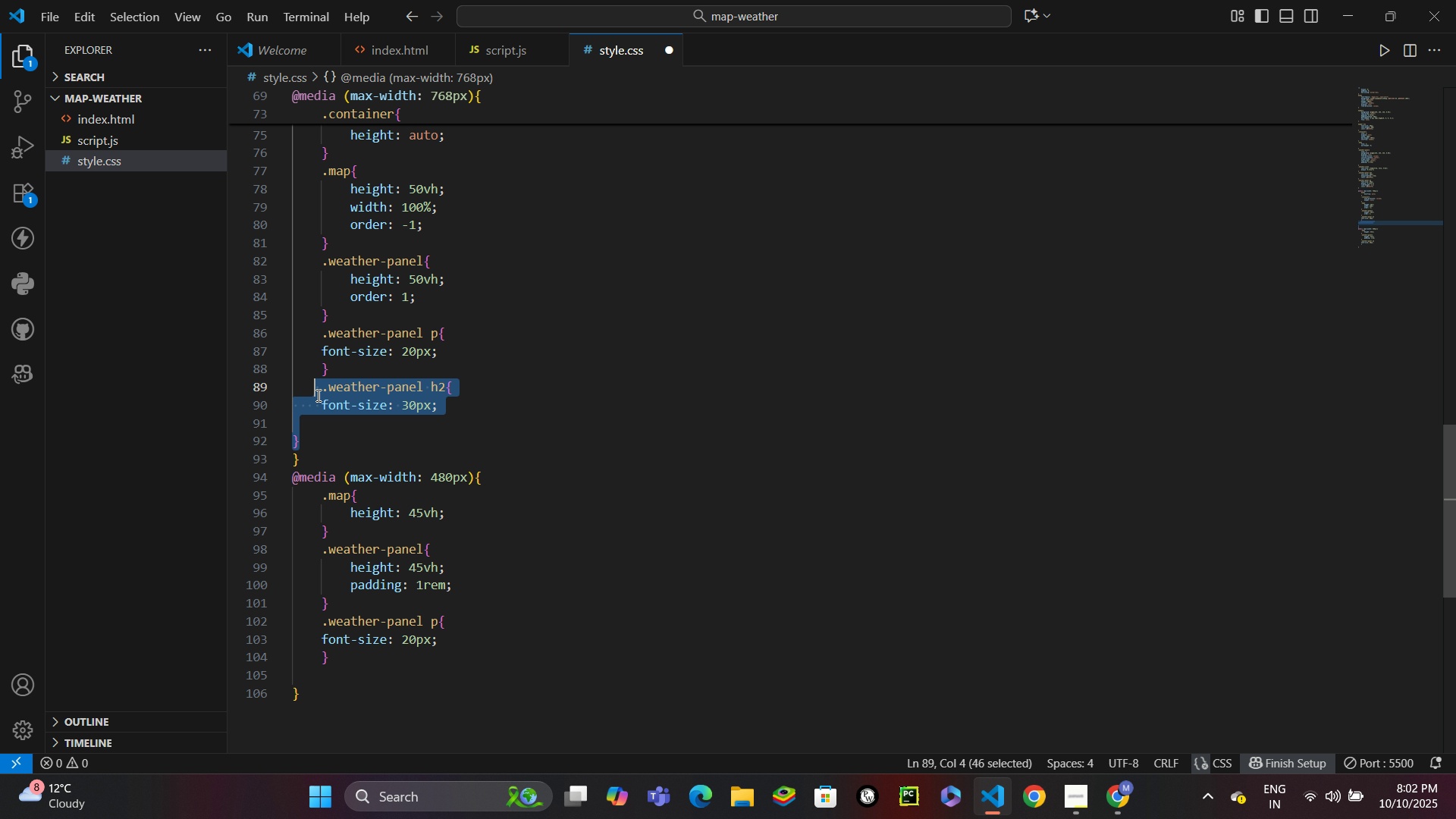 
key(Control+C)
 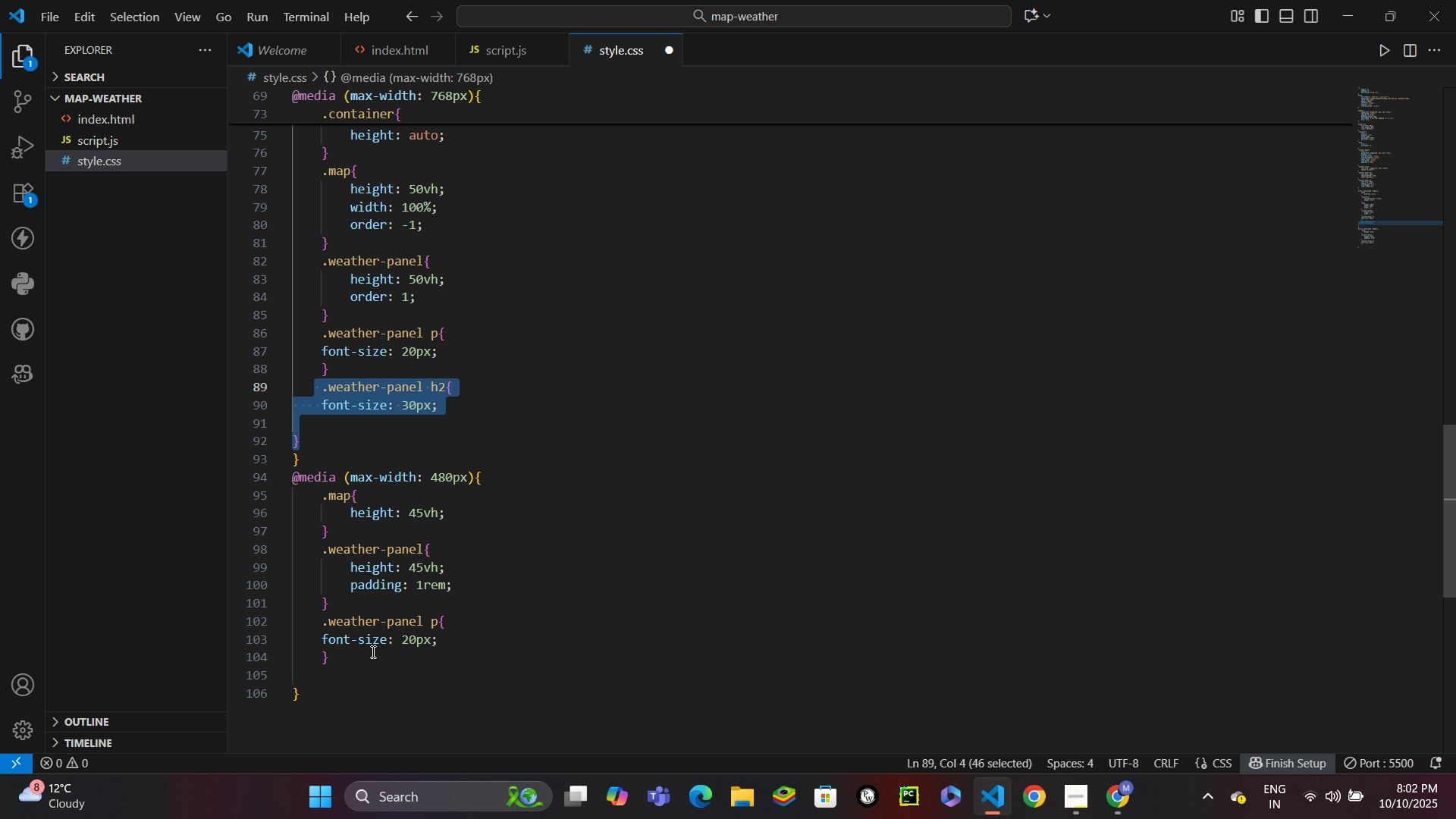 
left_click([372, 651])
 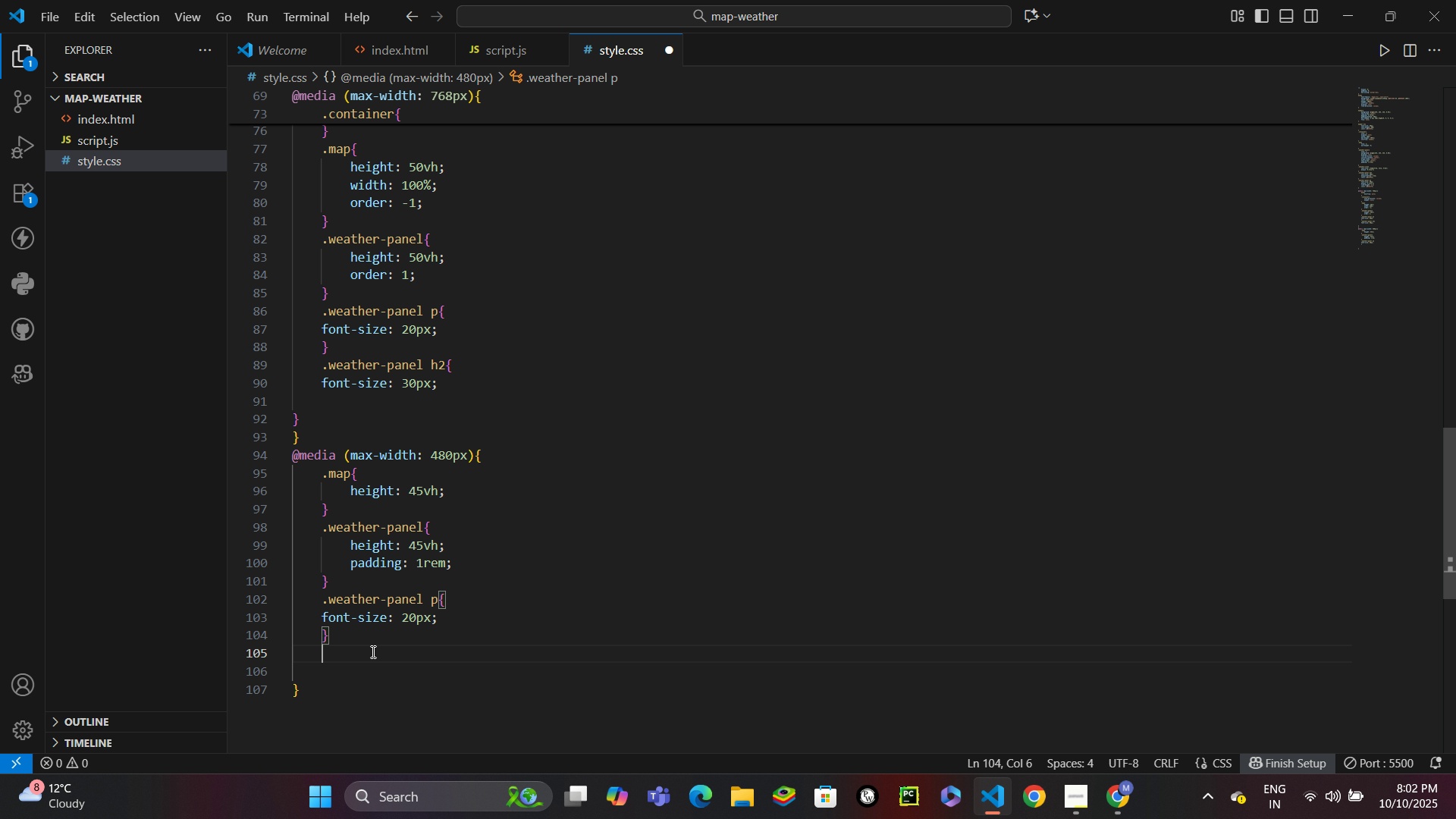 
key(Enter)
 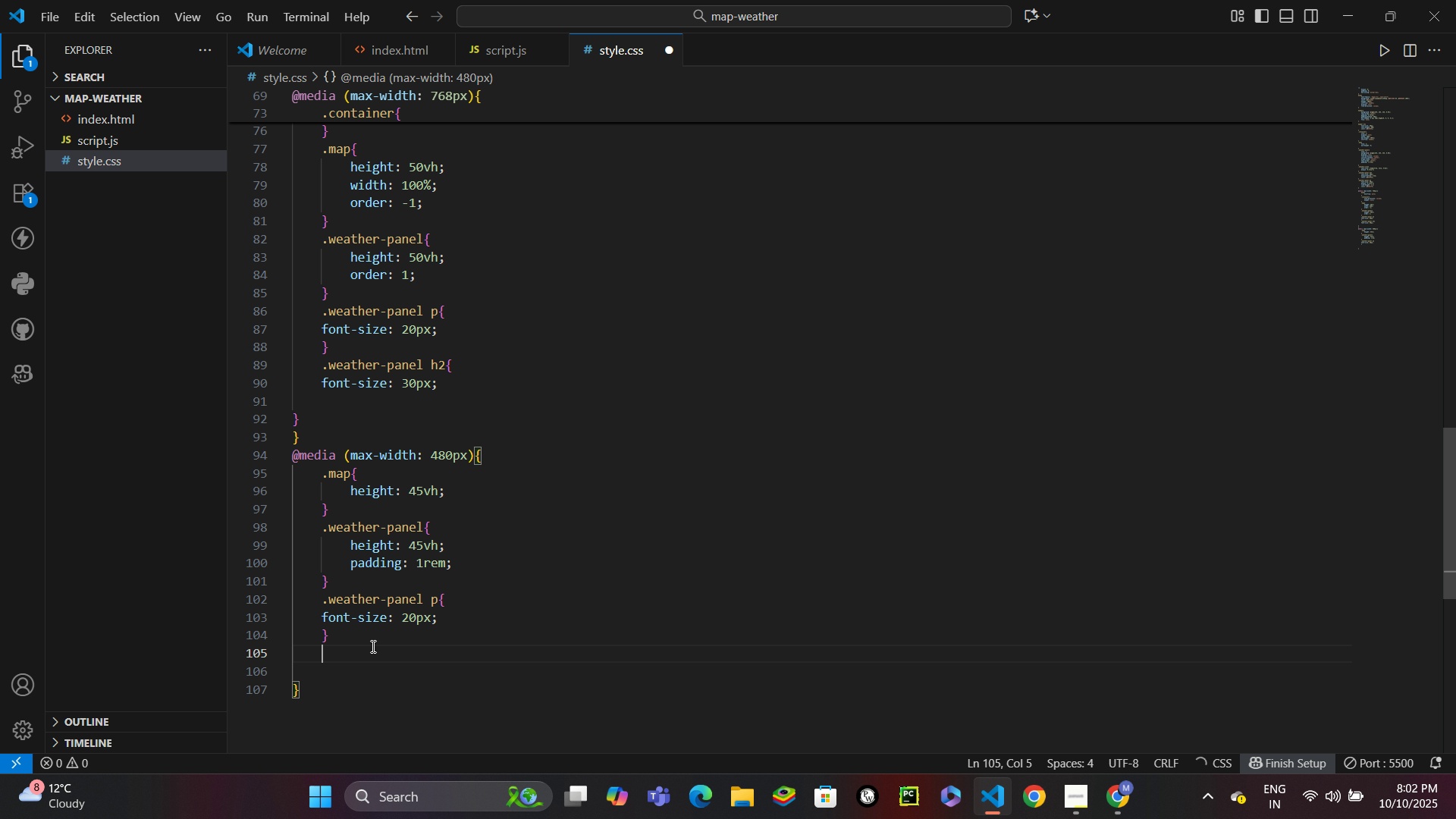 
key(Control+V)
 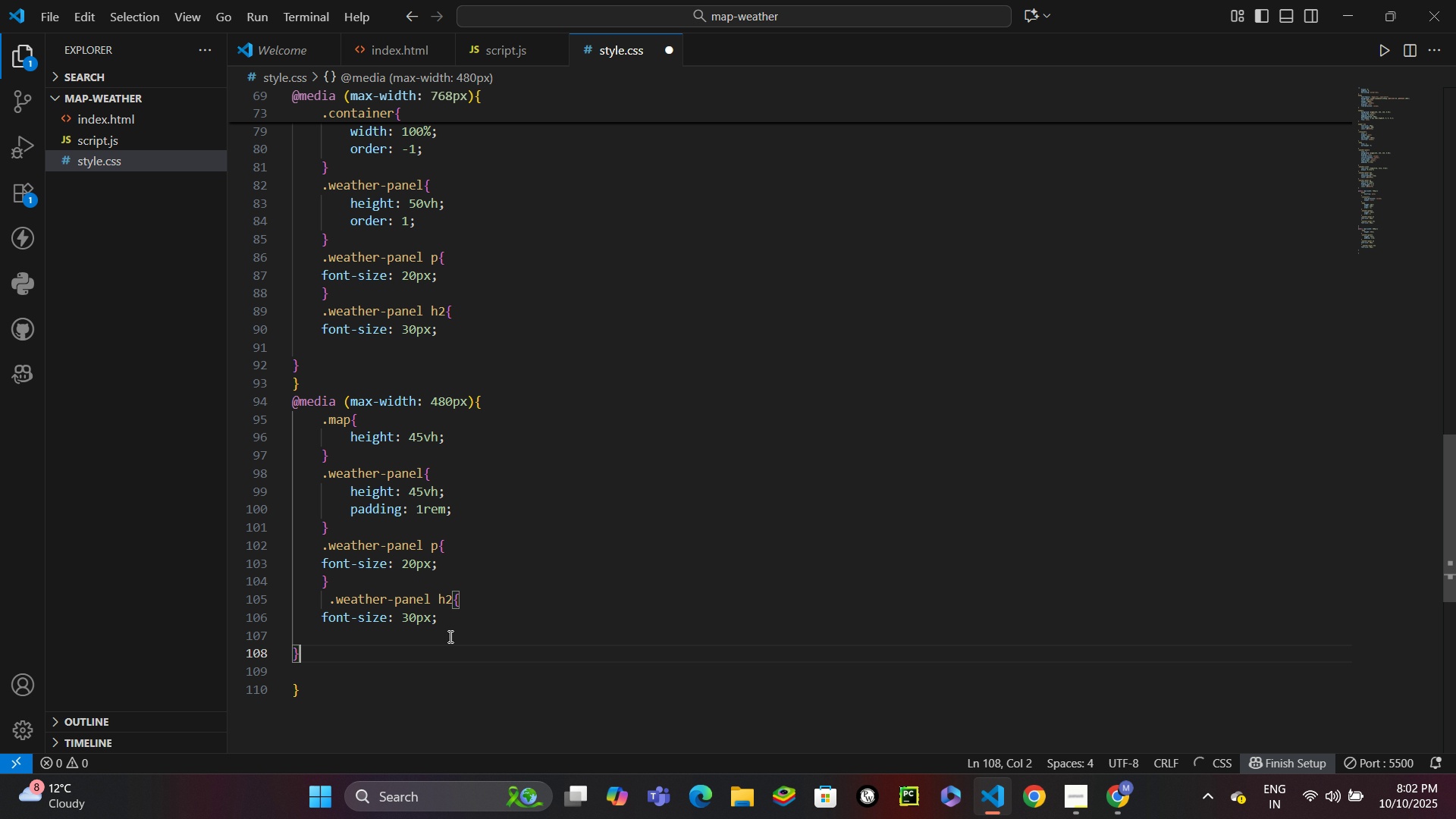 
key(Control+S)
 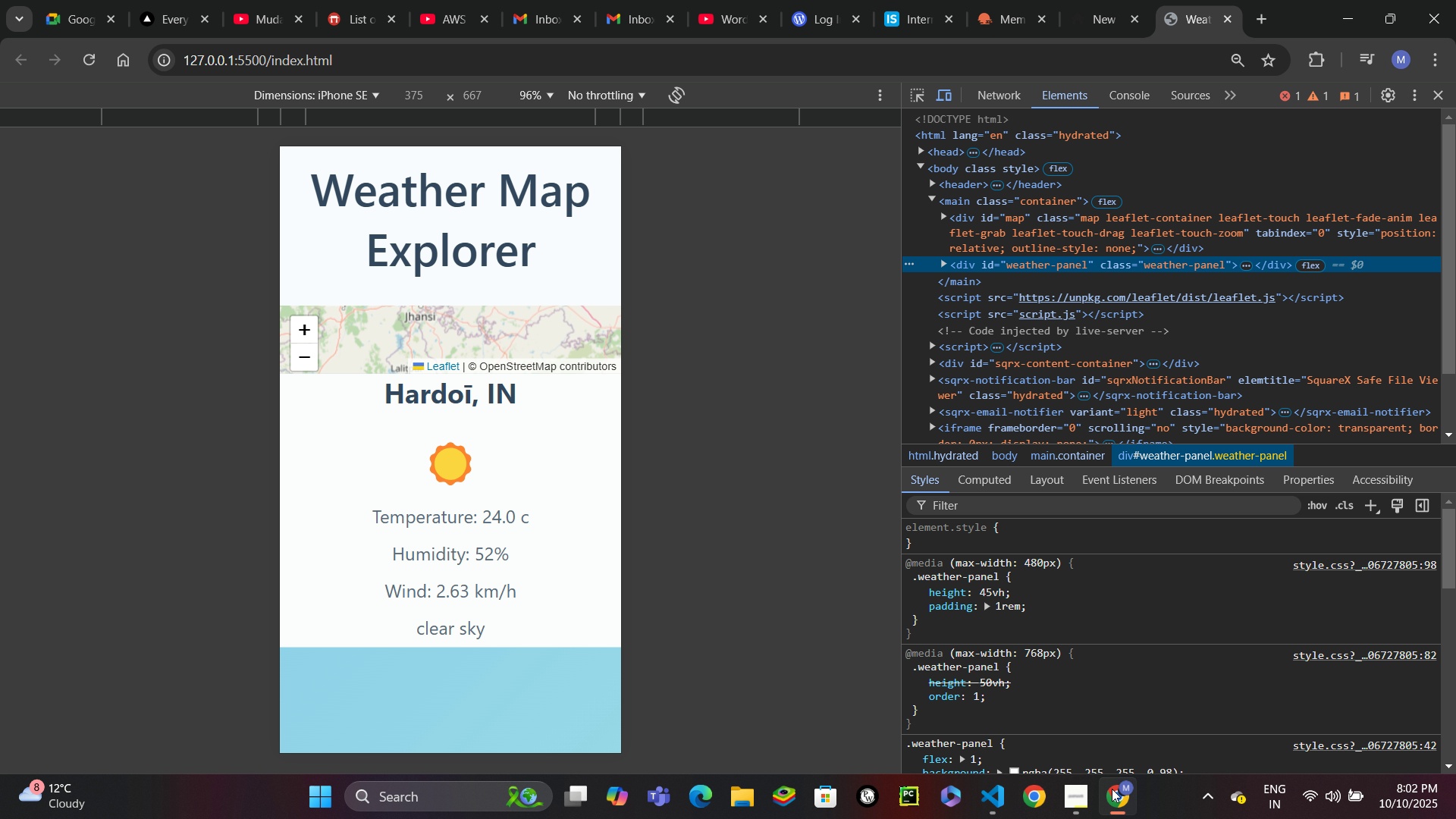 
left_click([1112, 789])
 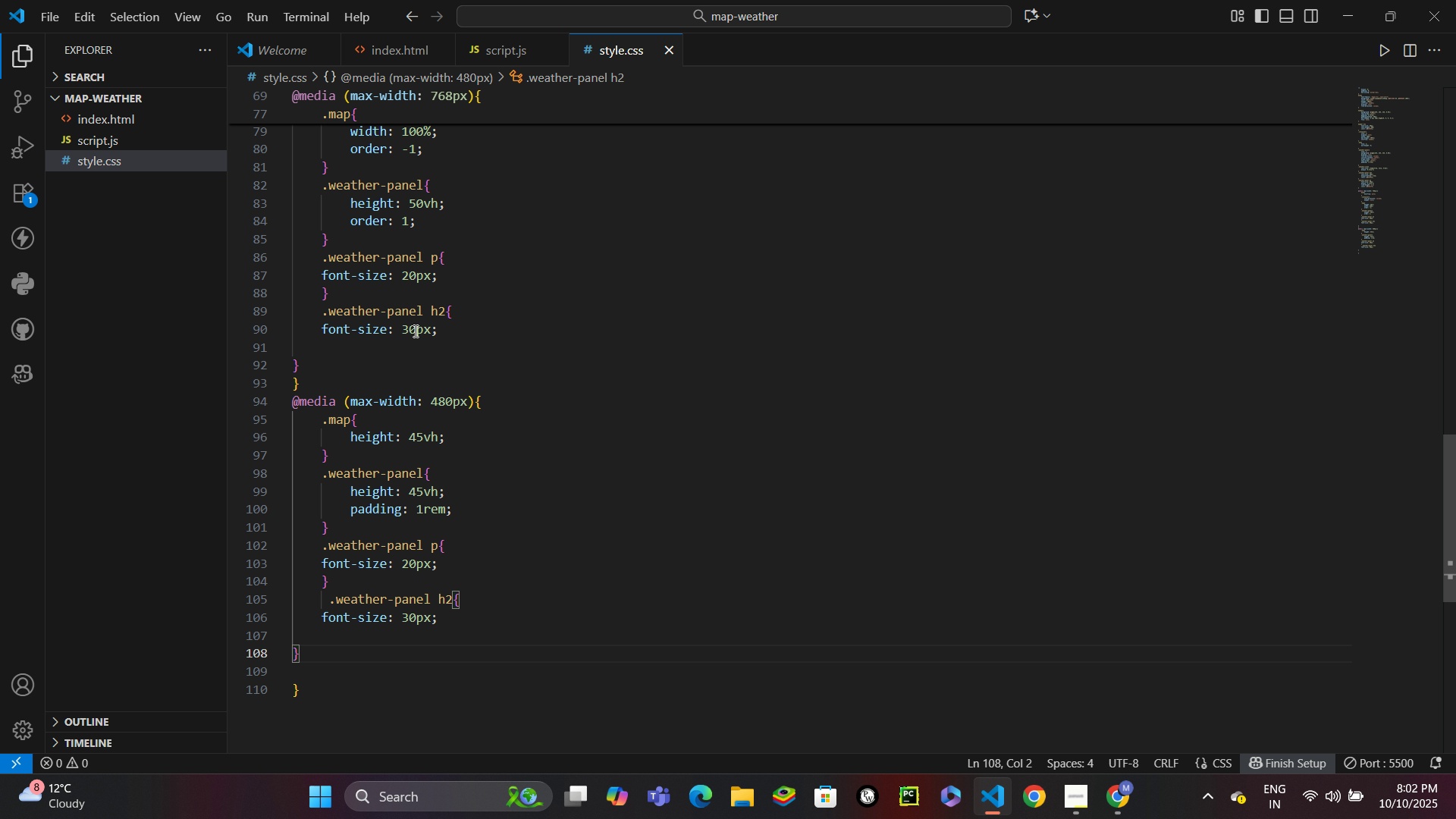 
left_click([406, 330])
 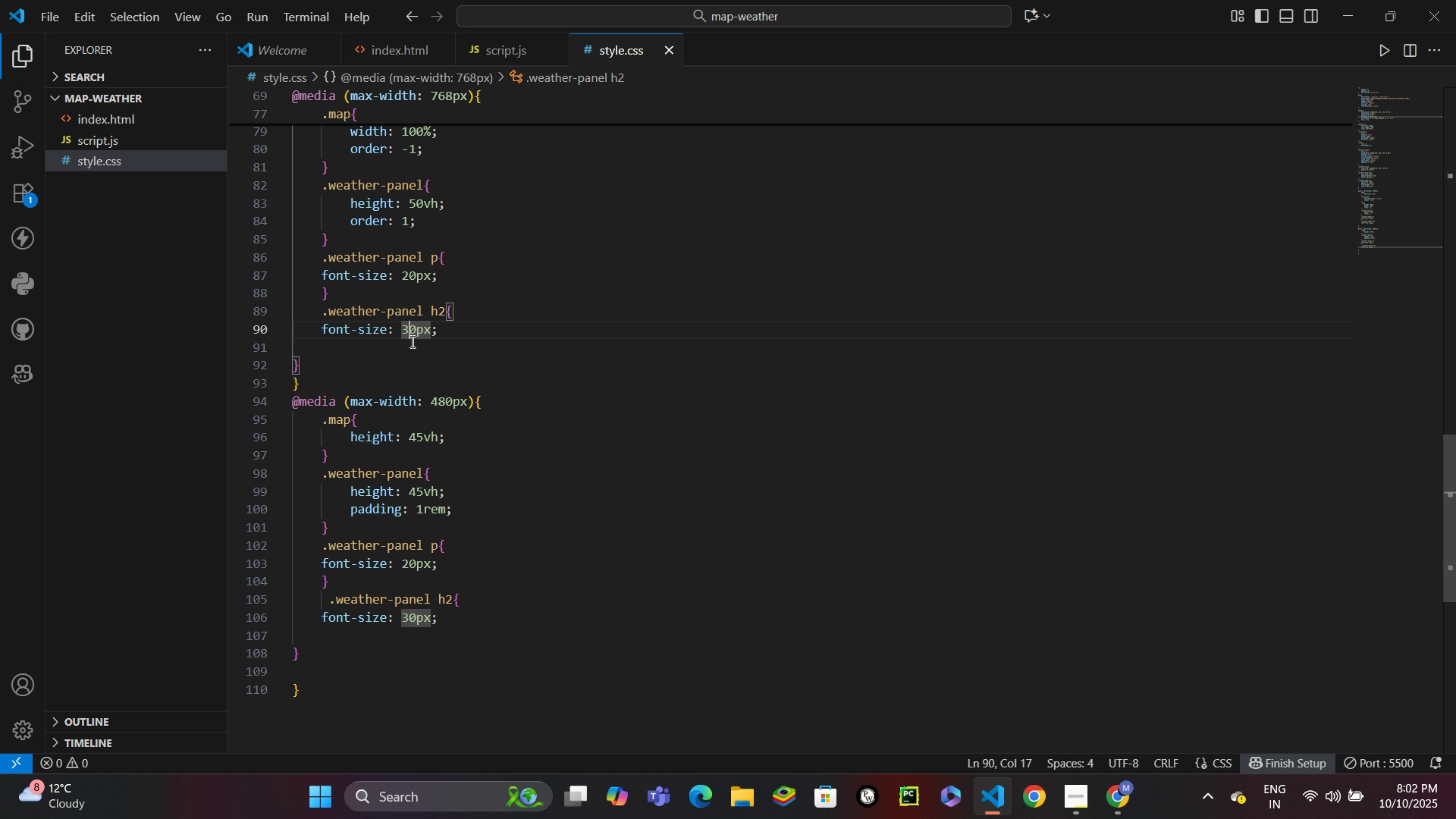 
key(Control+S)
 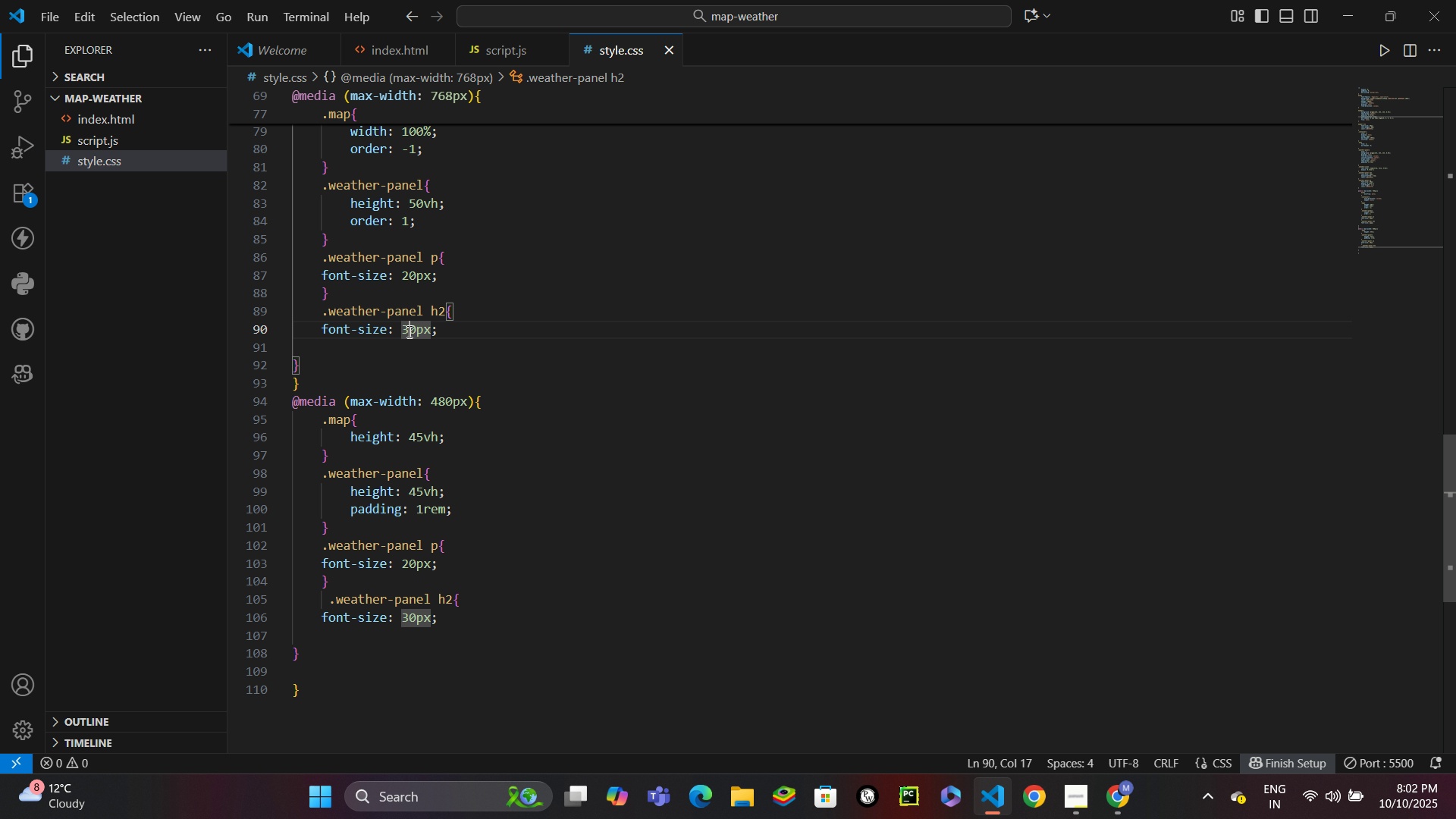 
wait(5.07)
 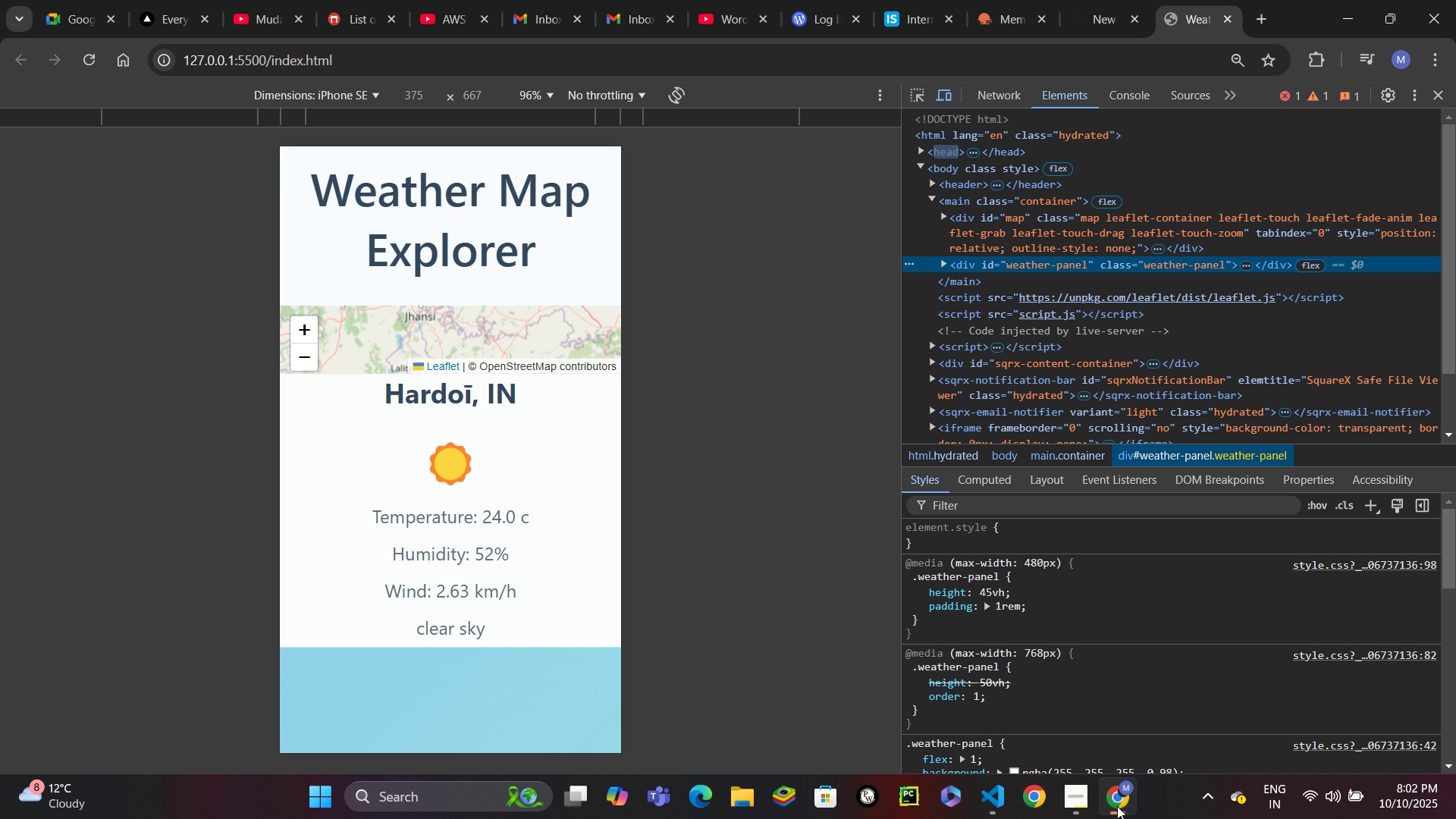 
key(Backspace)
 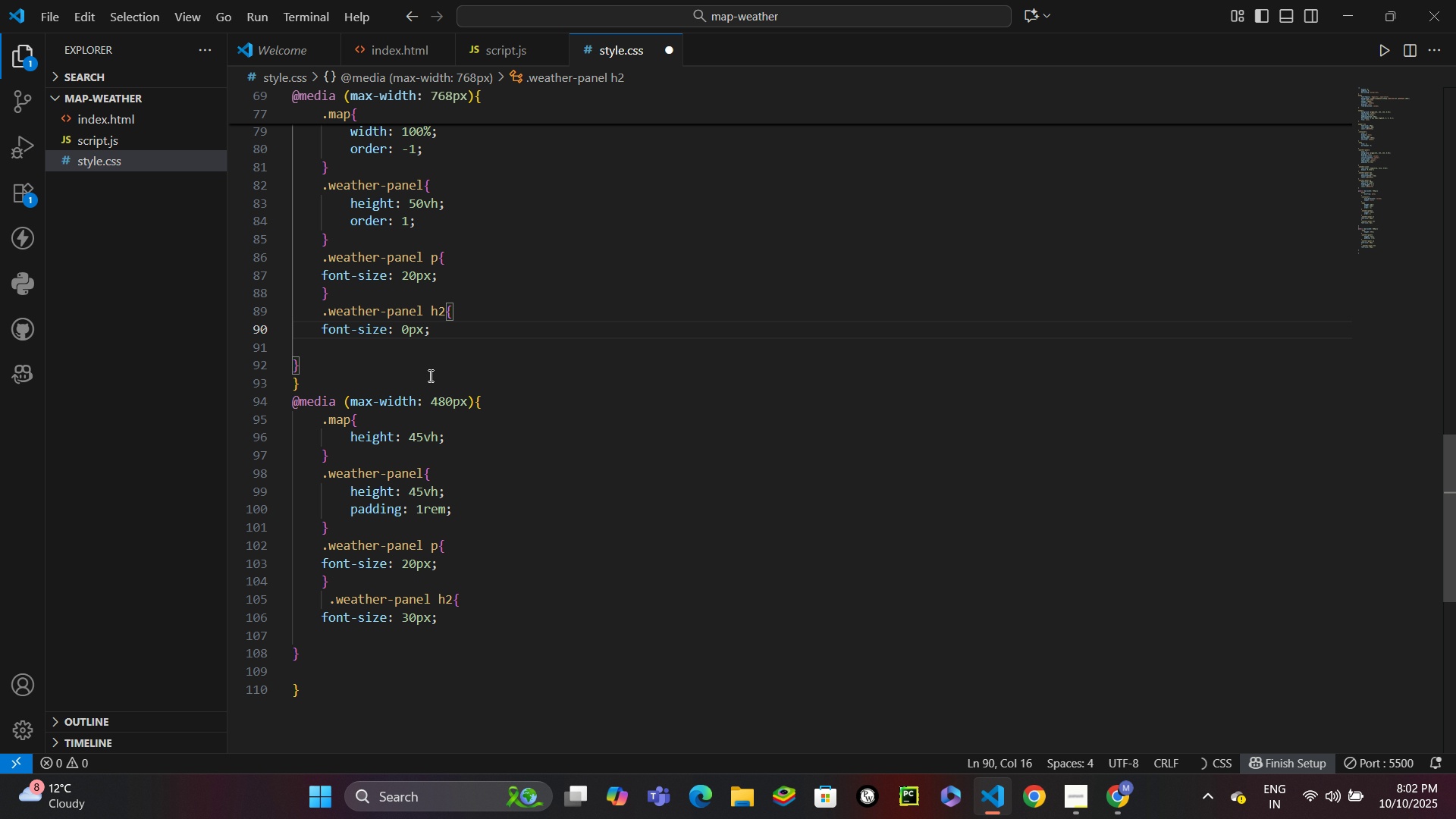 
key(2)
 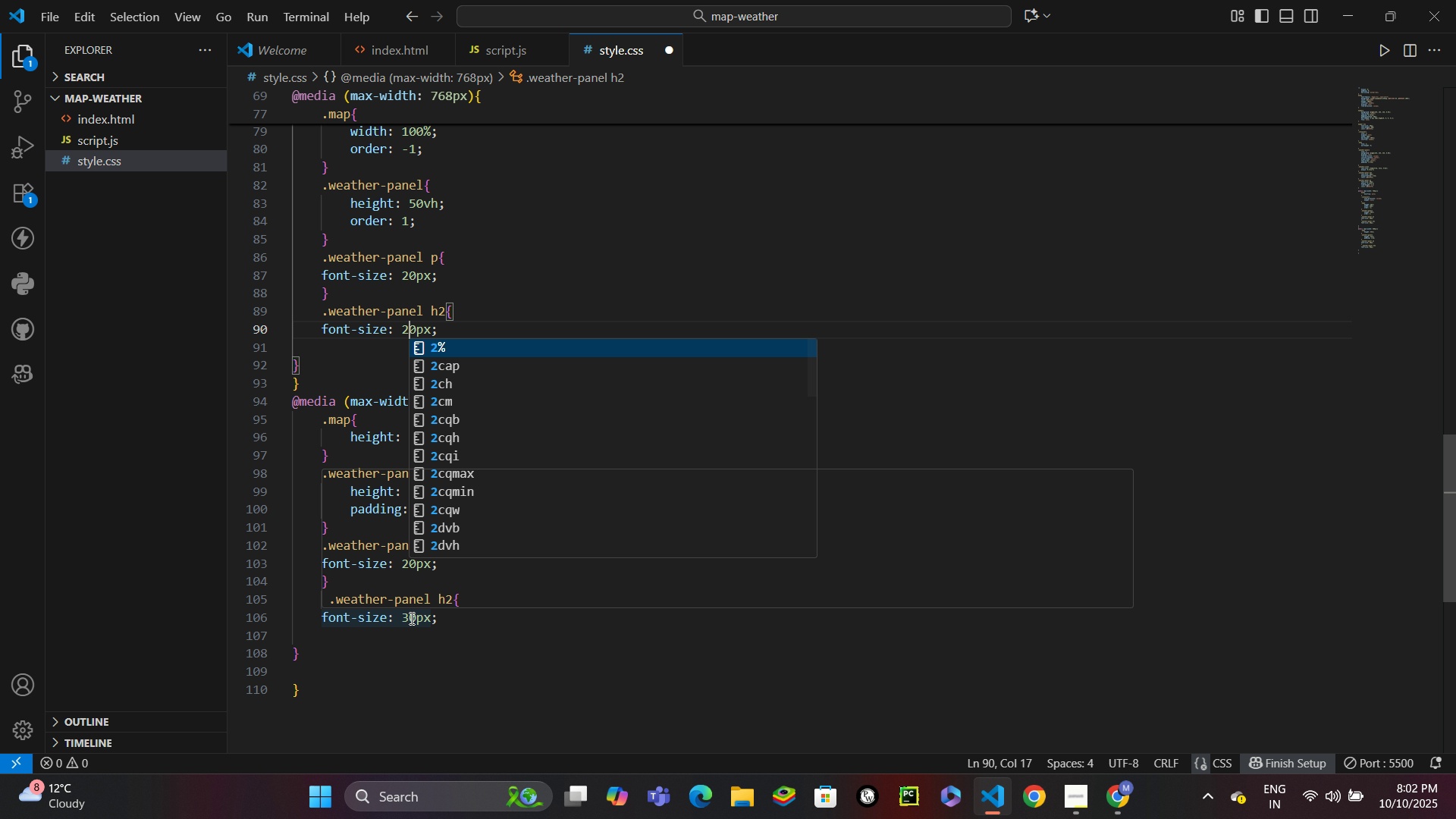 
left_click([410, 618])
 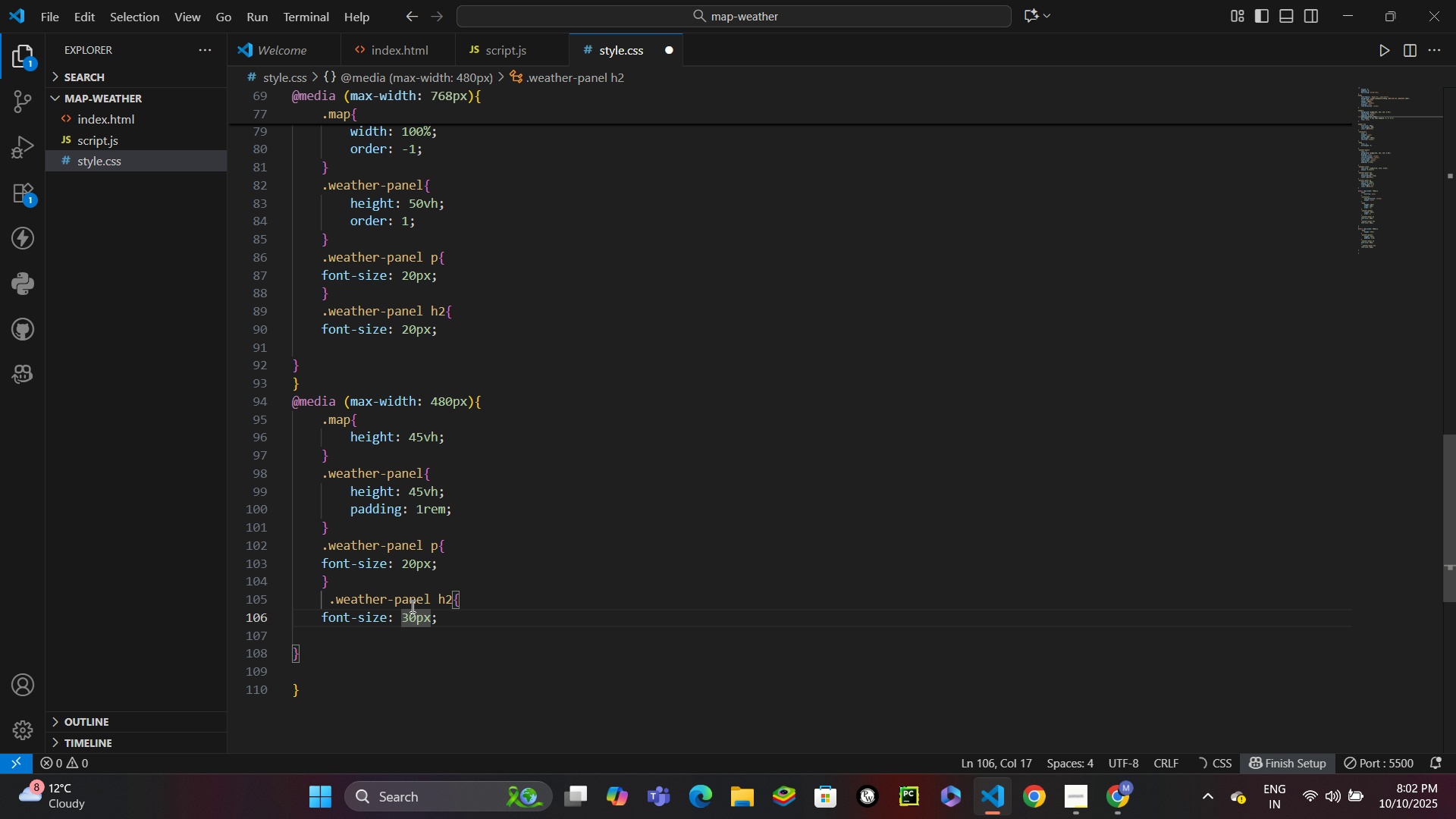 
key(Backspace)
 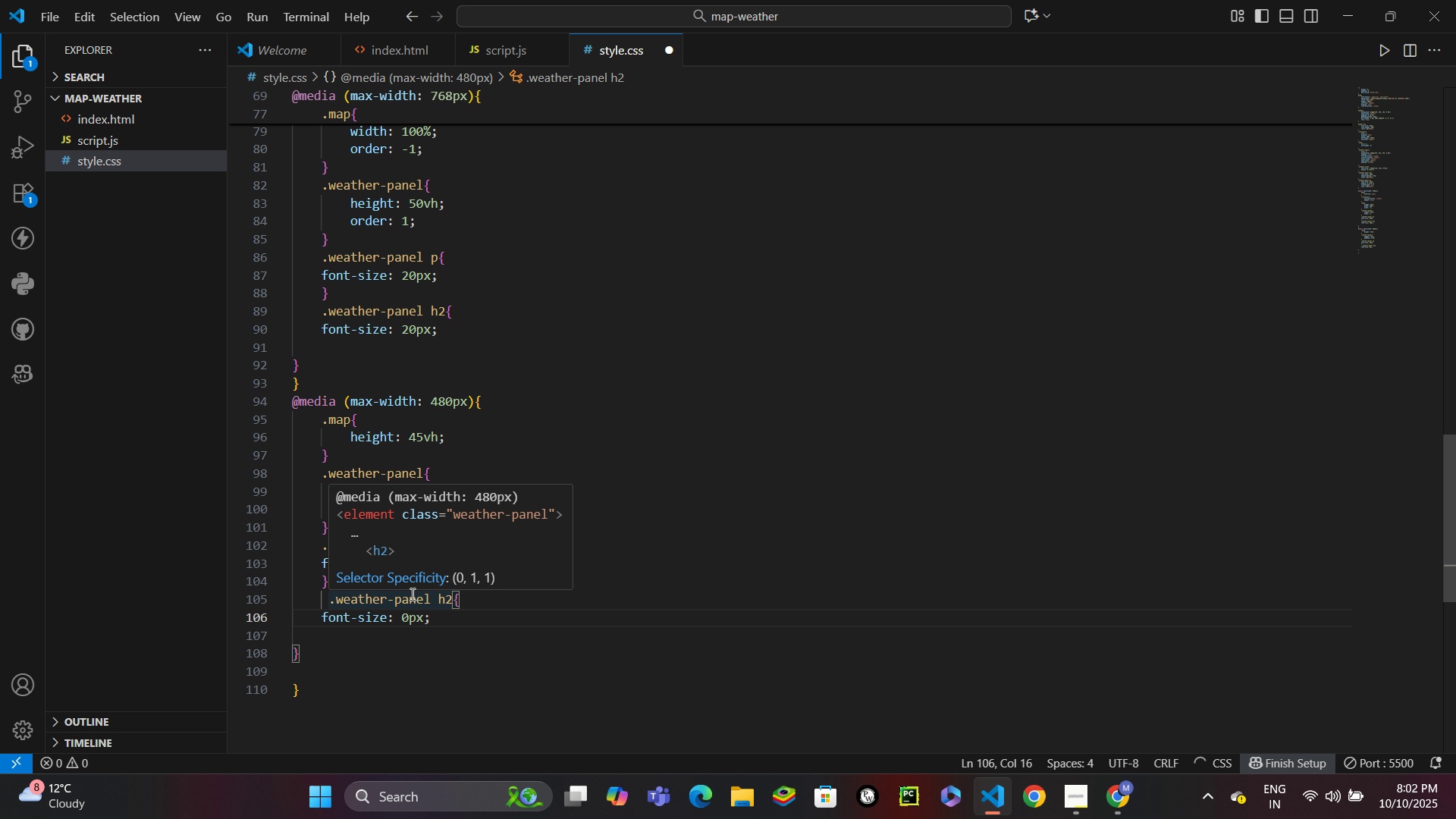 
key(2)
 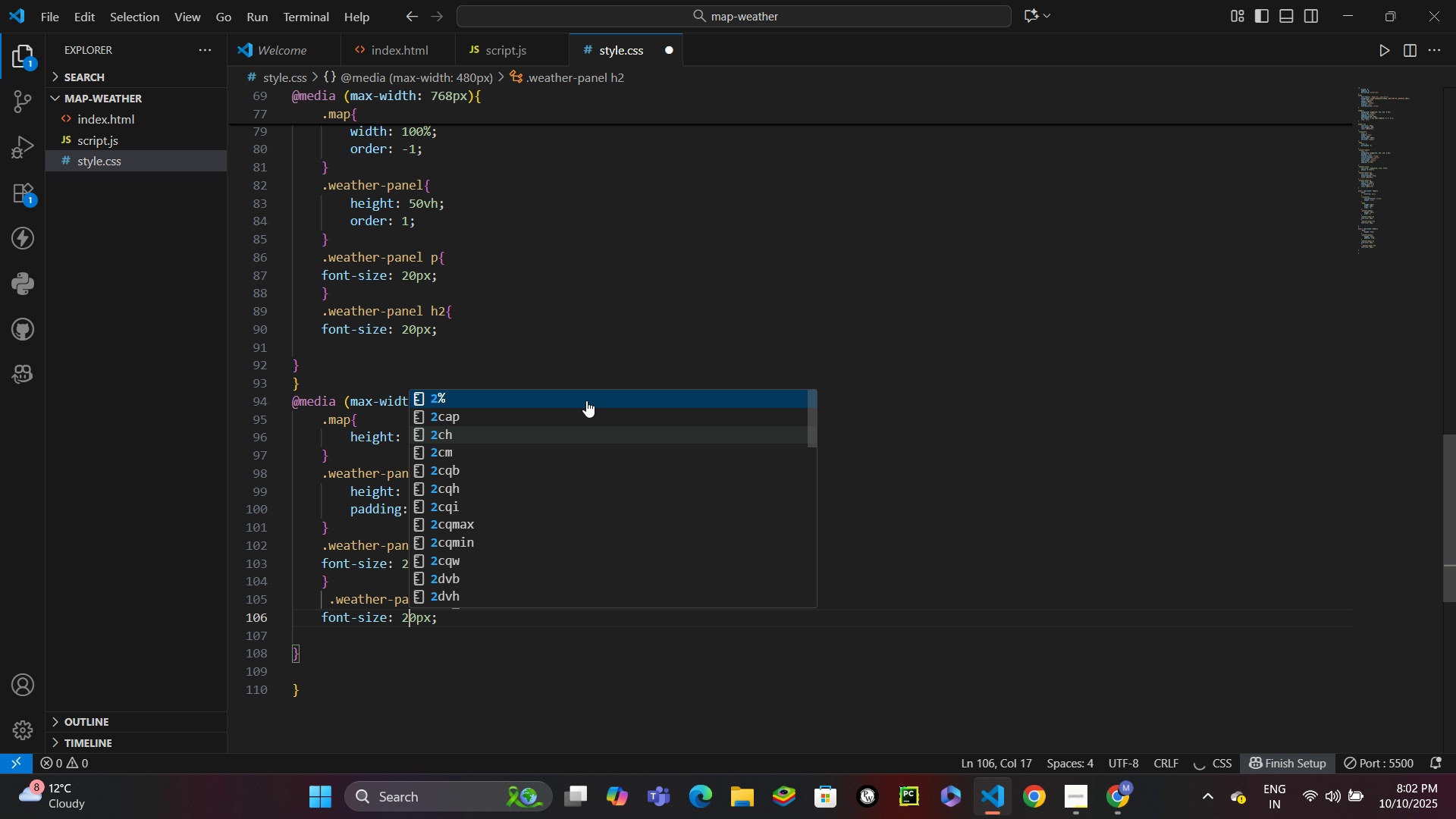 
key(Control+S)
 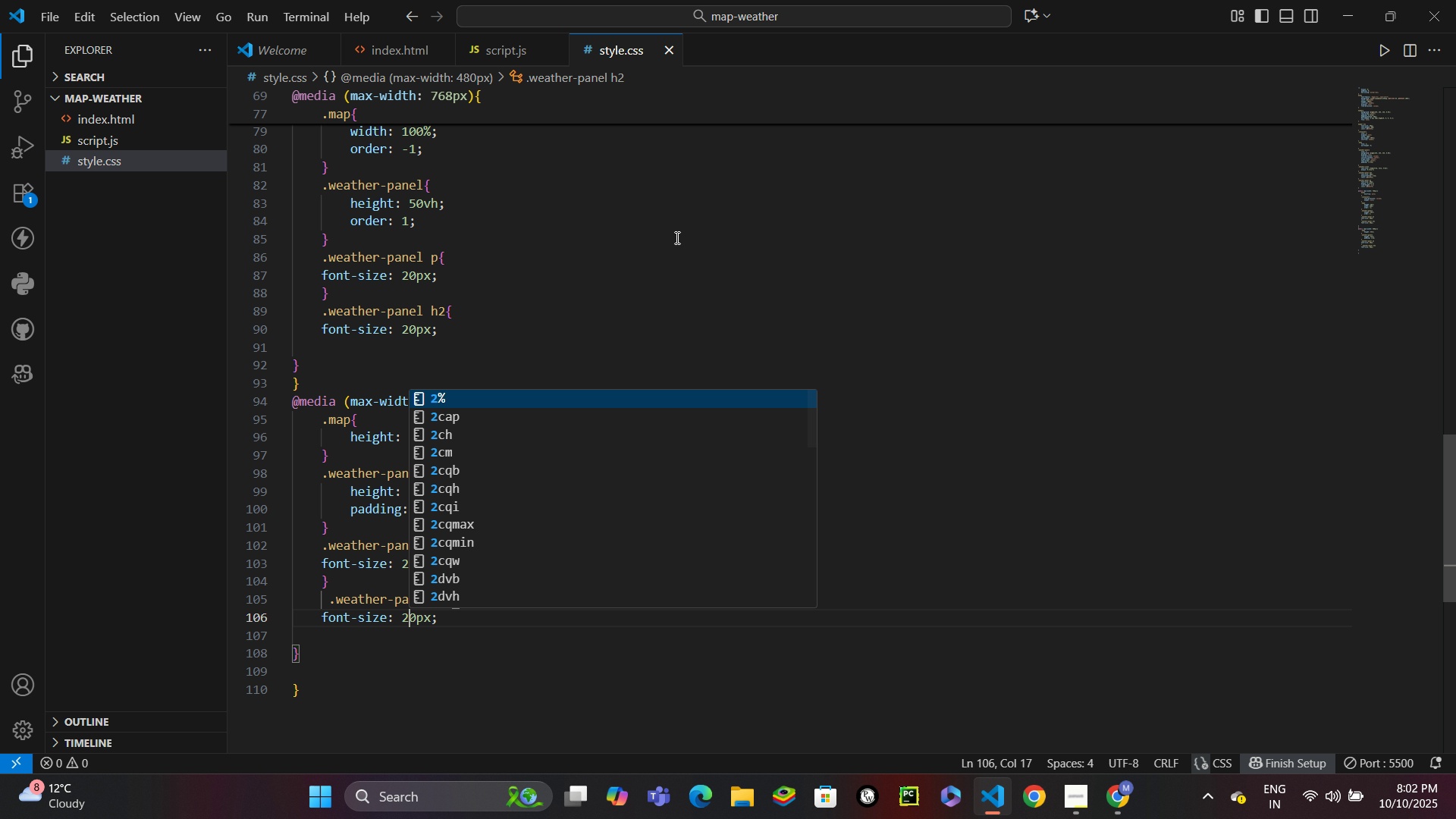 
scroll: coordinate [670, 231], scroll_direction: up, amount: 44.0
 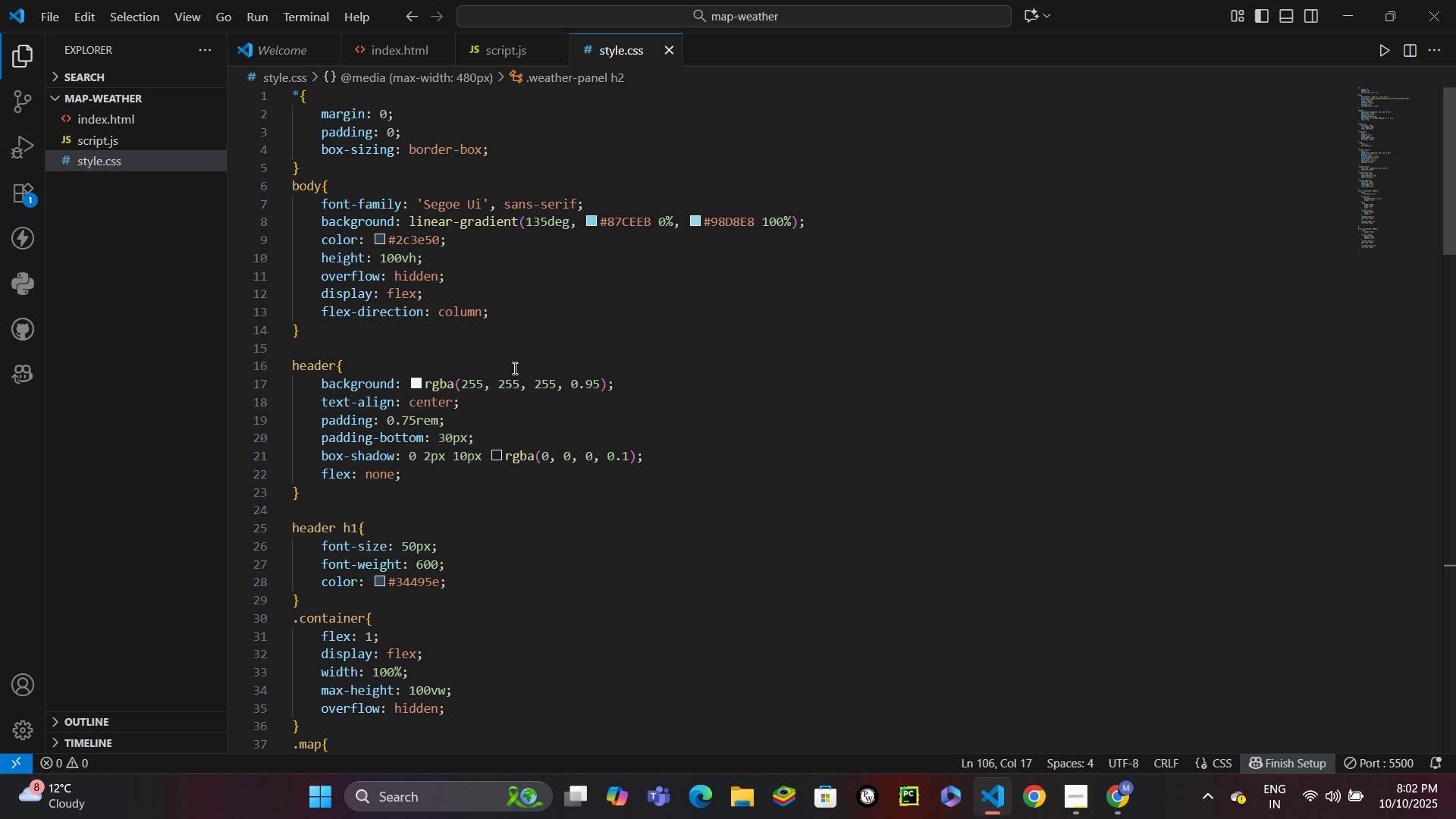 
scroll: coordinate [513, 368], scroll_direction: down, amount: 3.0
 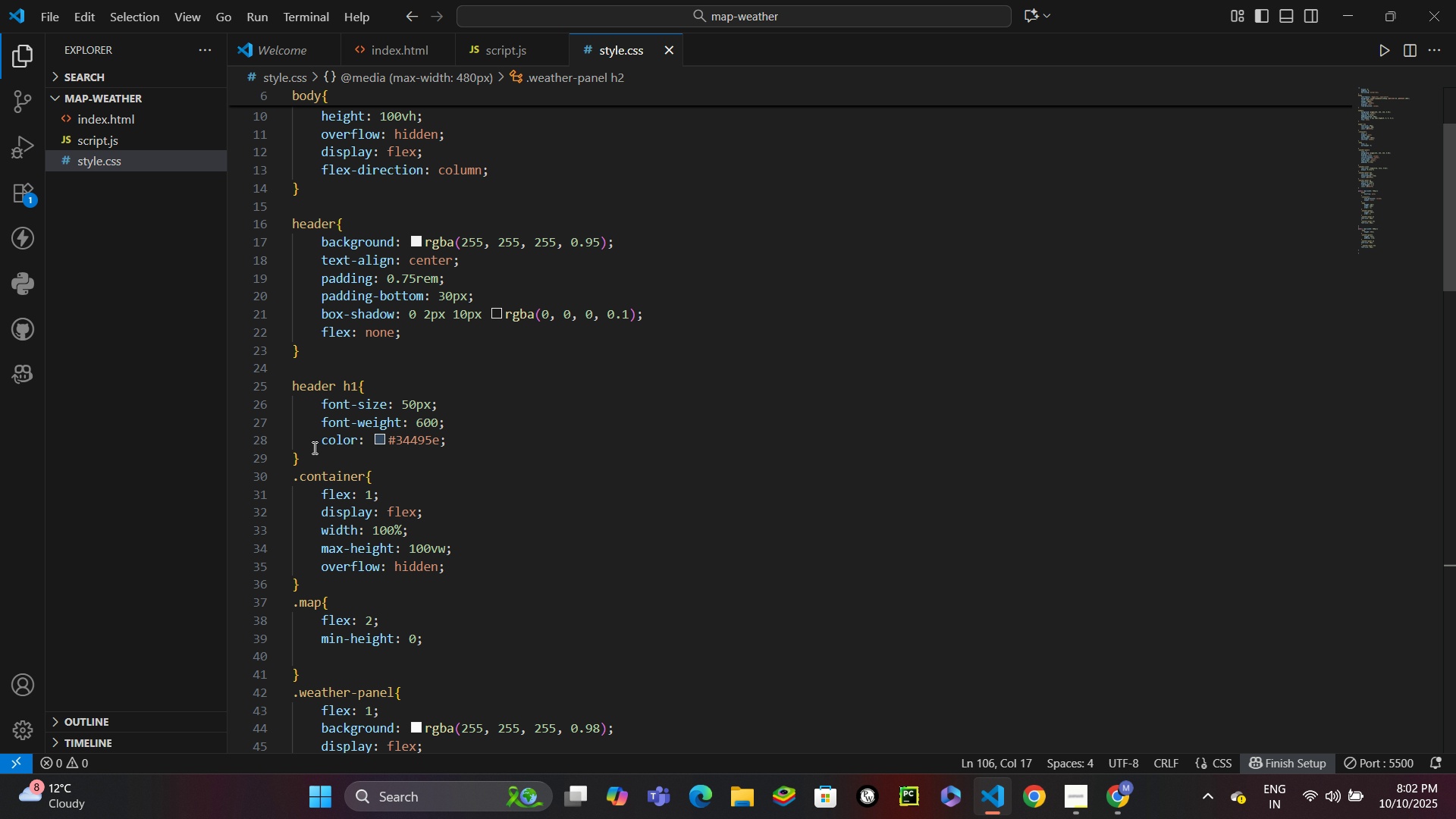 
left_click_drag(start_coordinate=[307, 456], to_coordinate=[283, 391])
 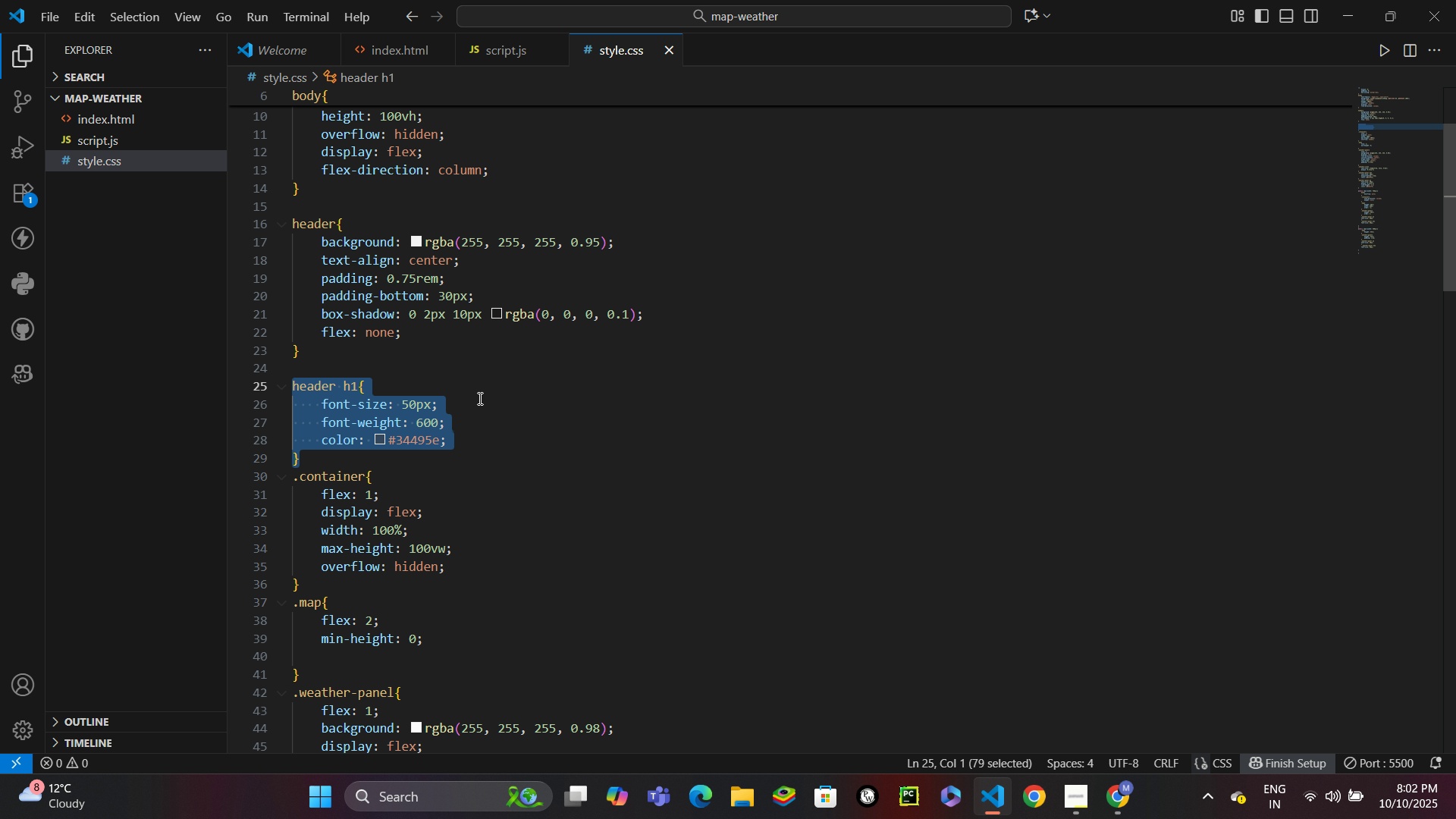 
key(Control+C)
 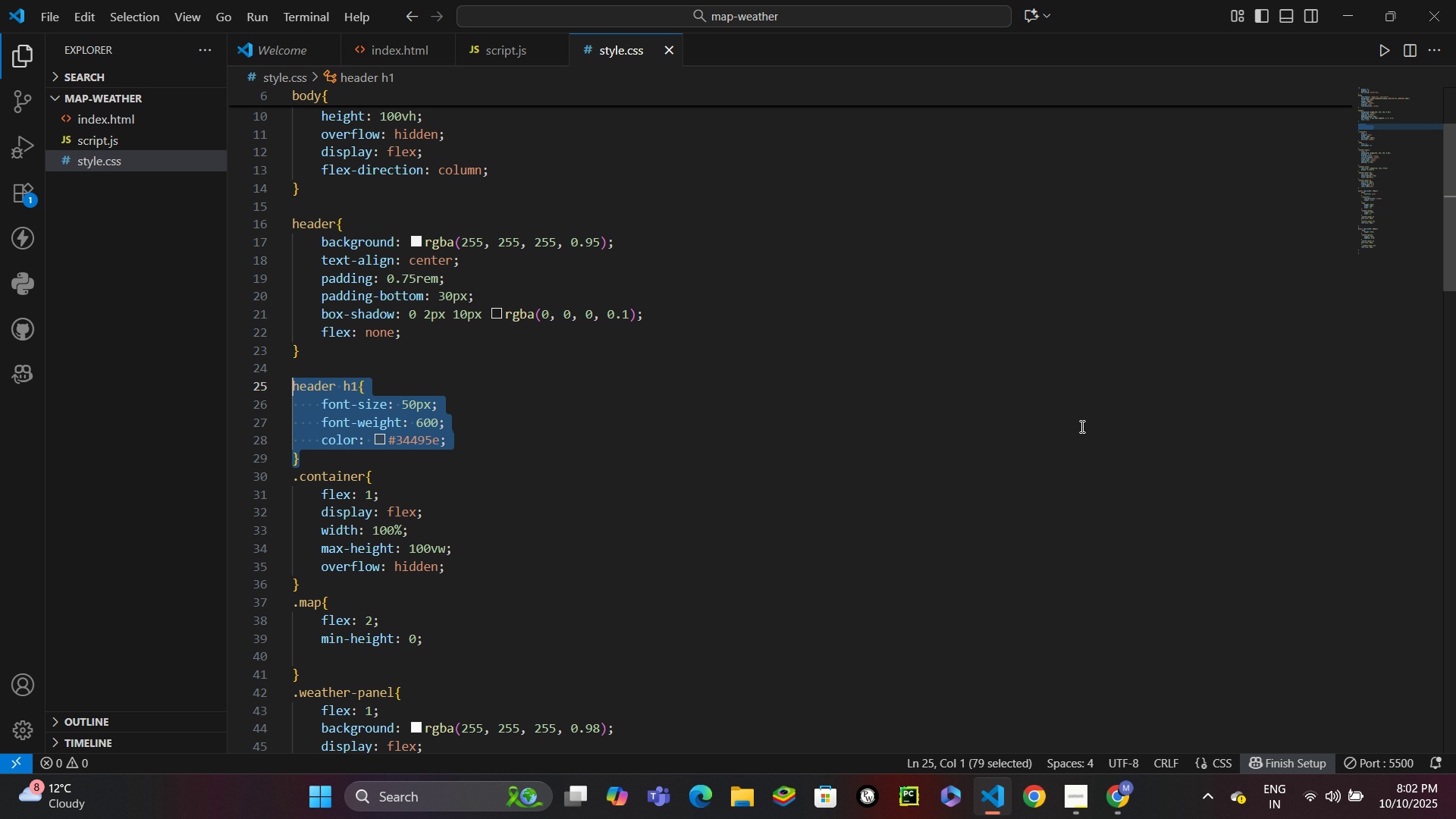 
scroll: coordinate [1068, 438], scroll_direction: down, amount: 29.0
 